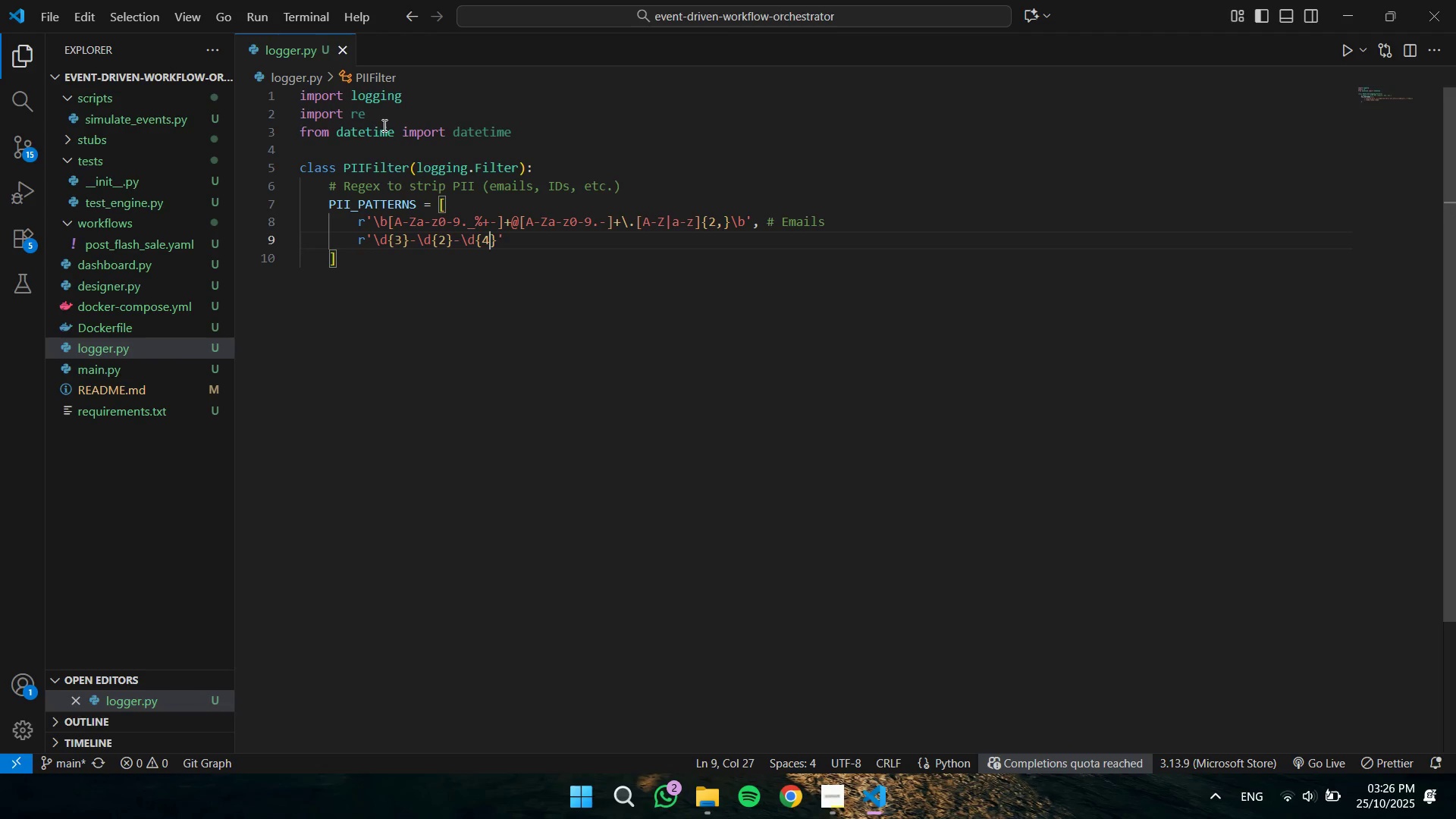 
key(ArrowRight)
 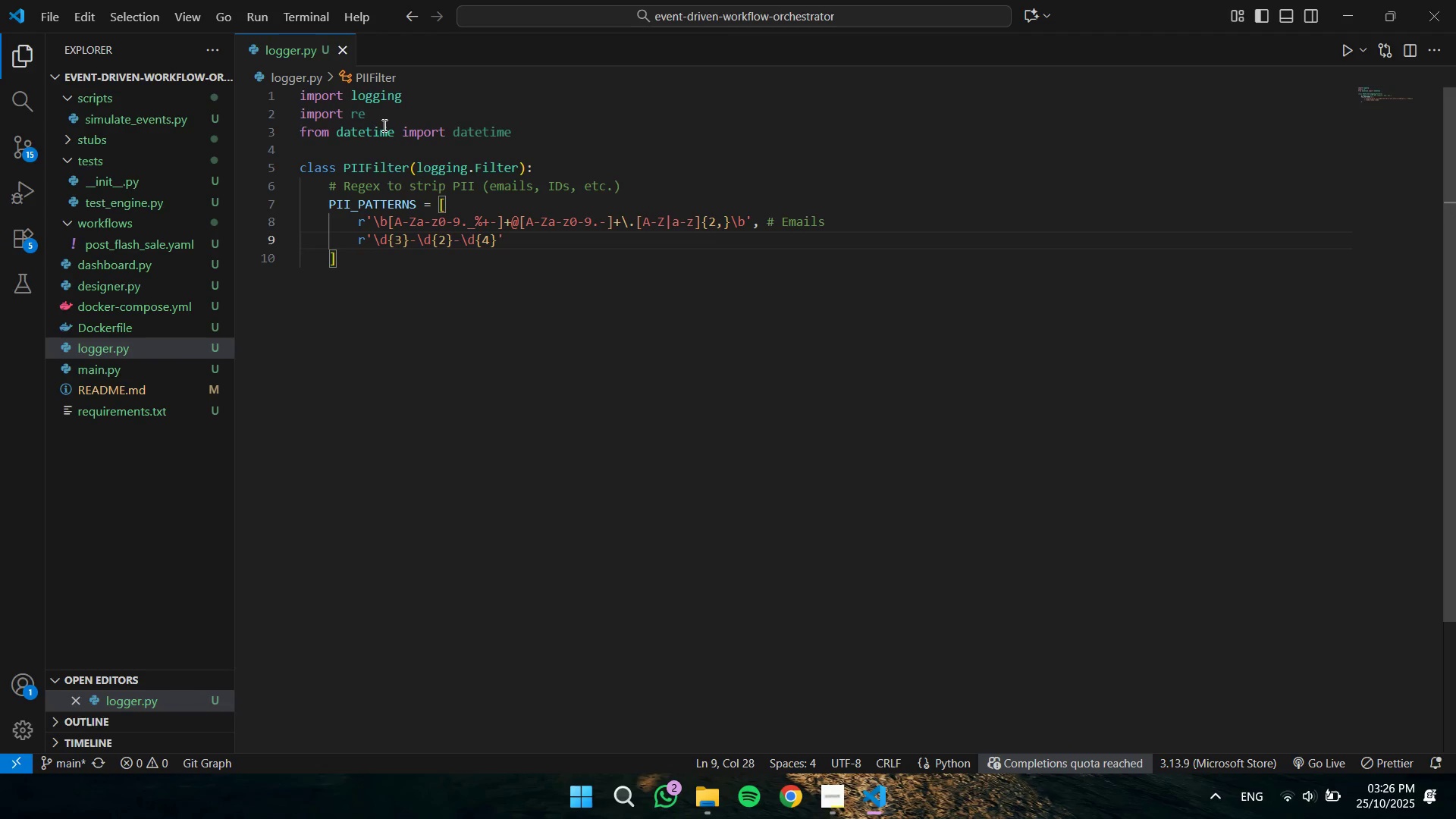 
key(ArrowRight)
 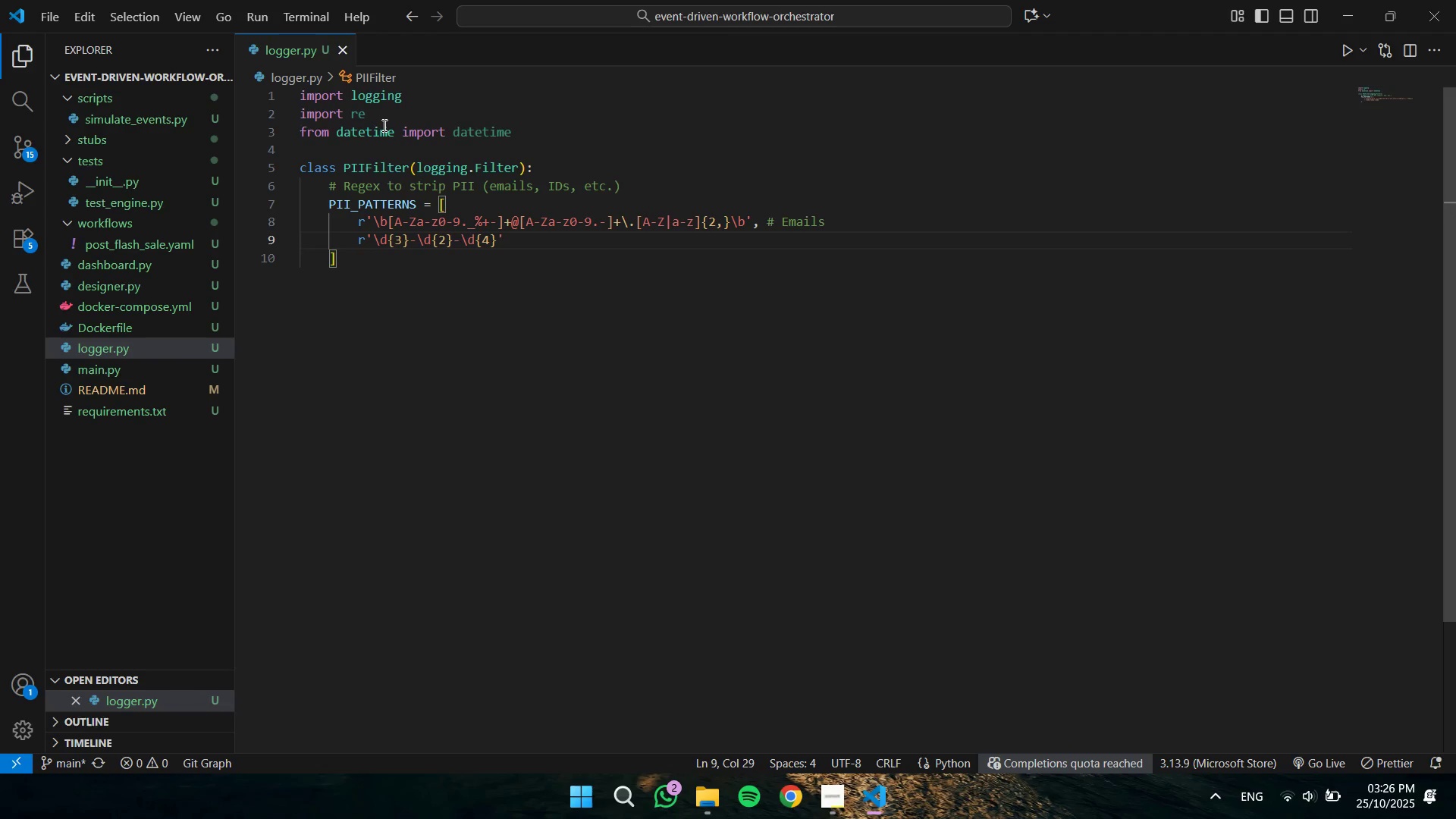 
type(, # SSNs )
 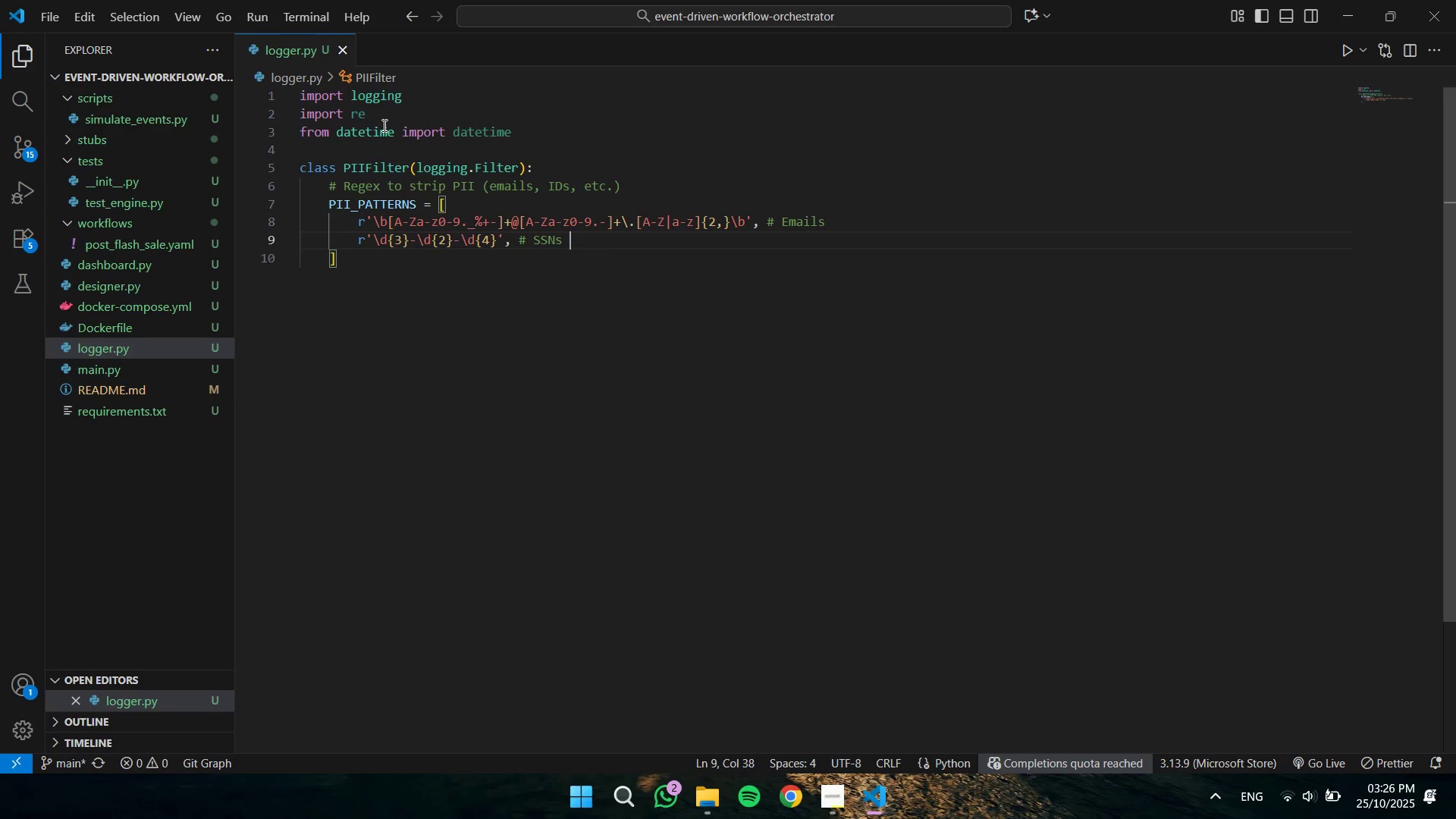 
type((example)
 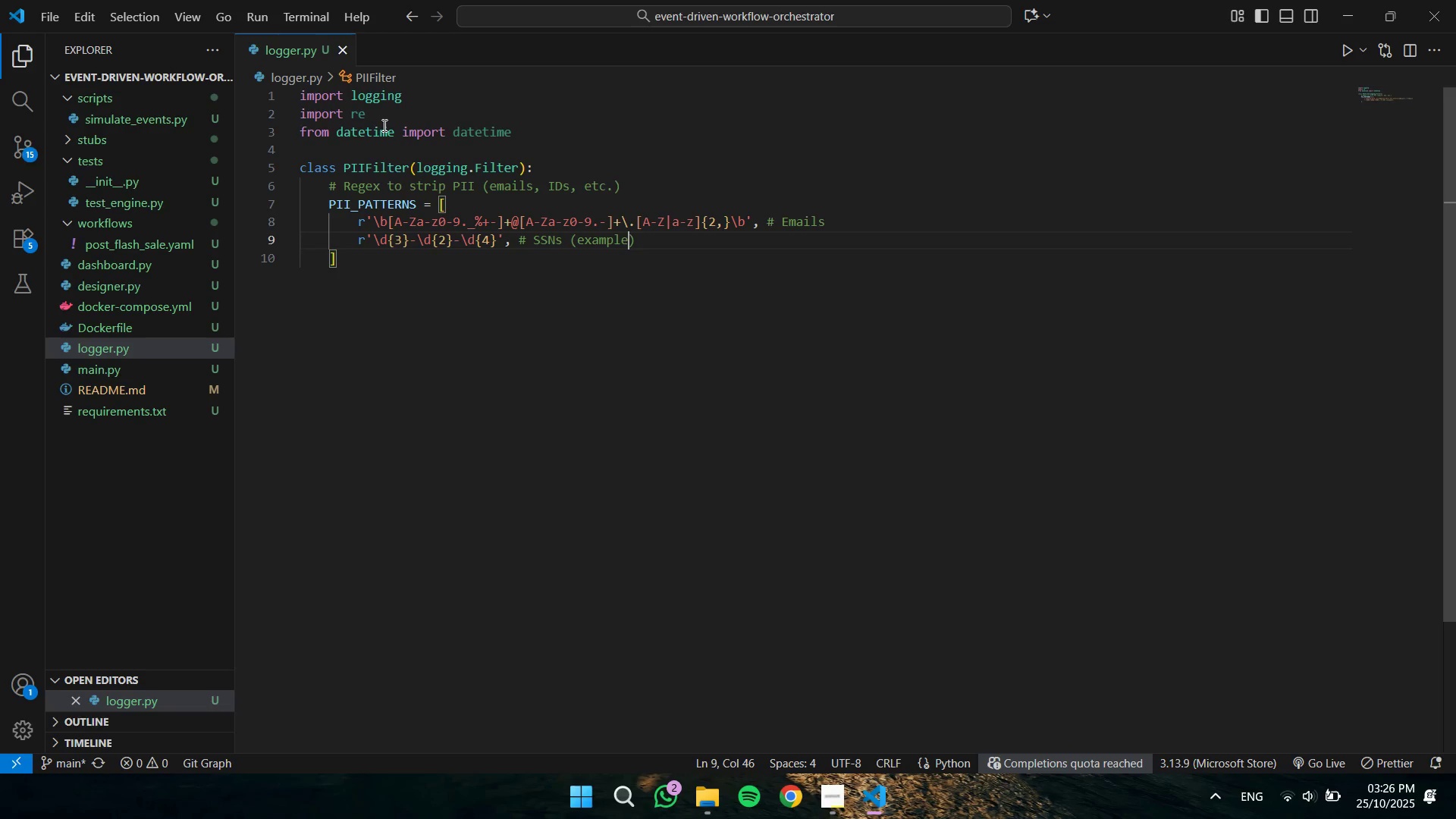 
key(ArrowRight)
 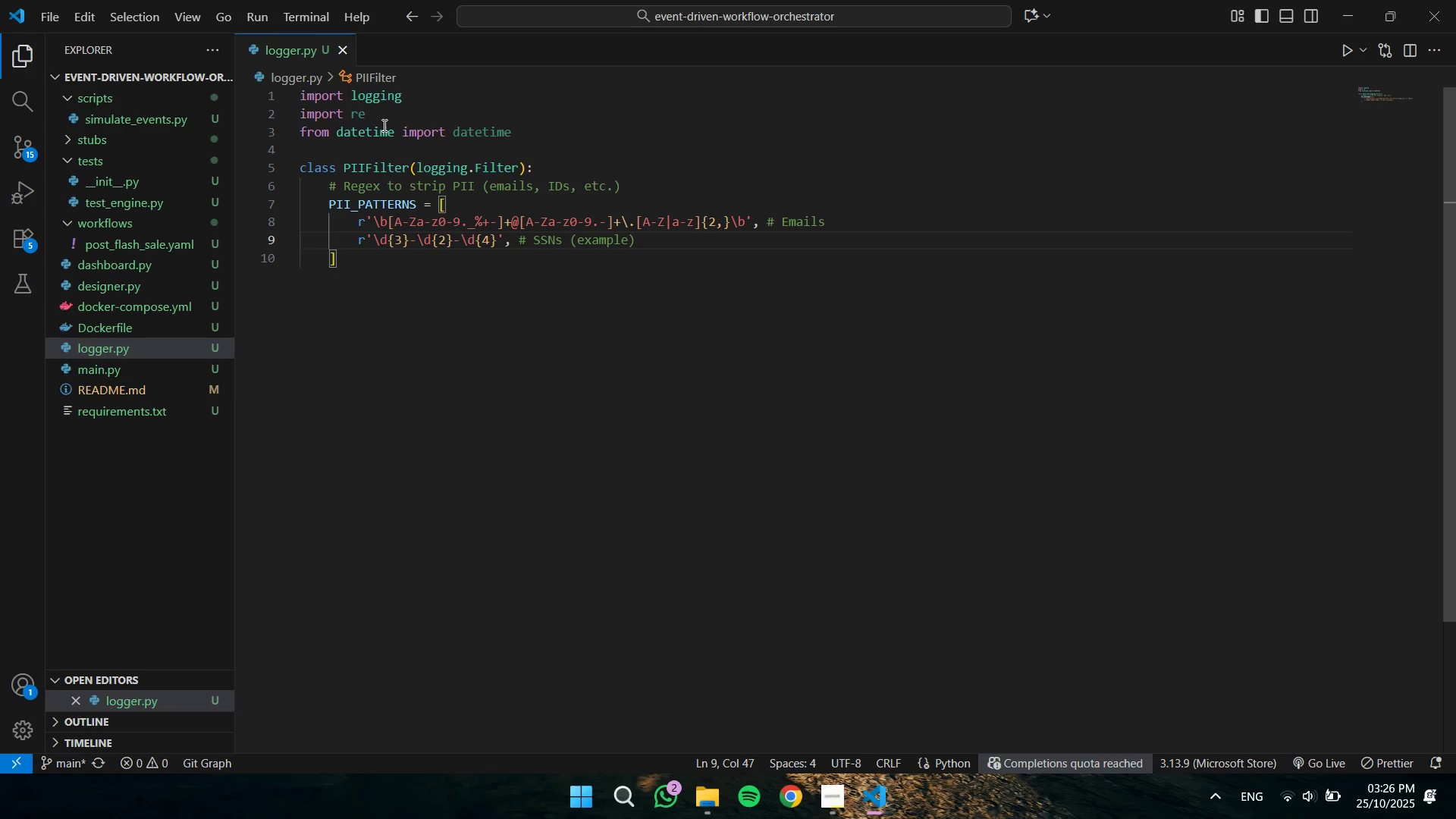 
key(Enter)
 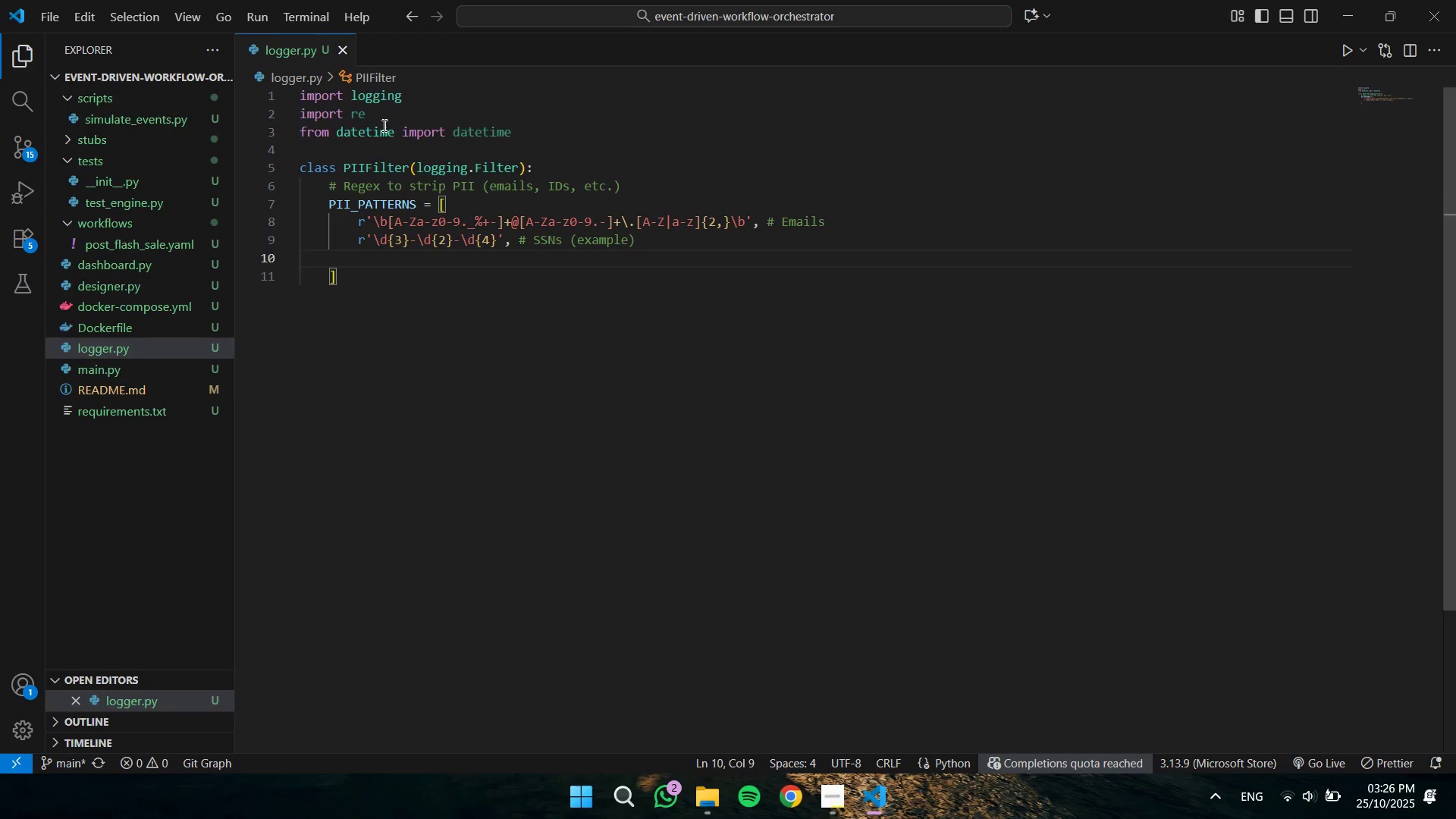 
key(R)
 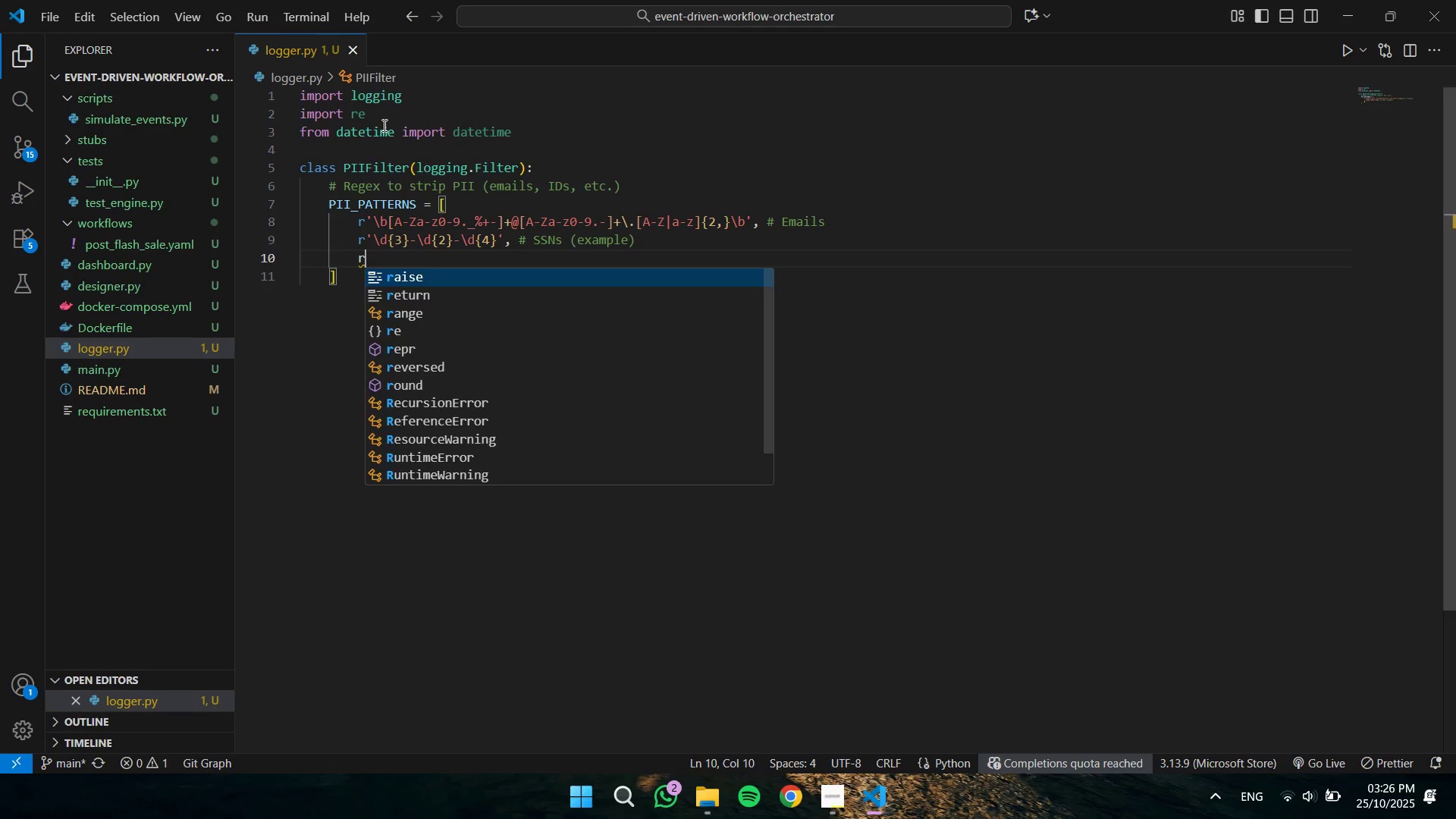 
key(Quote)
 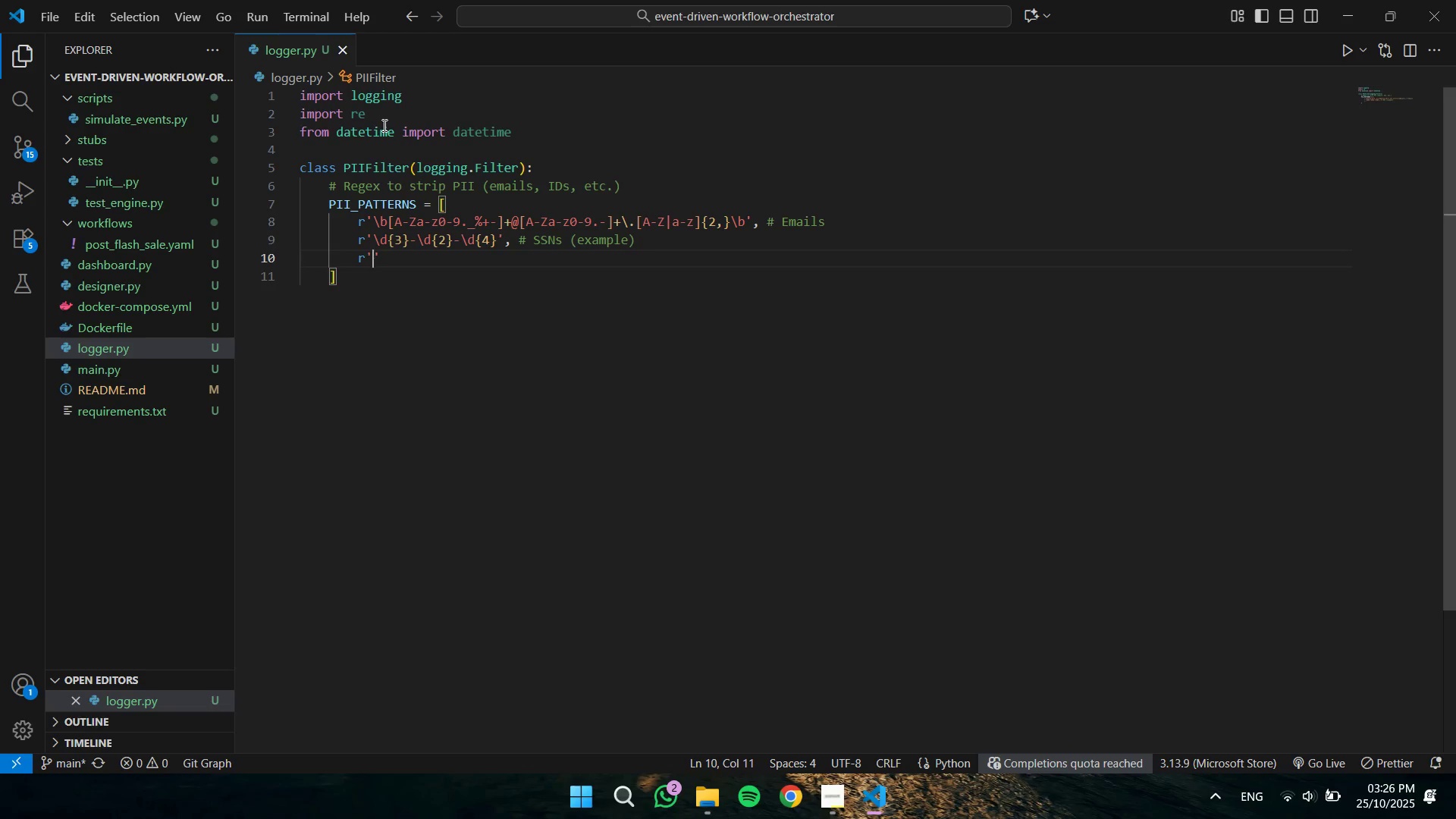 
type(\b\d{16)
 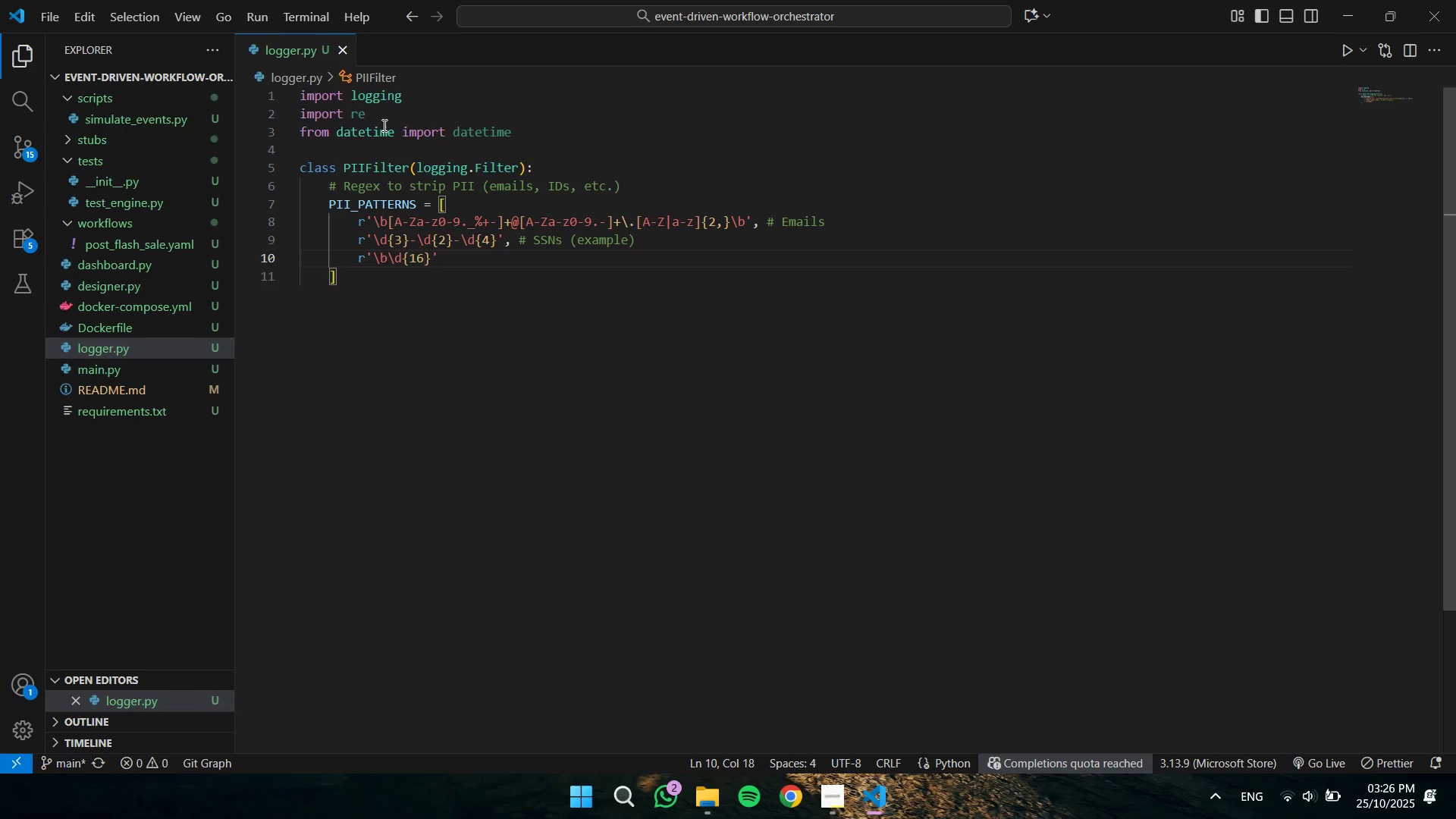 
key(ArrowRight)
 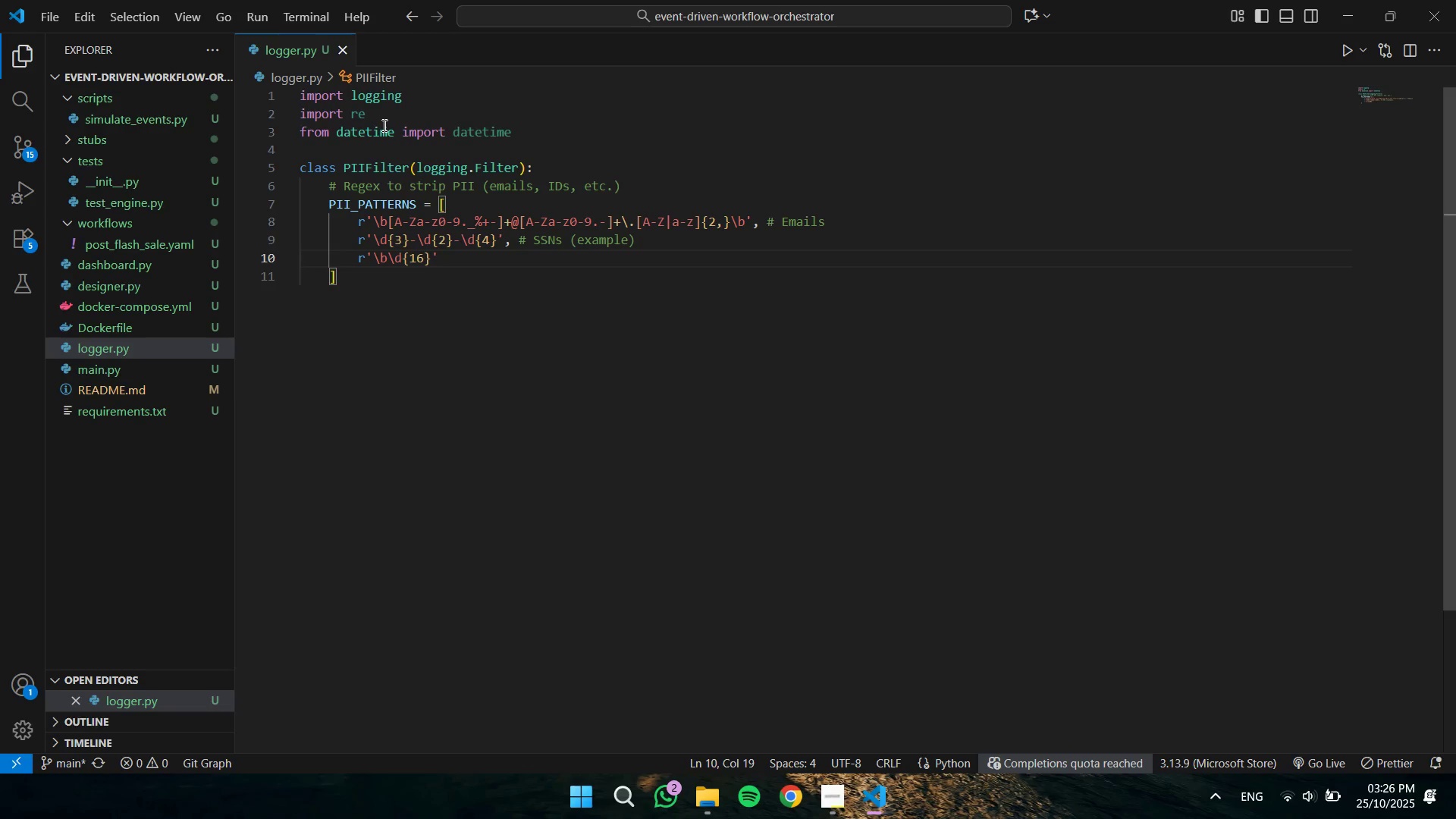 
key(Backslash)
 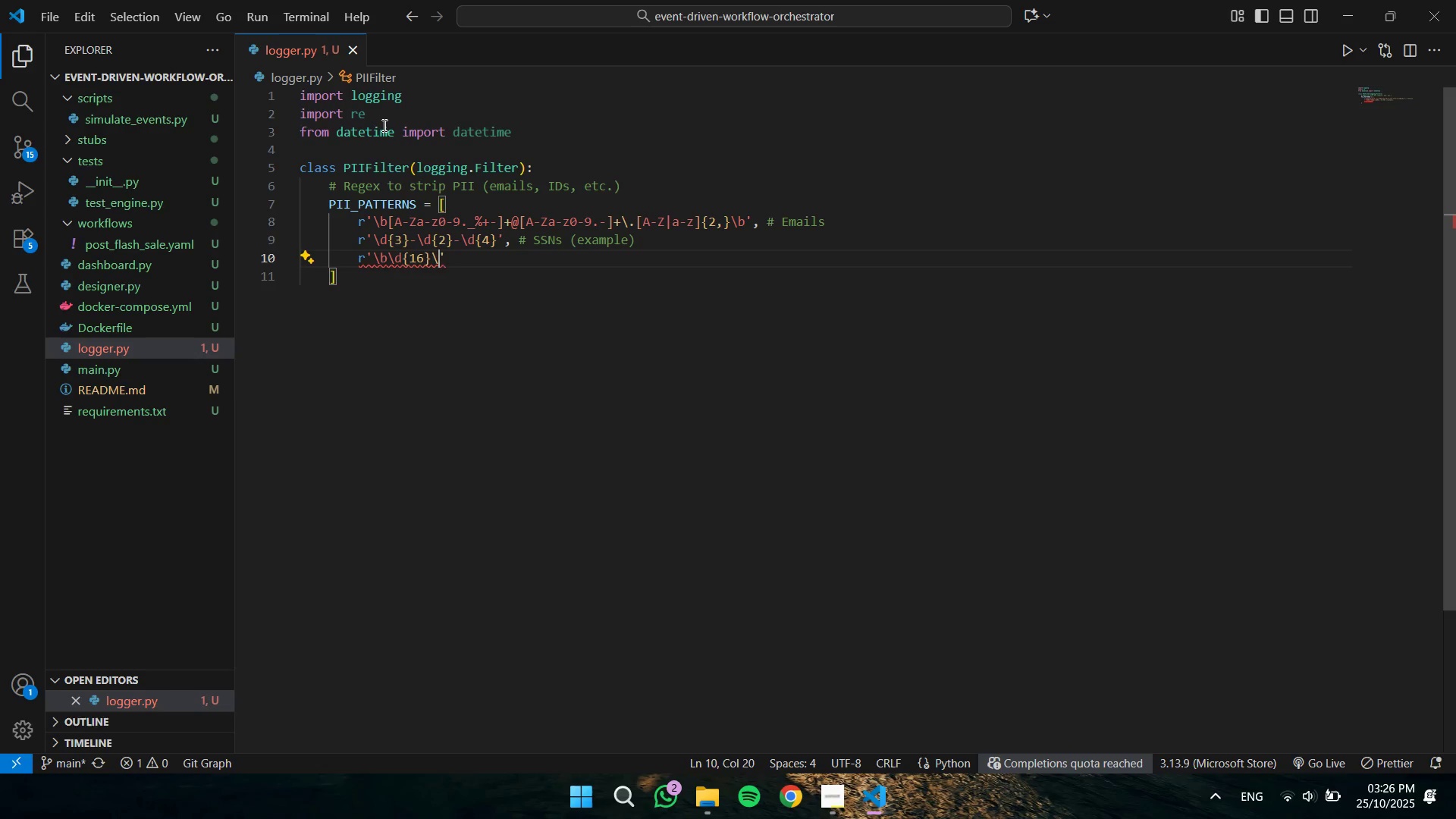 
key(B)
 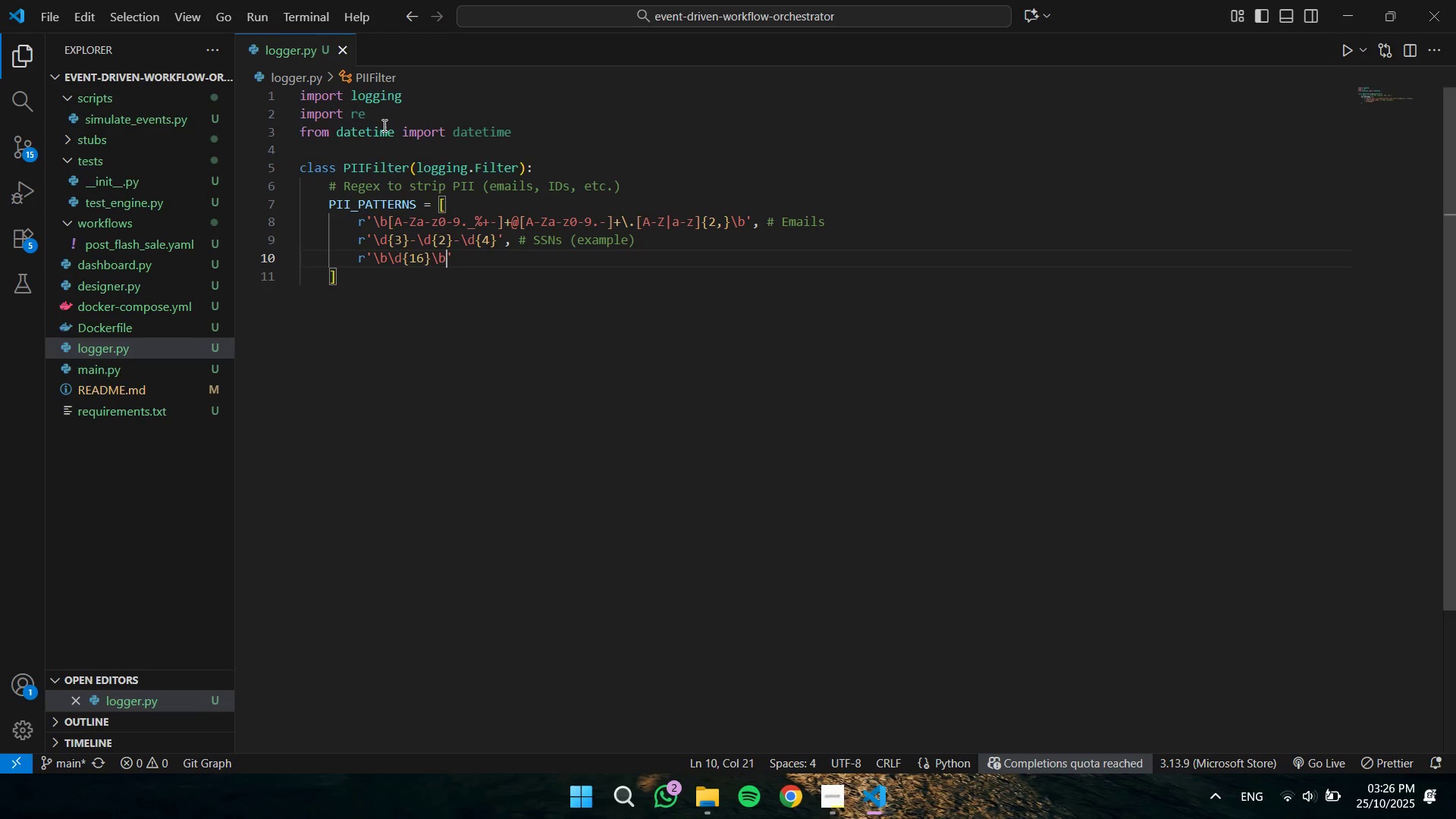 
key(ArrowRight)
 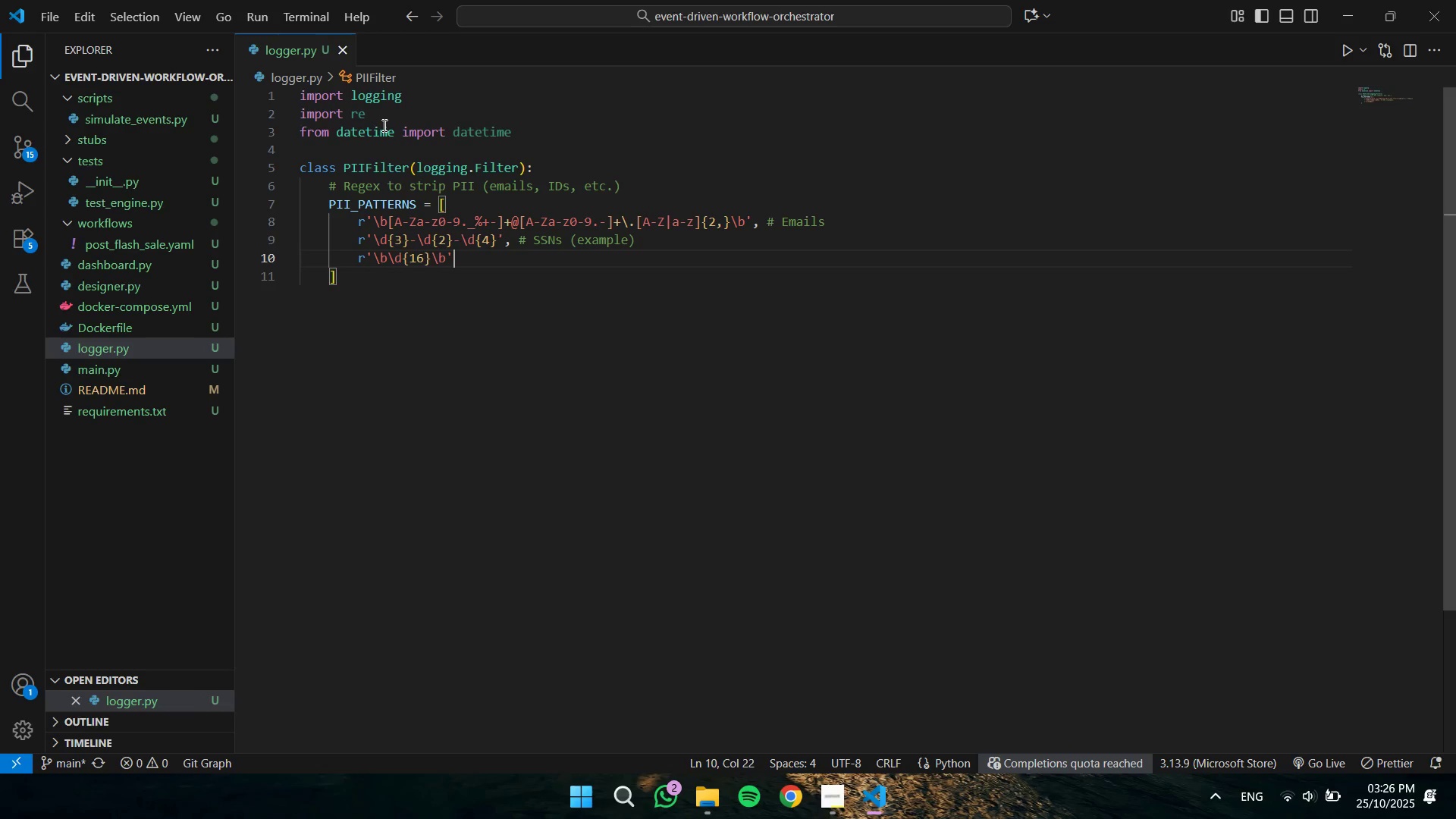 
type(, # Card numbers)
 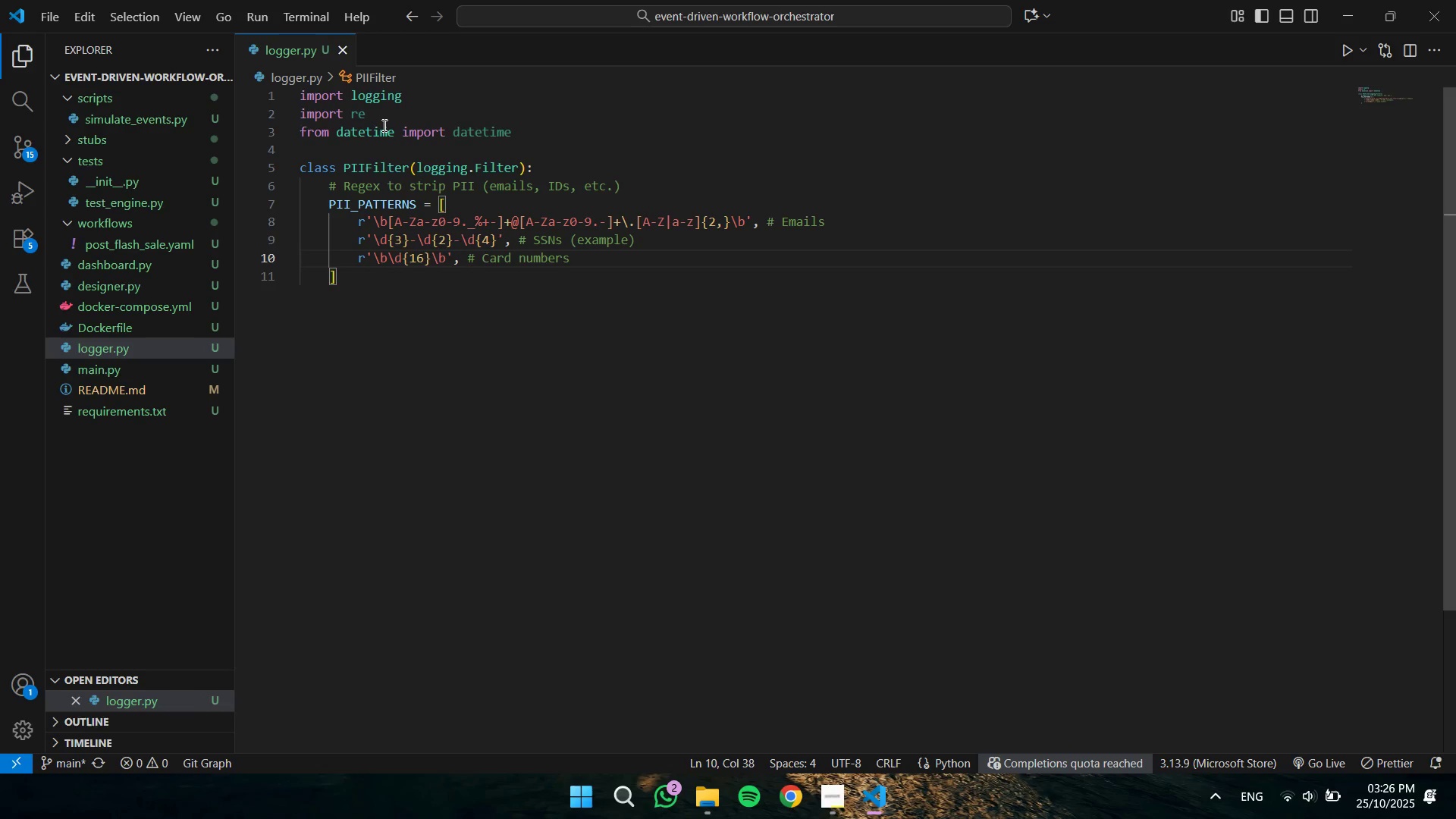 
key(ArrowDown)
 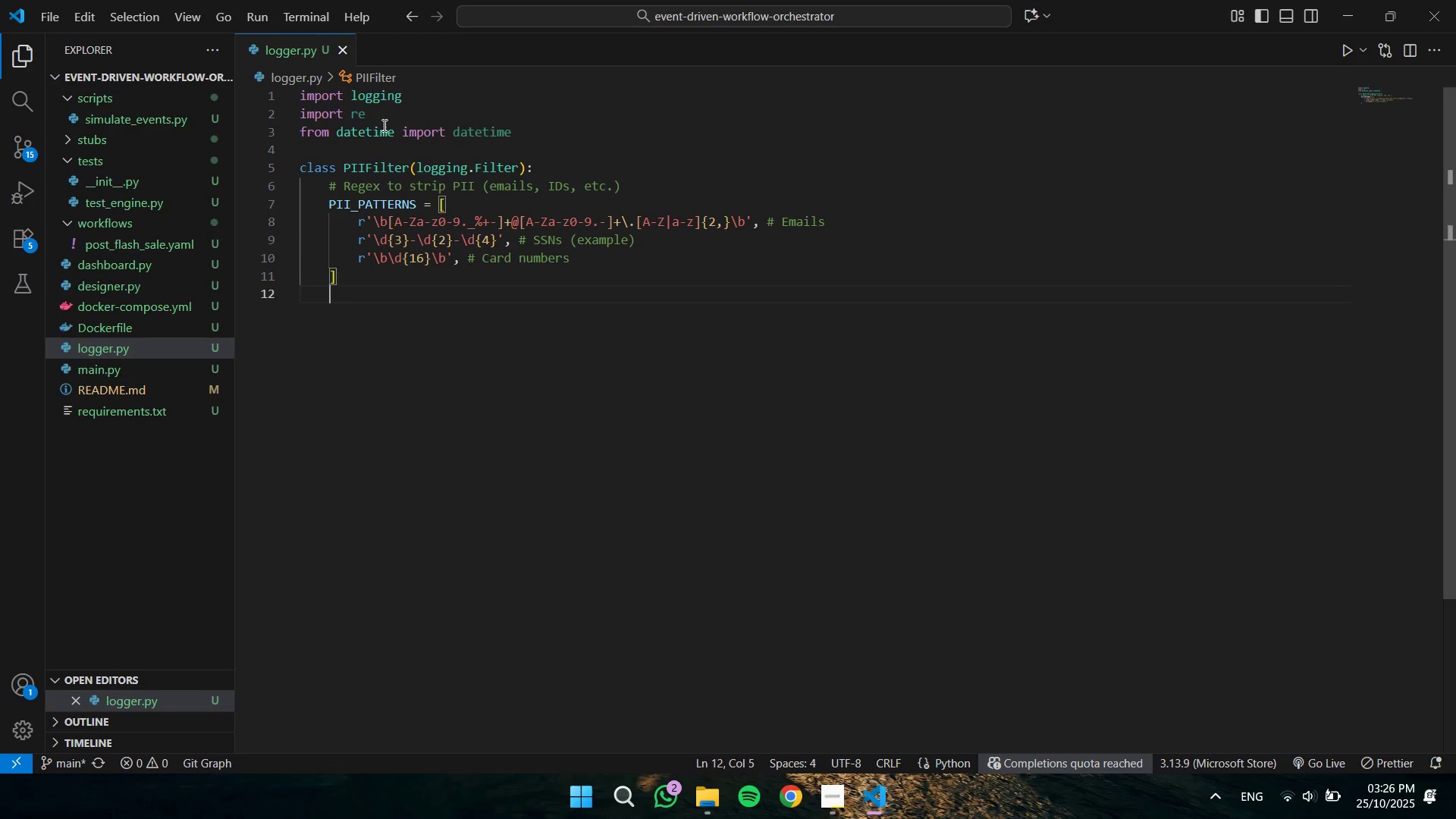 
key(Enter)
 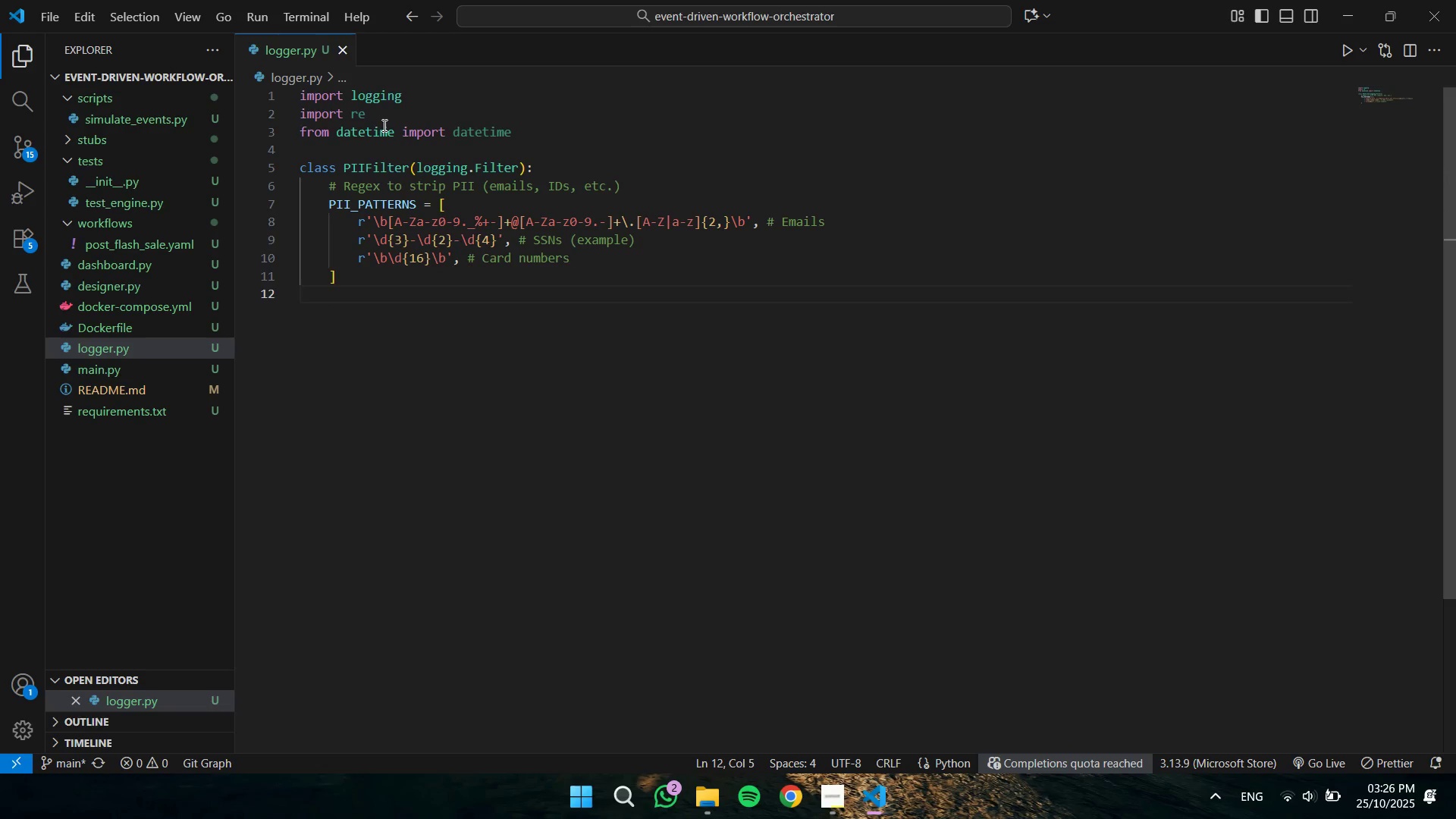 
key(Enter)
 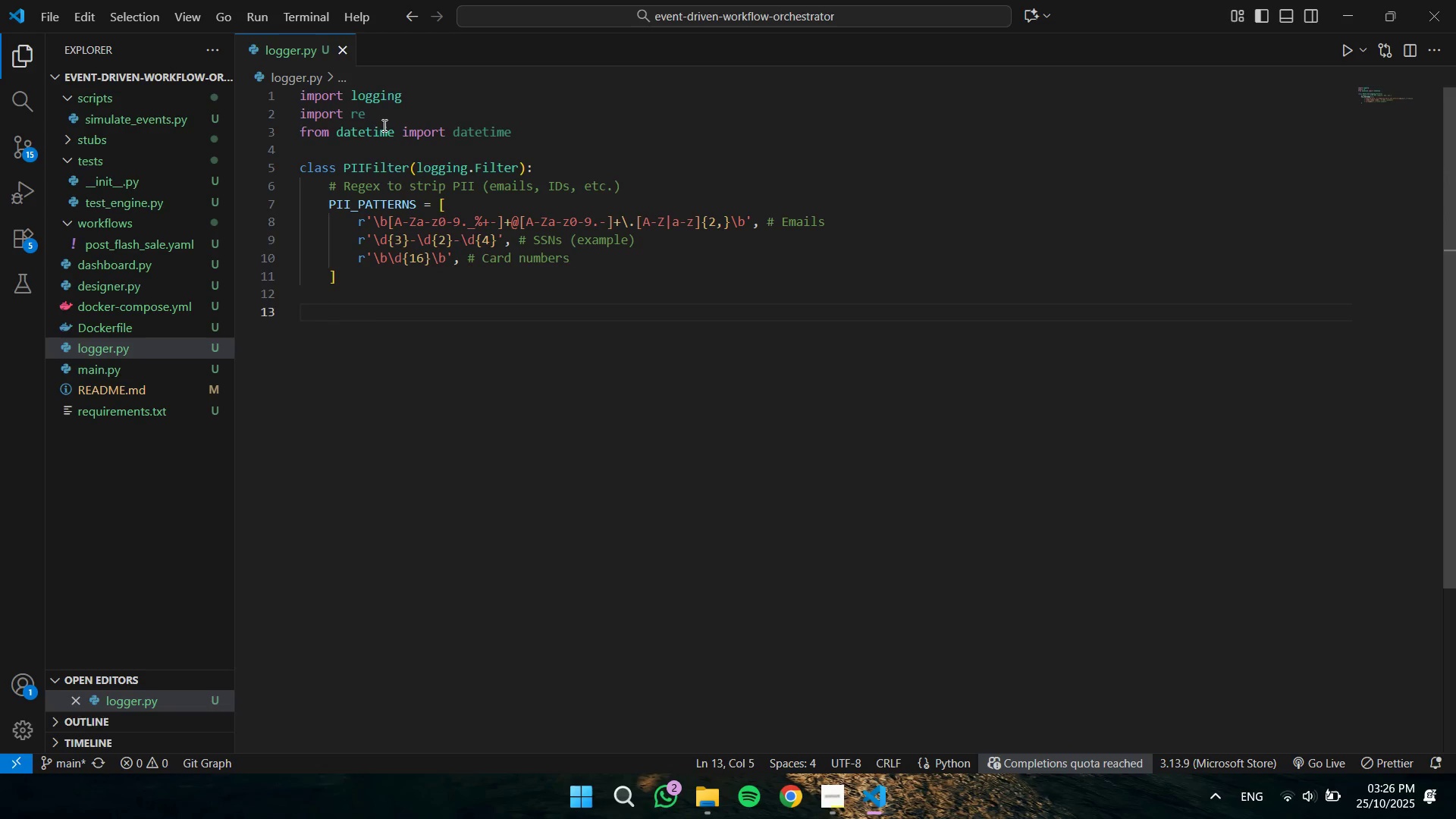 
type(def filter(self, record)
 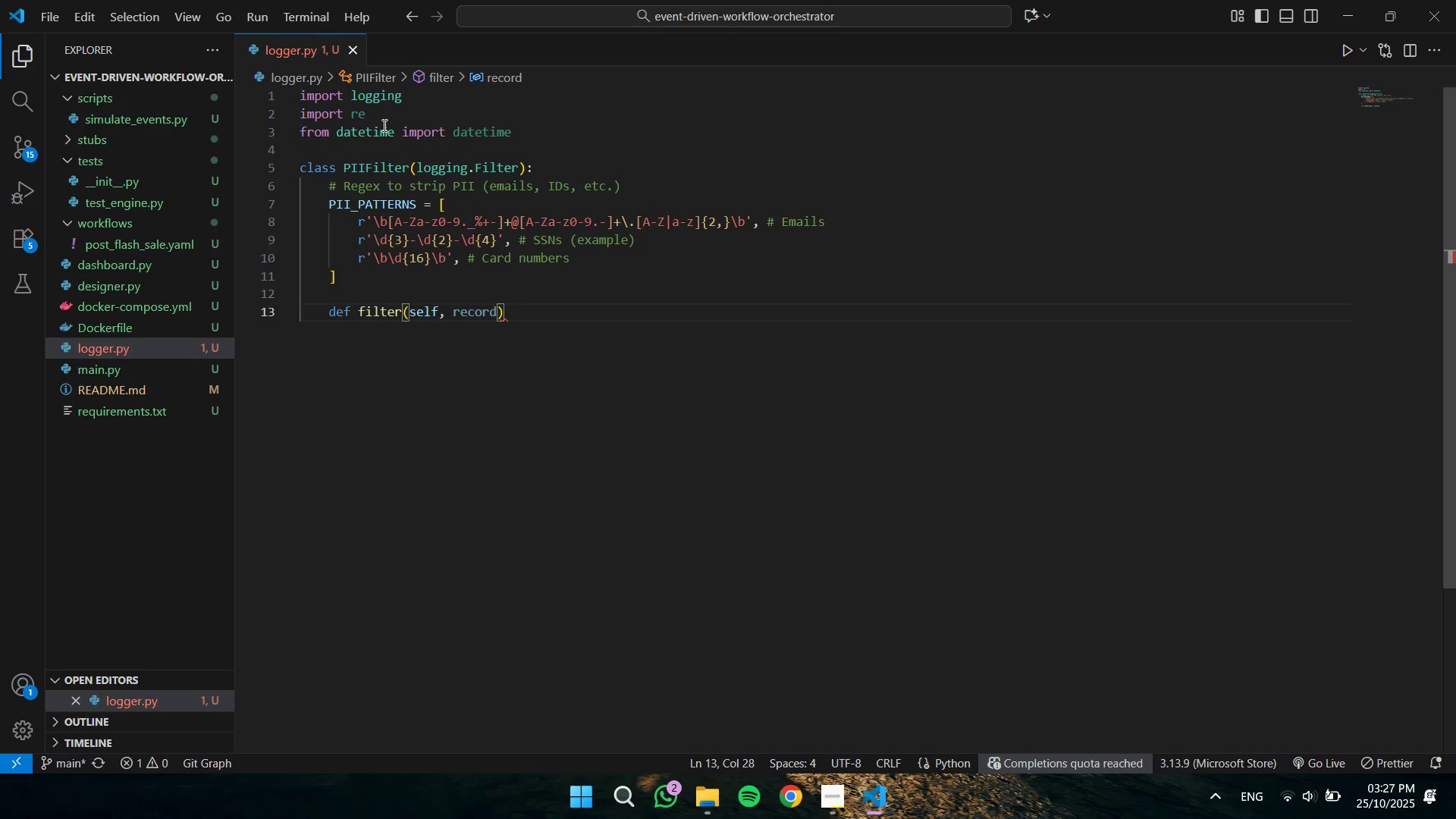 
key(ArrowRight)
 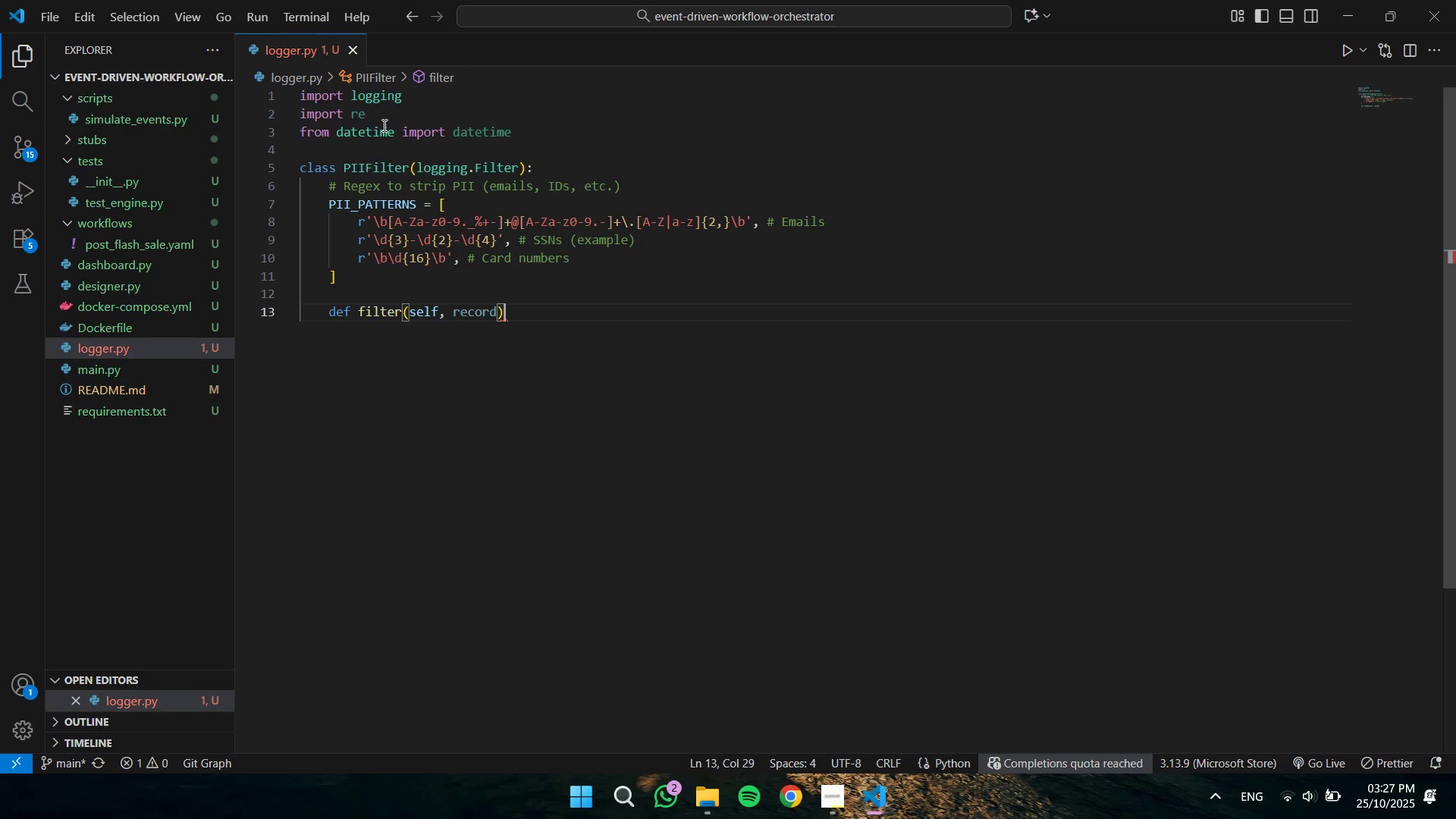 
key(Shift+Semicolon)
 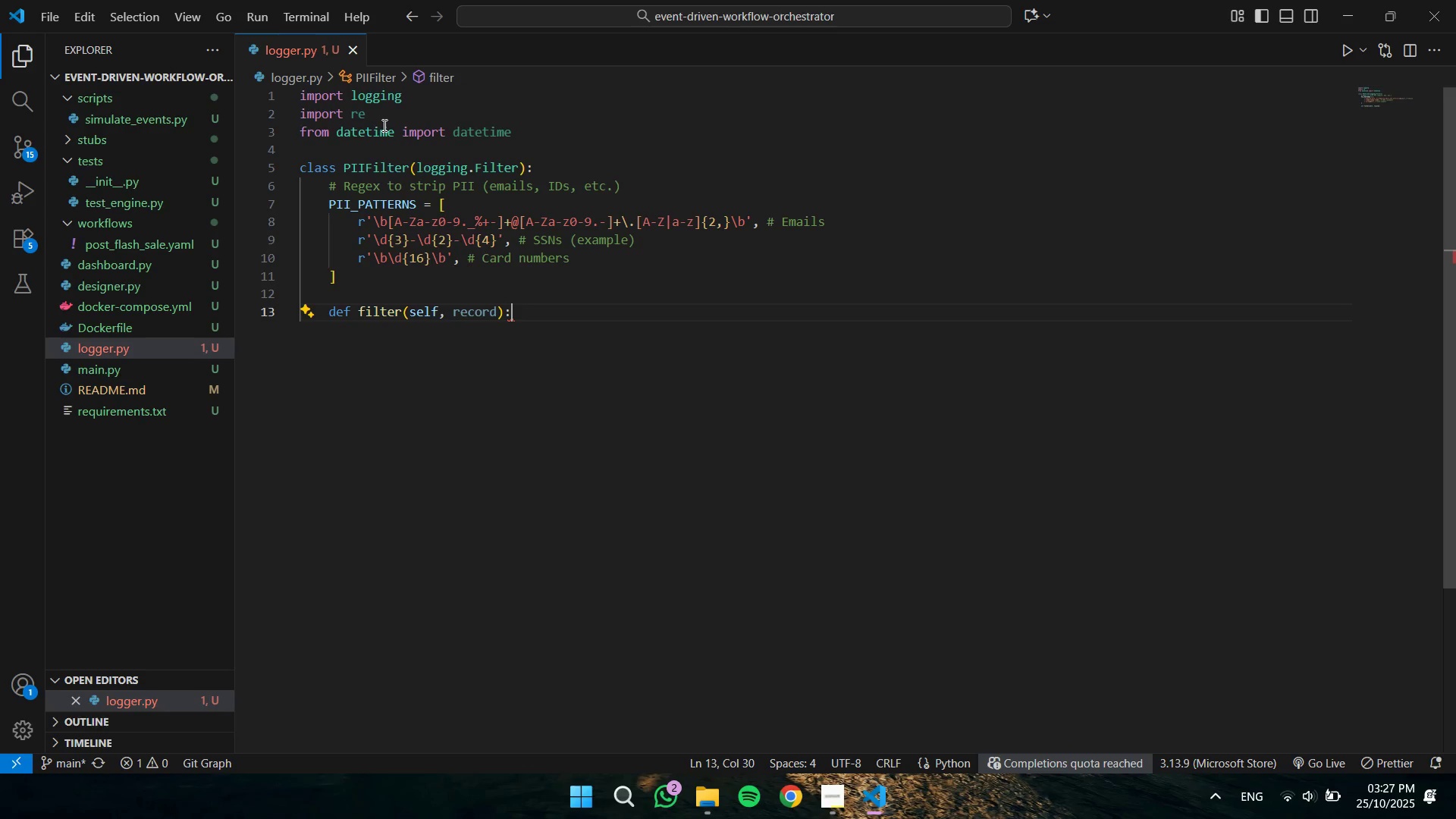 
key(Enter)
 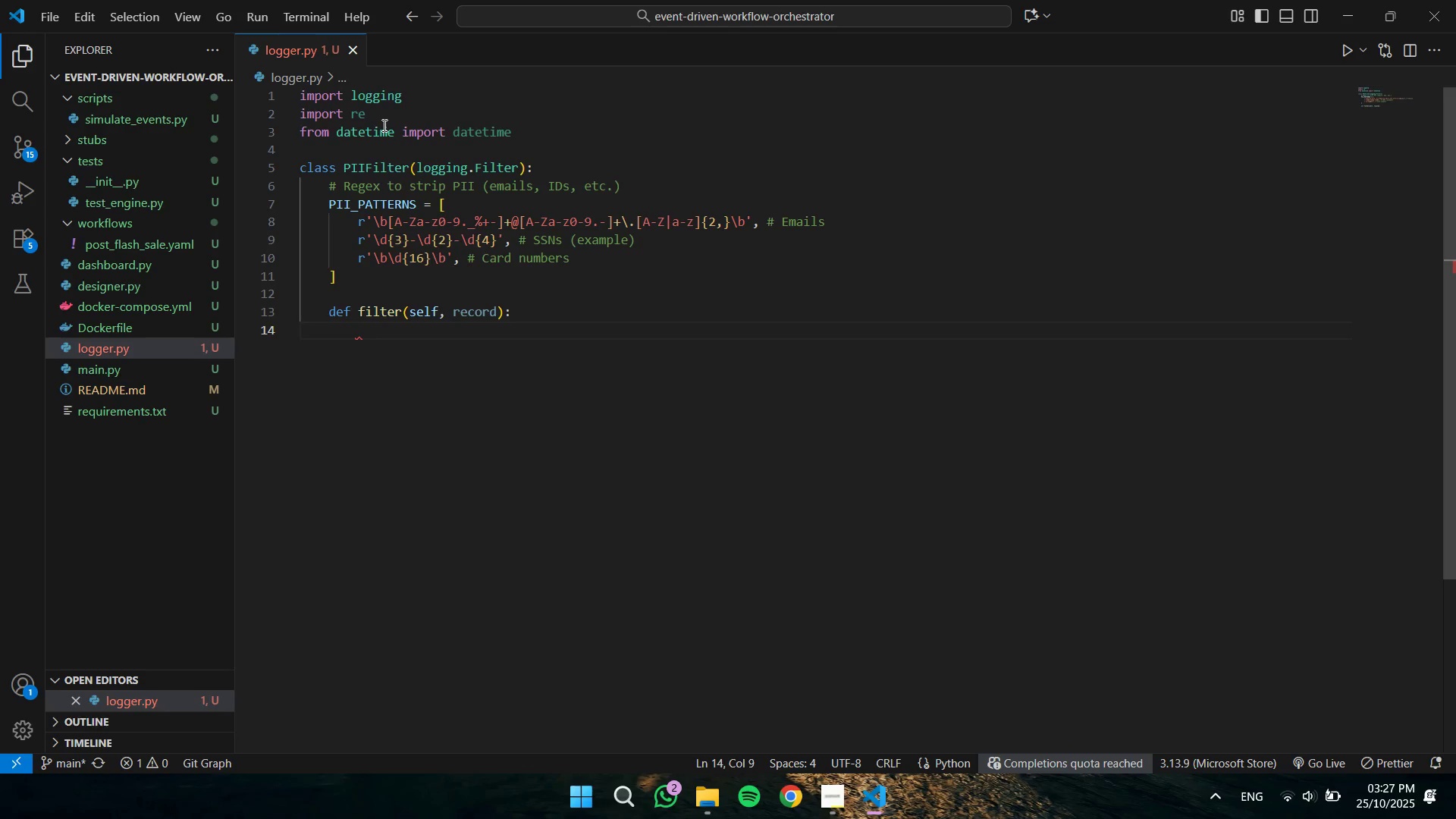 
wait(7.62)
 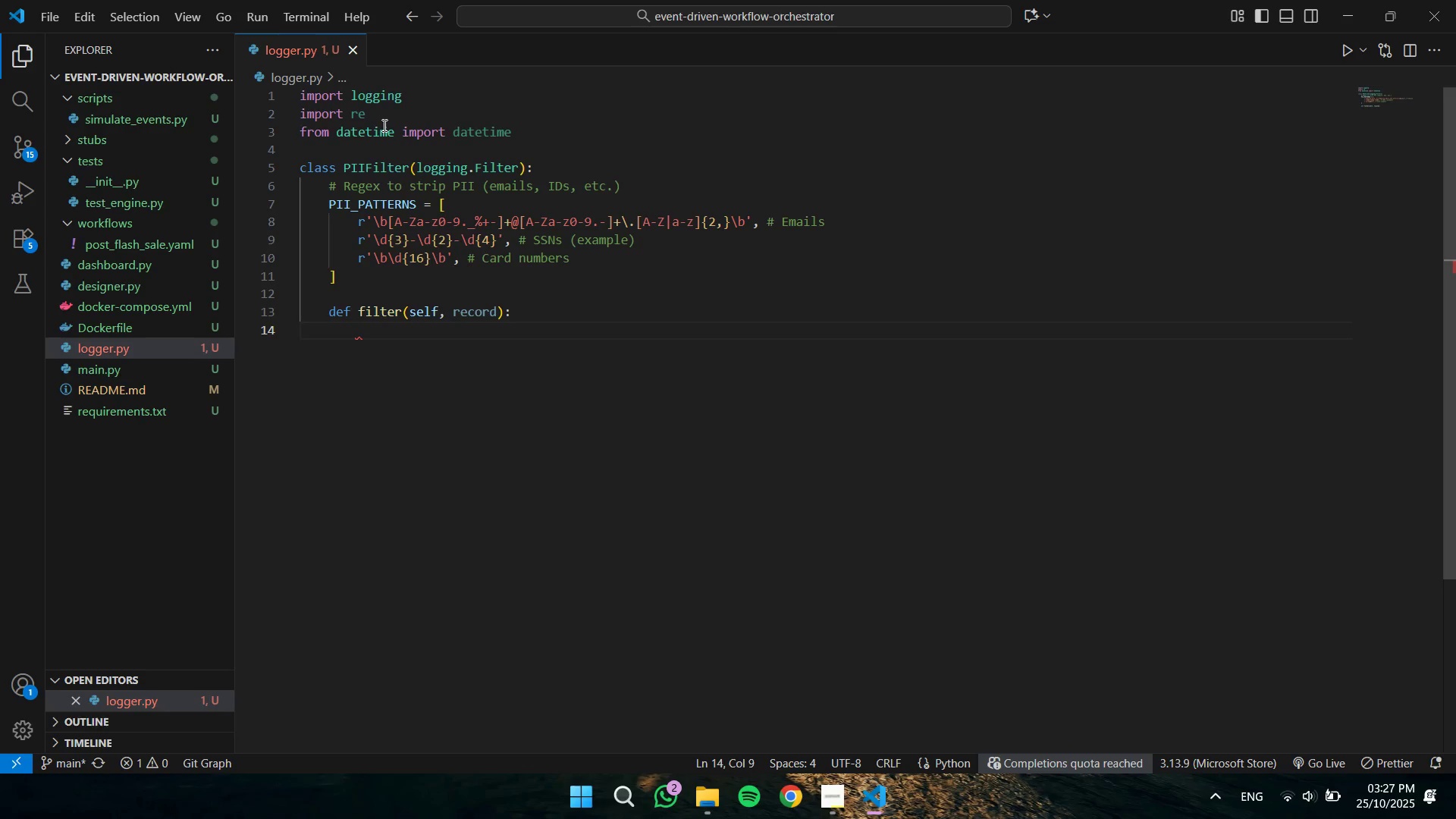 
type(if 'data)
 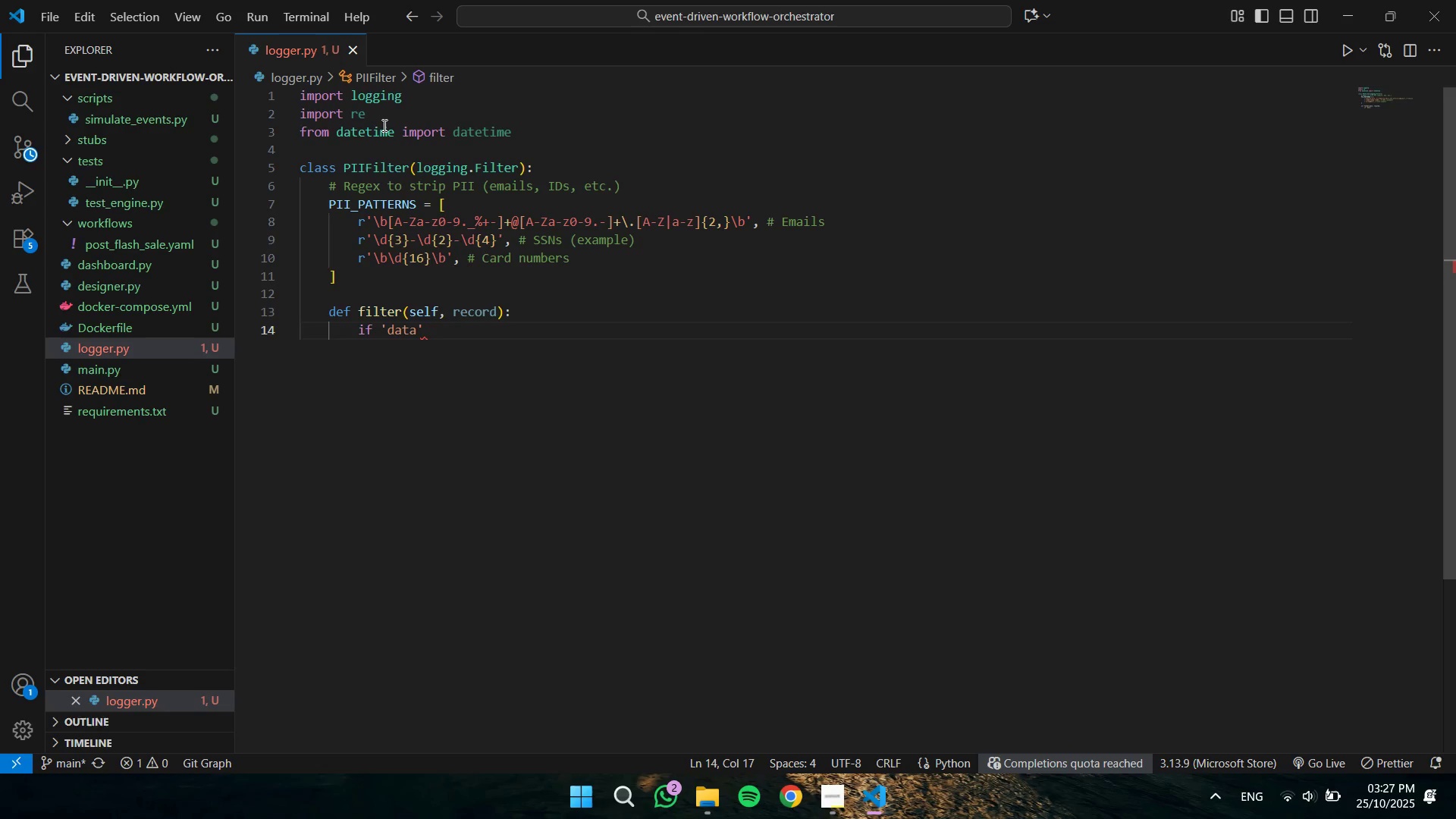 
key(ArrowRight)
 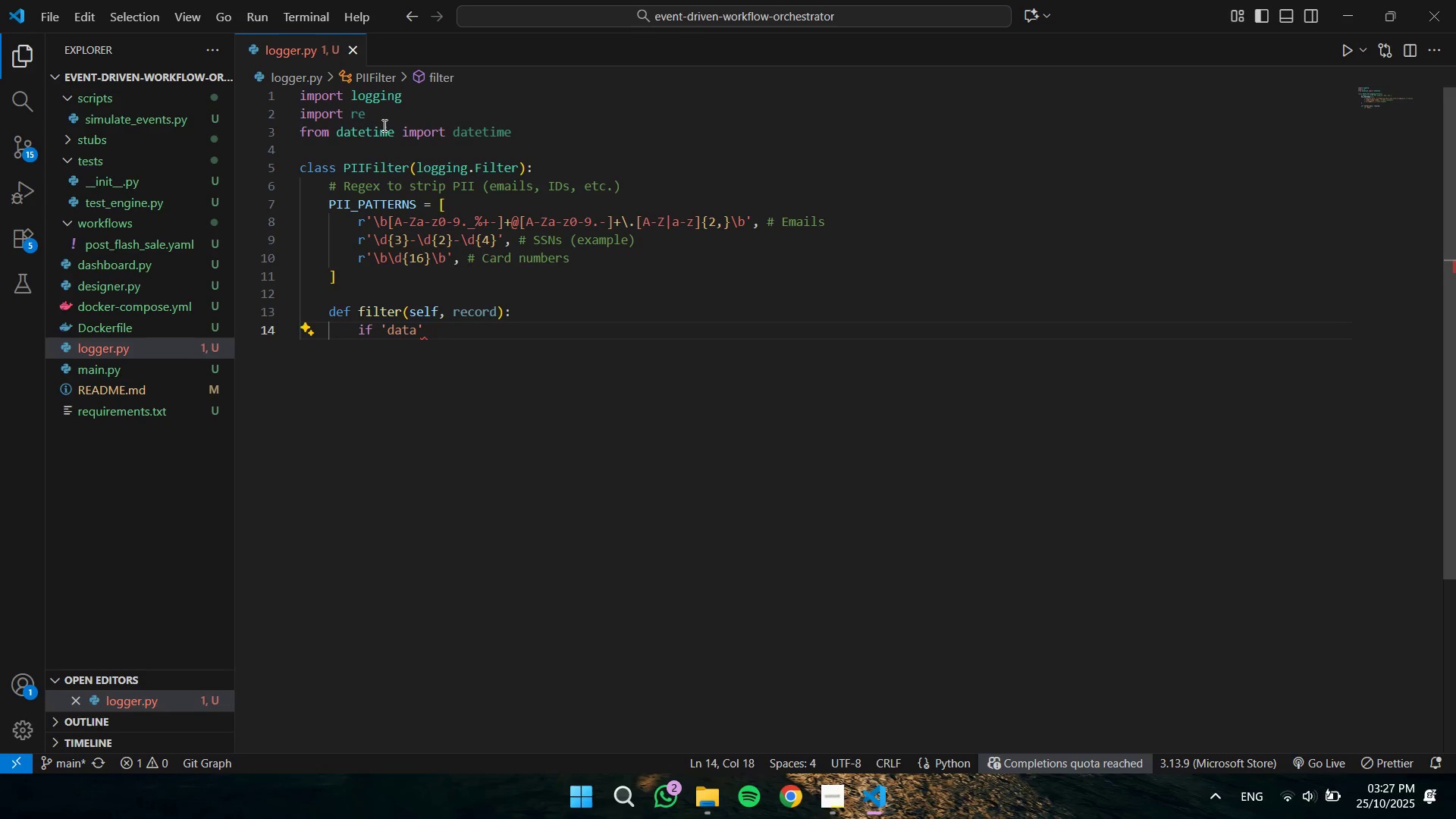 
type( in reco)
 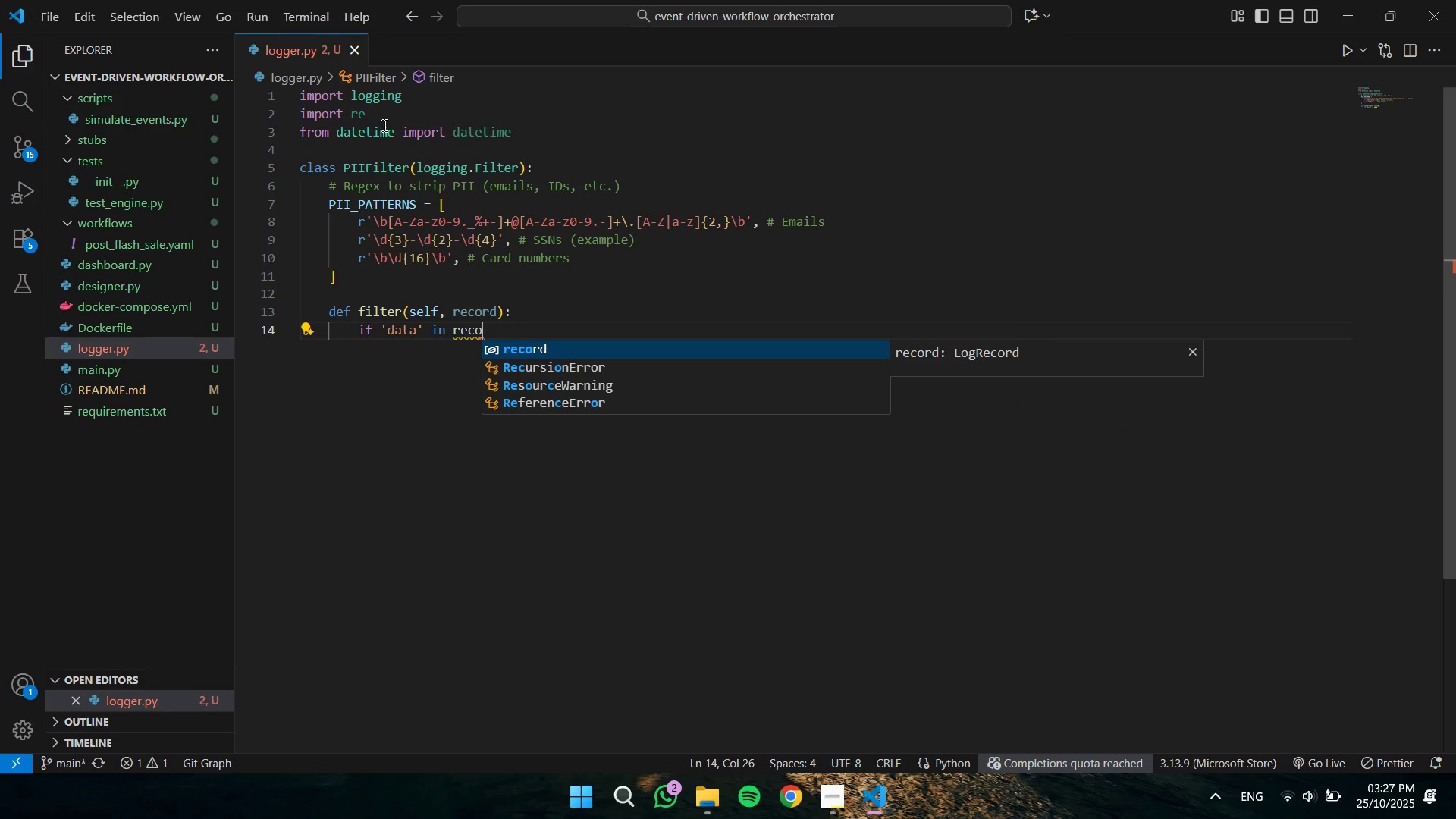 
key(Enter)
 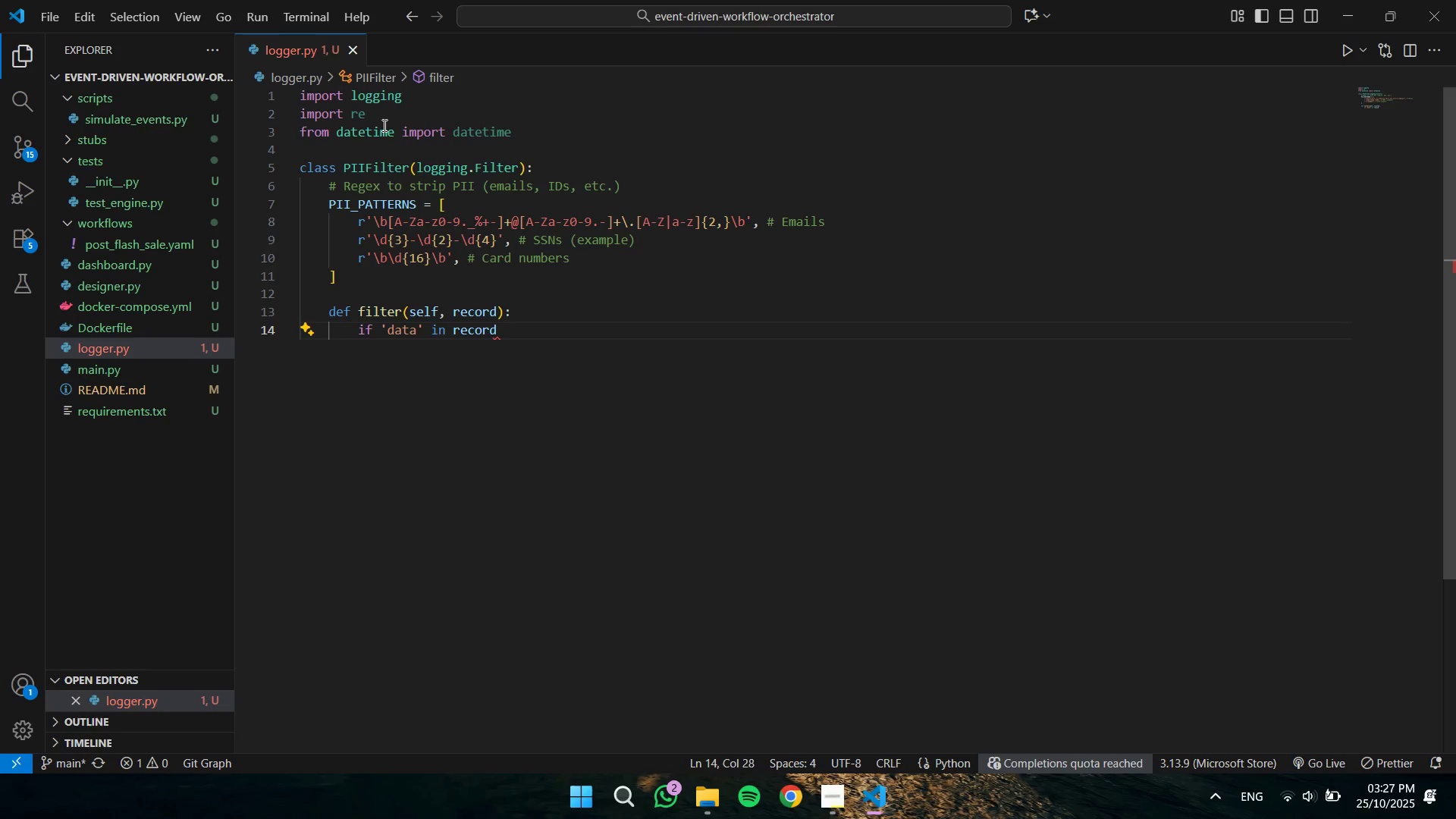 
type(.__dict)
 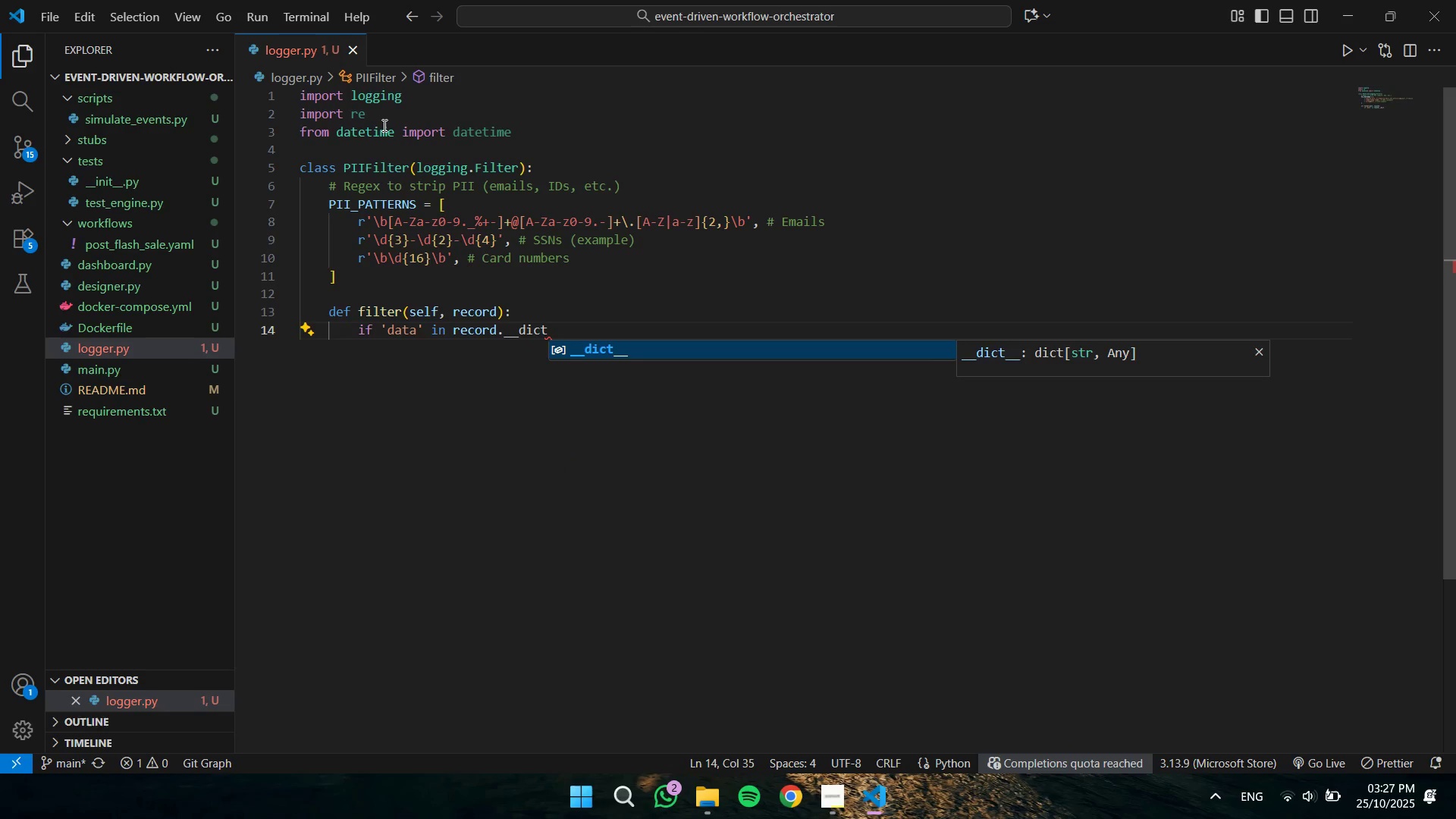 
 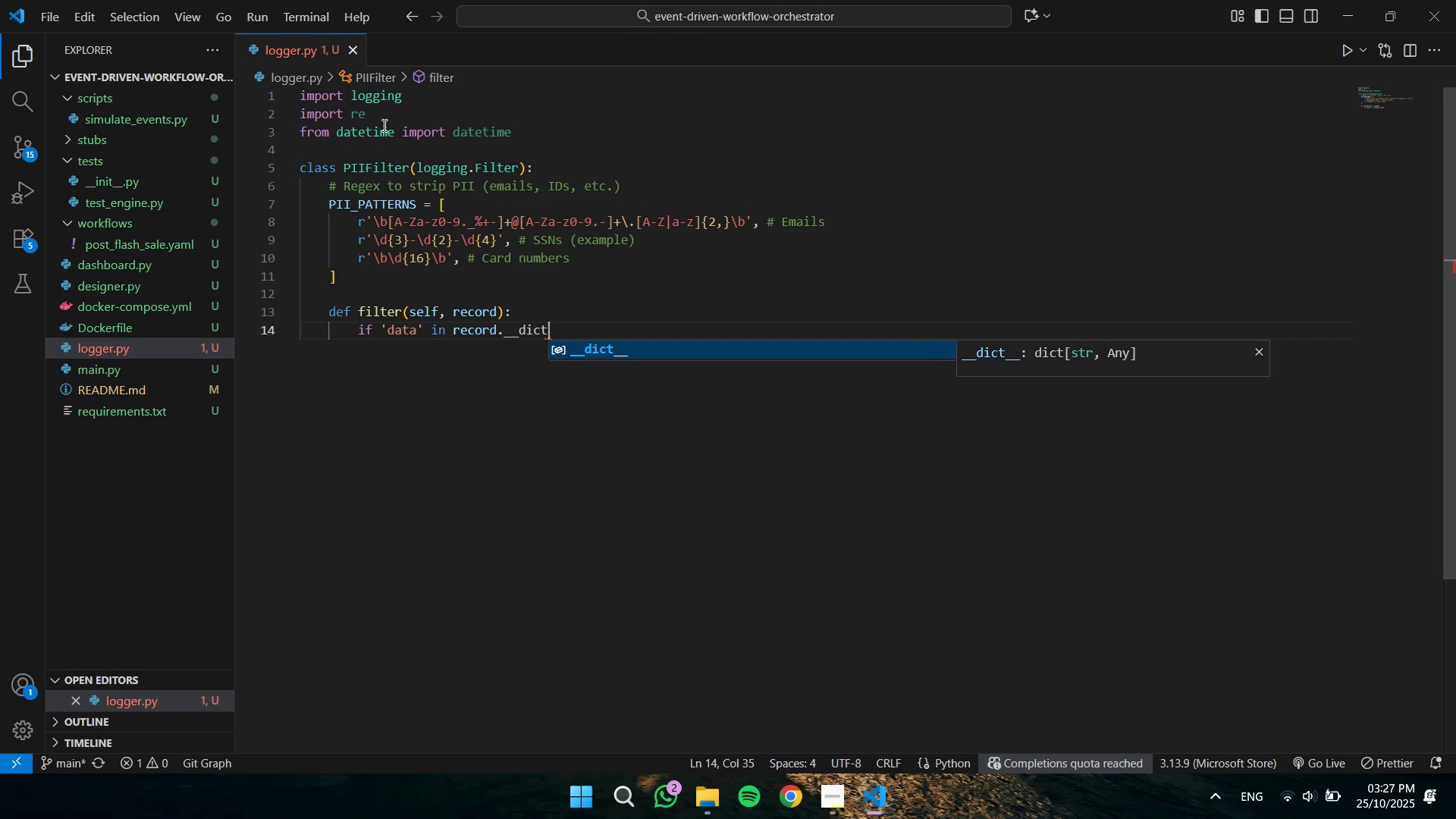 
hold_key(key=ShiftLeft, duration=0.54)
 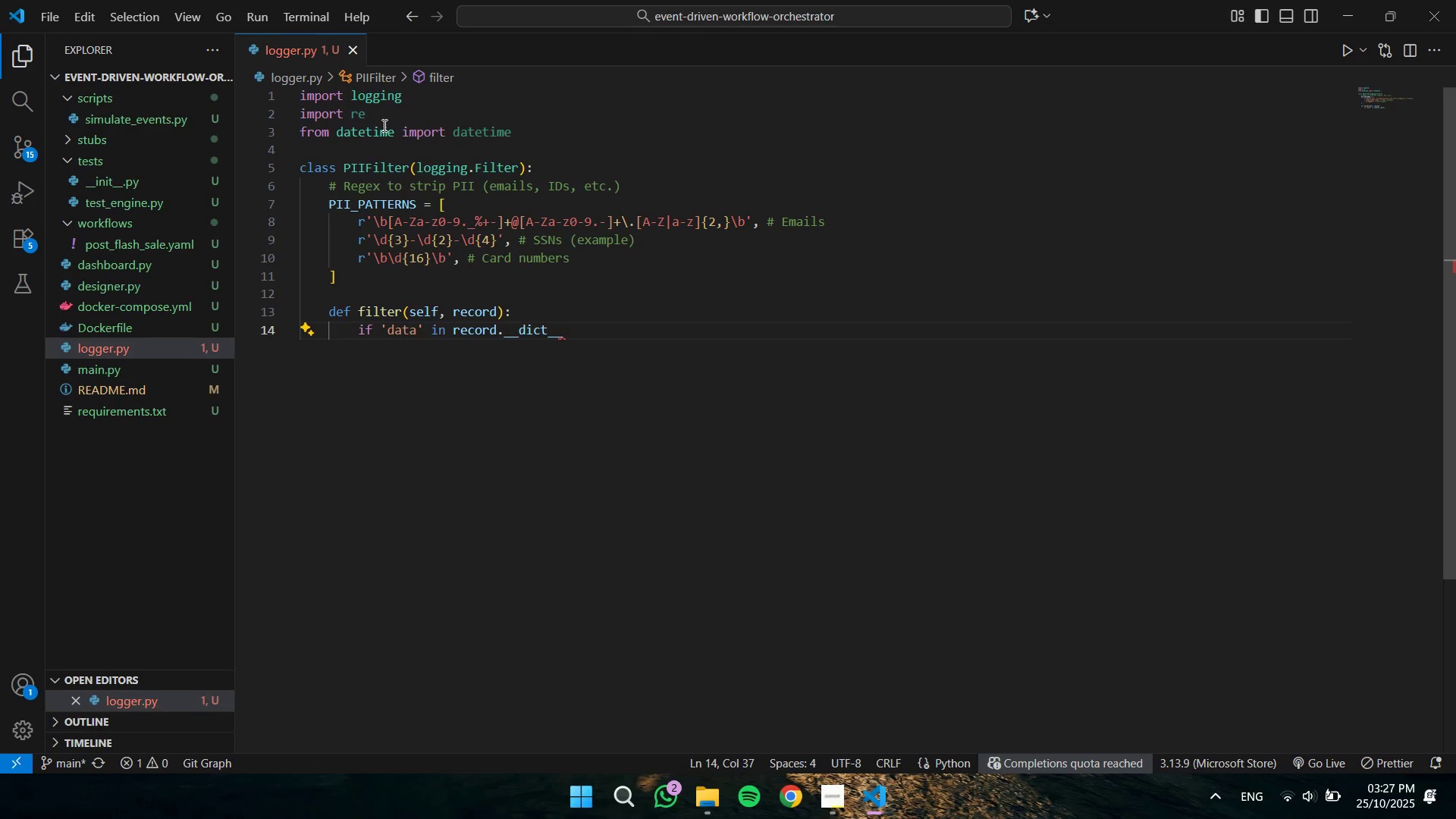 
key(Enter)
 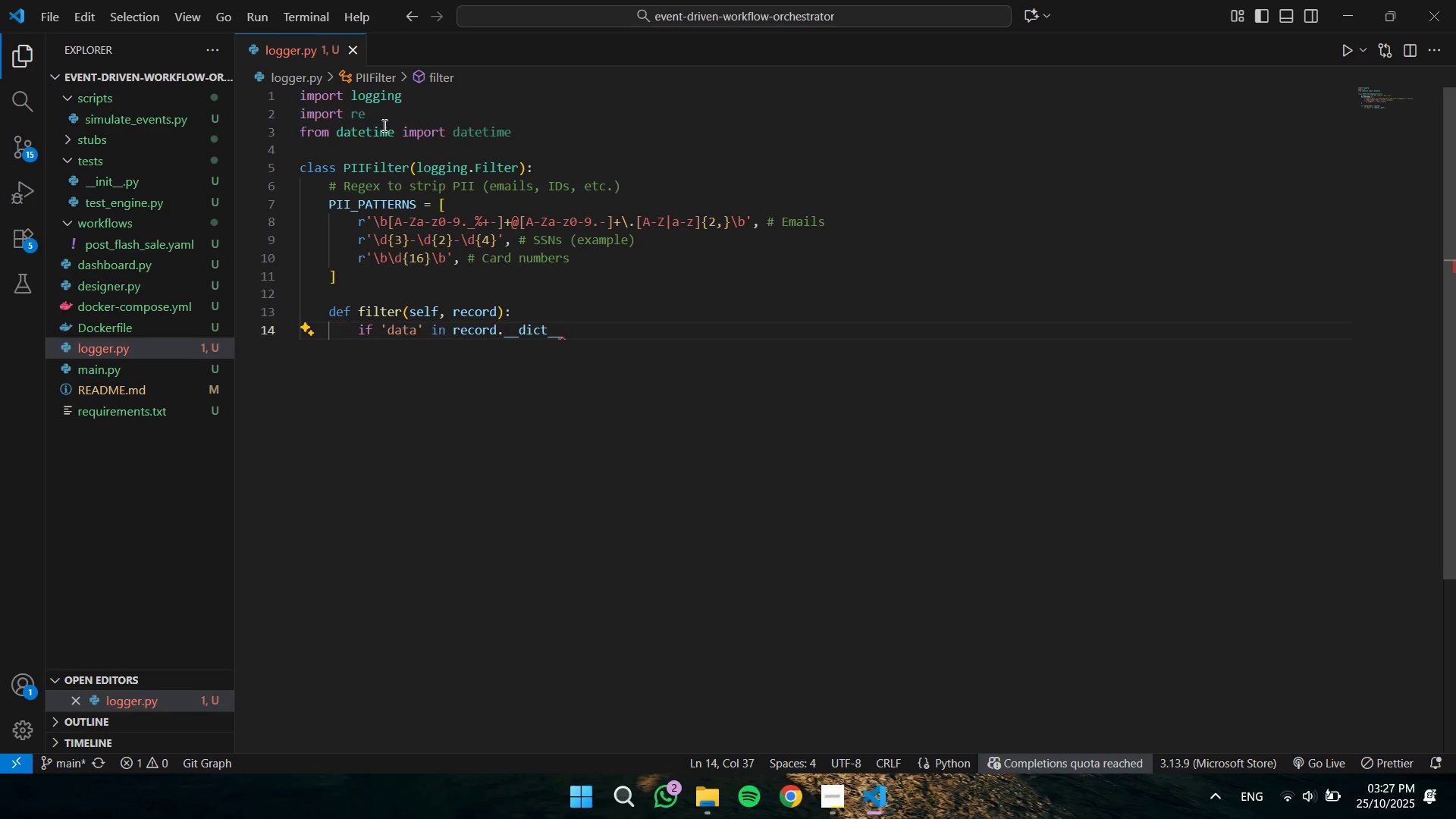 
key(Shift+Semicolon)
 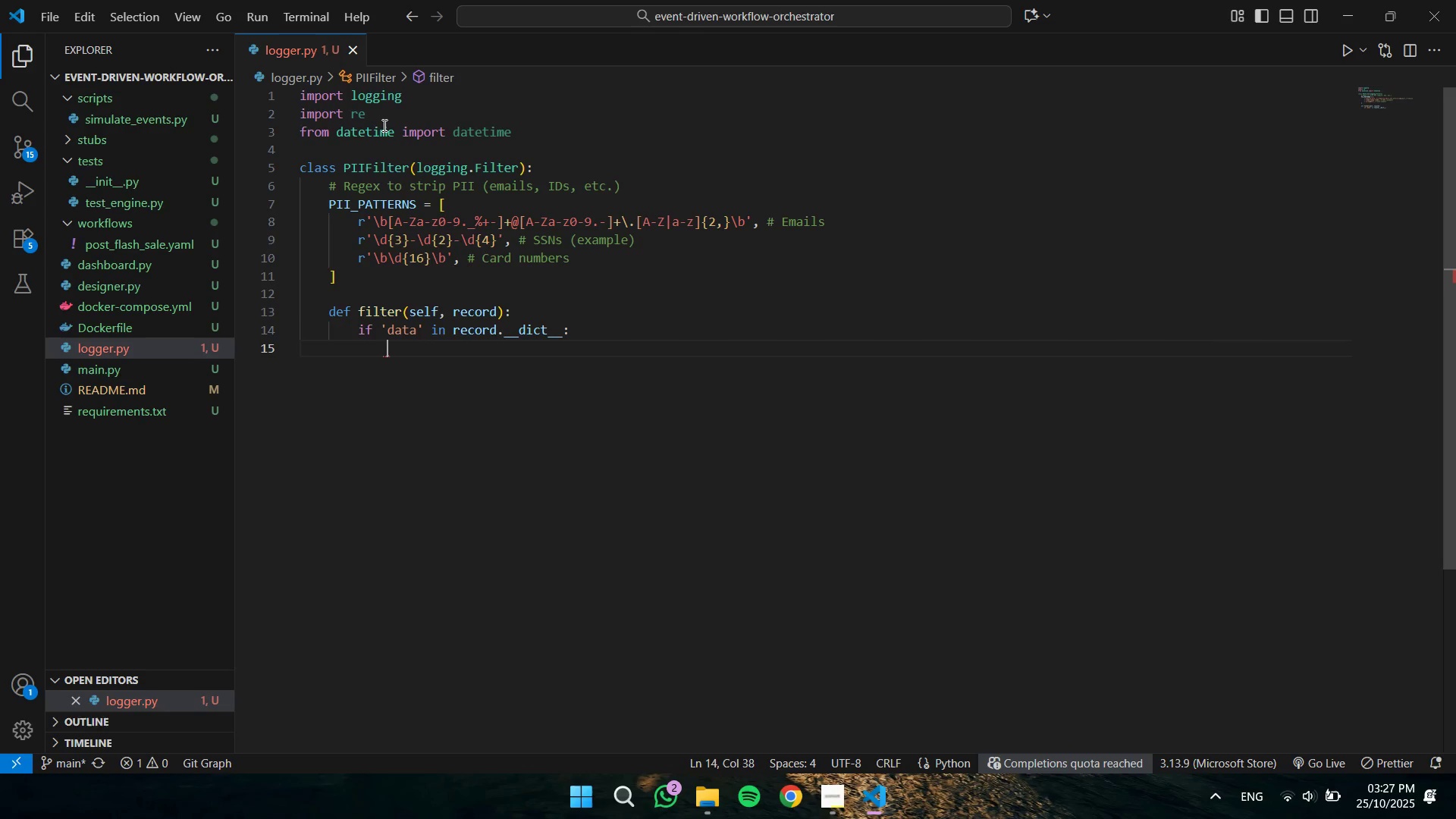 
key(Enter)
 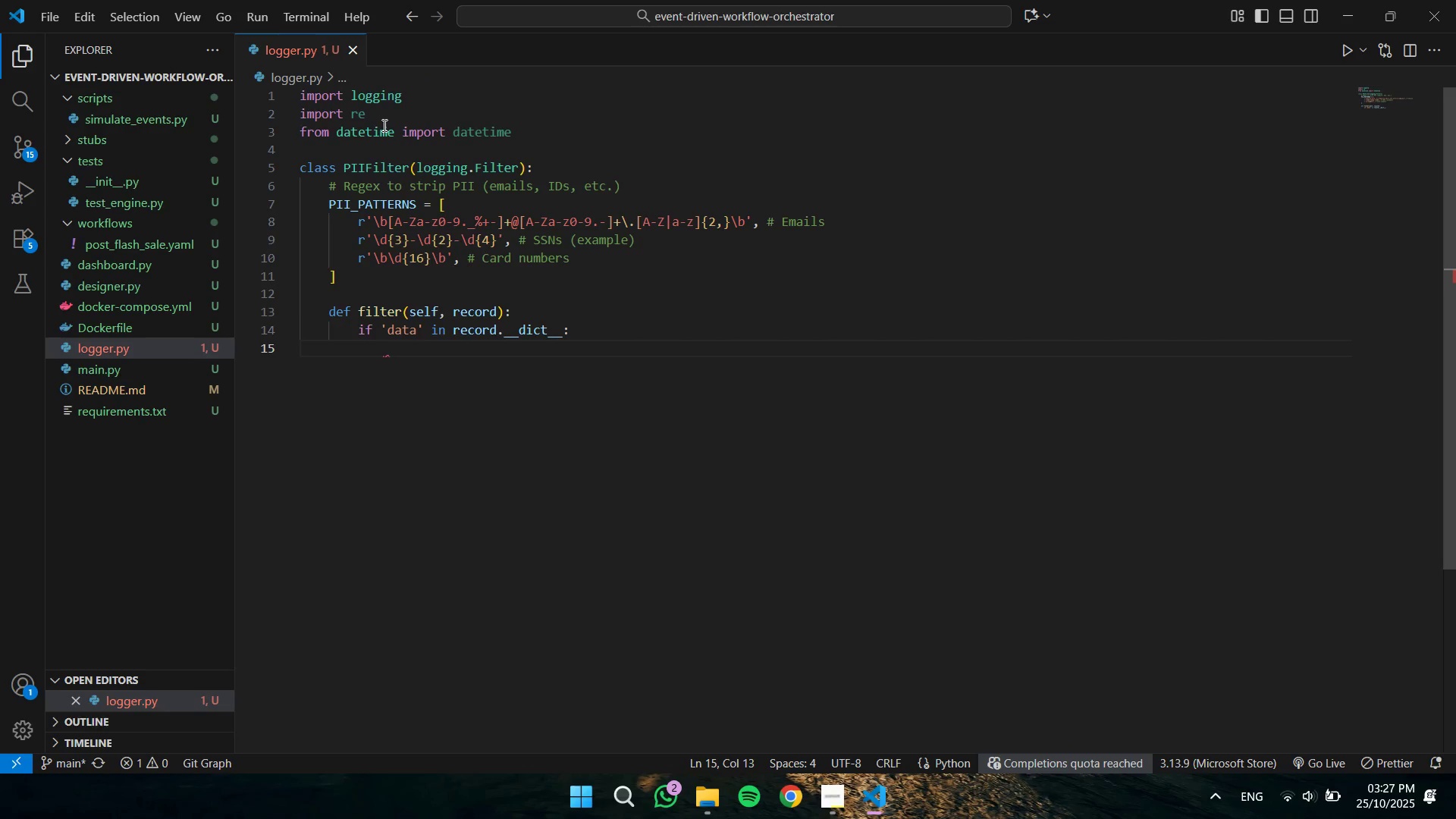 
type(for pta)
key(Backspace)
key(Backspace)
type(attern in self.PII)
 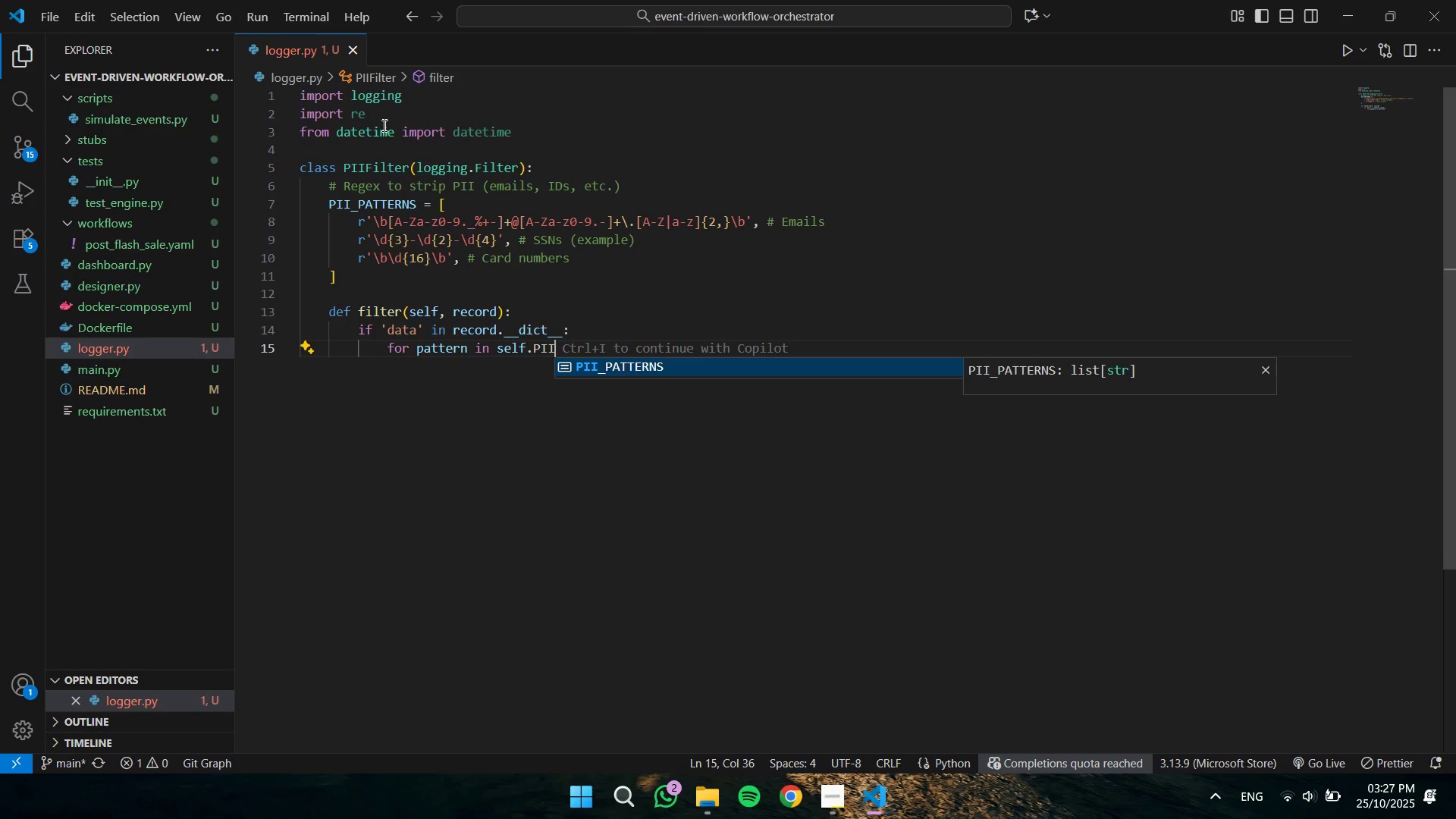 
key(Enter)
 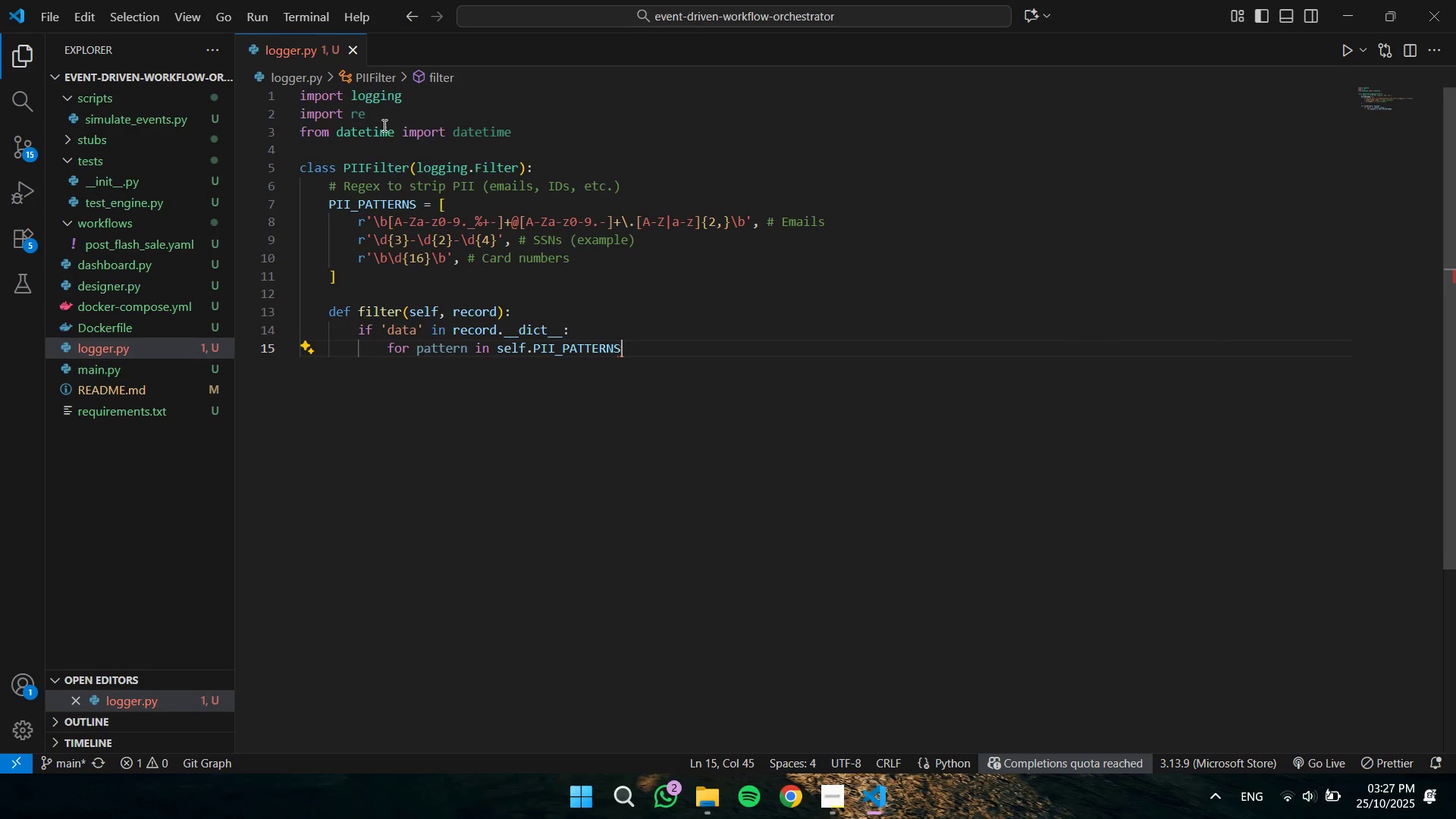 
key(Shift+Semicolon)
 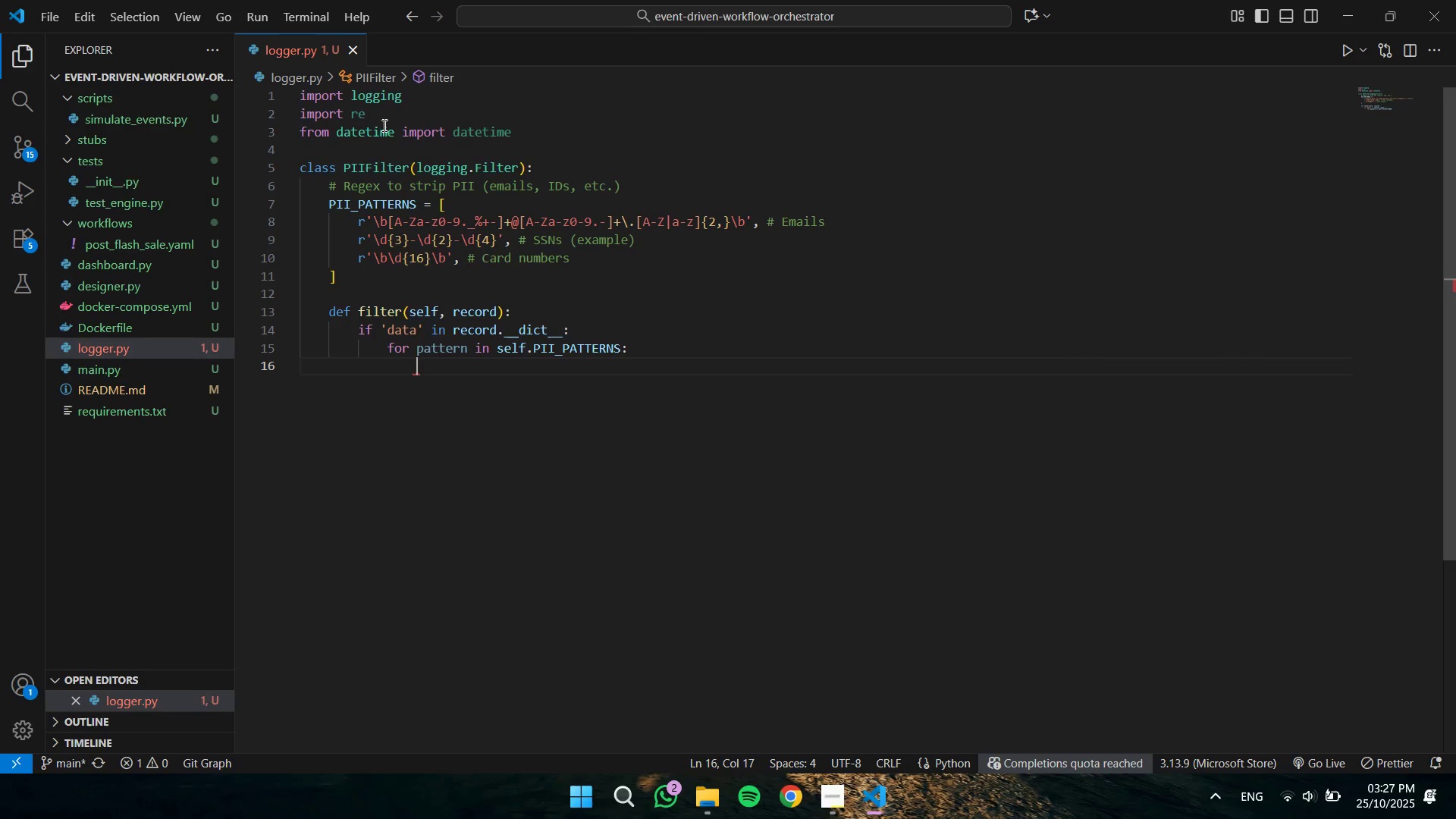 
key(Enter)
 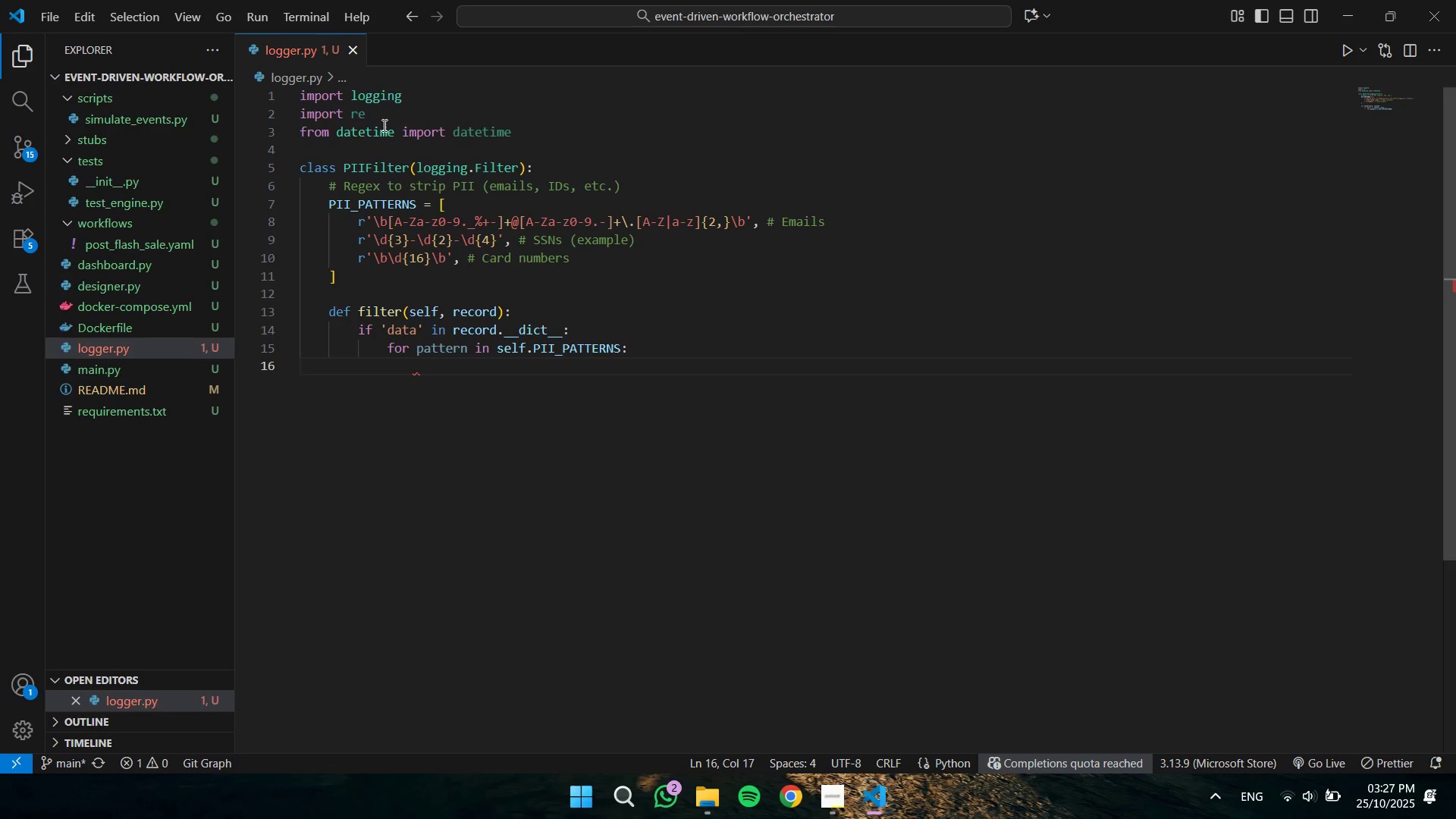 
type(rec)
 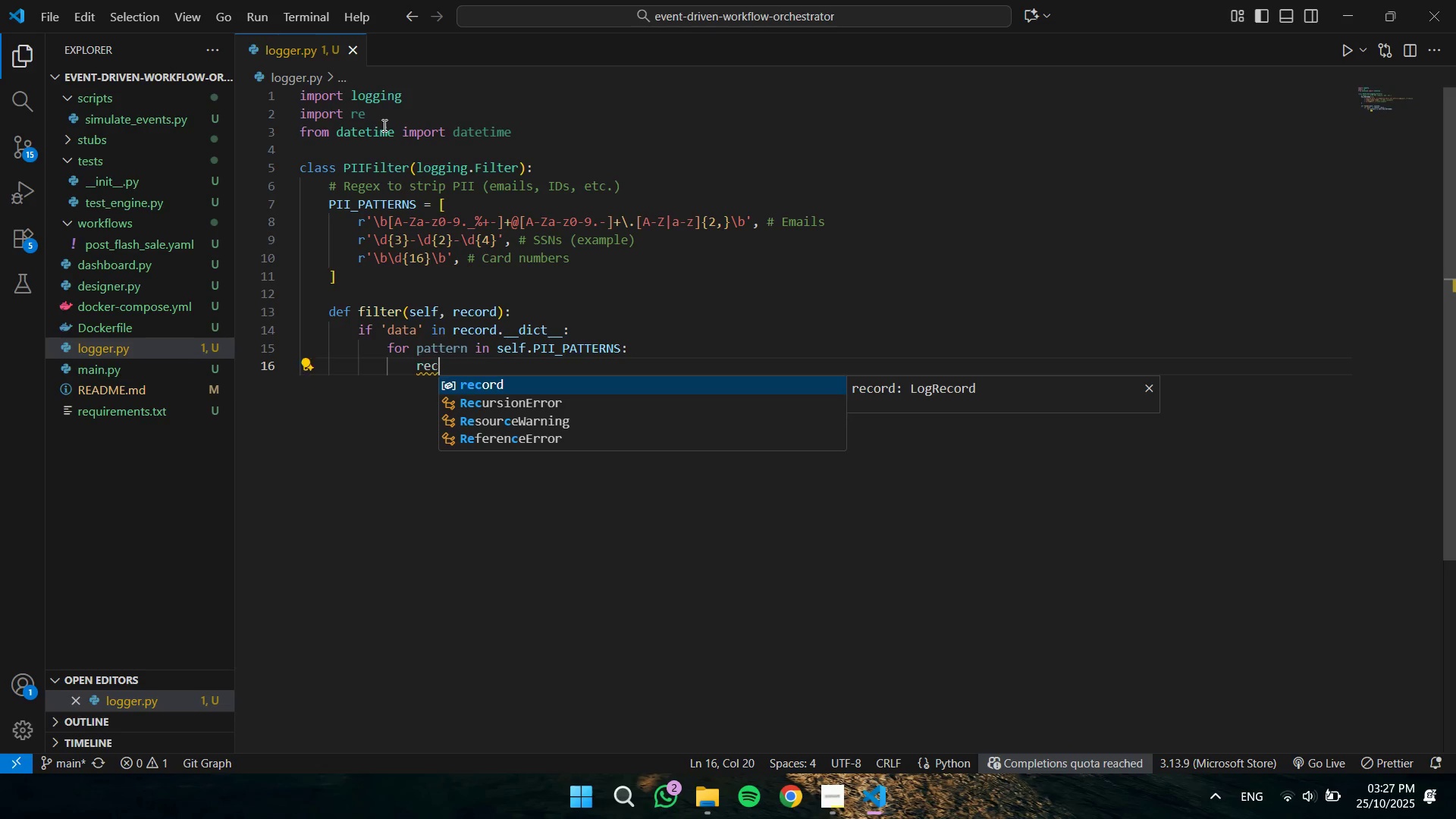 
key(Enter)
 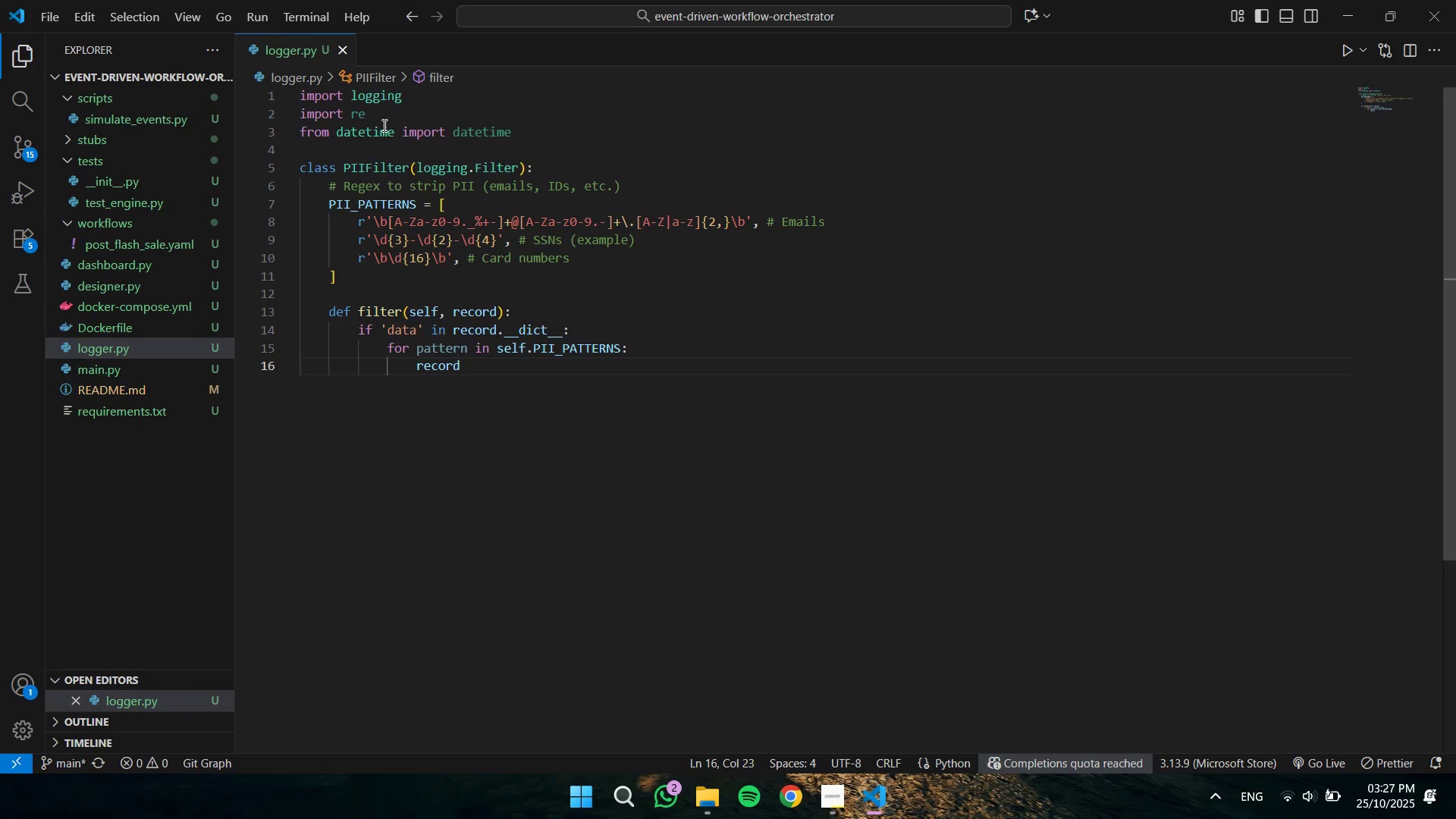 
type(.__di)
 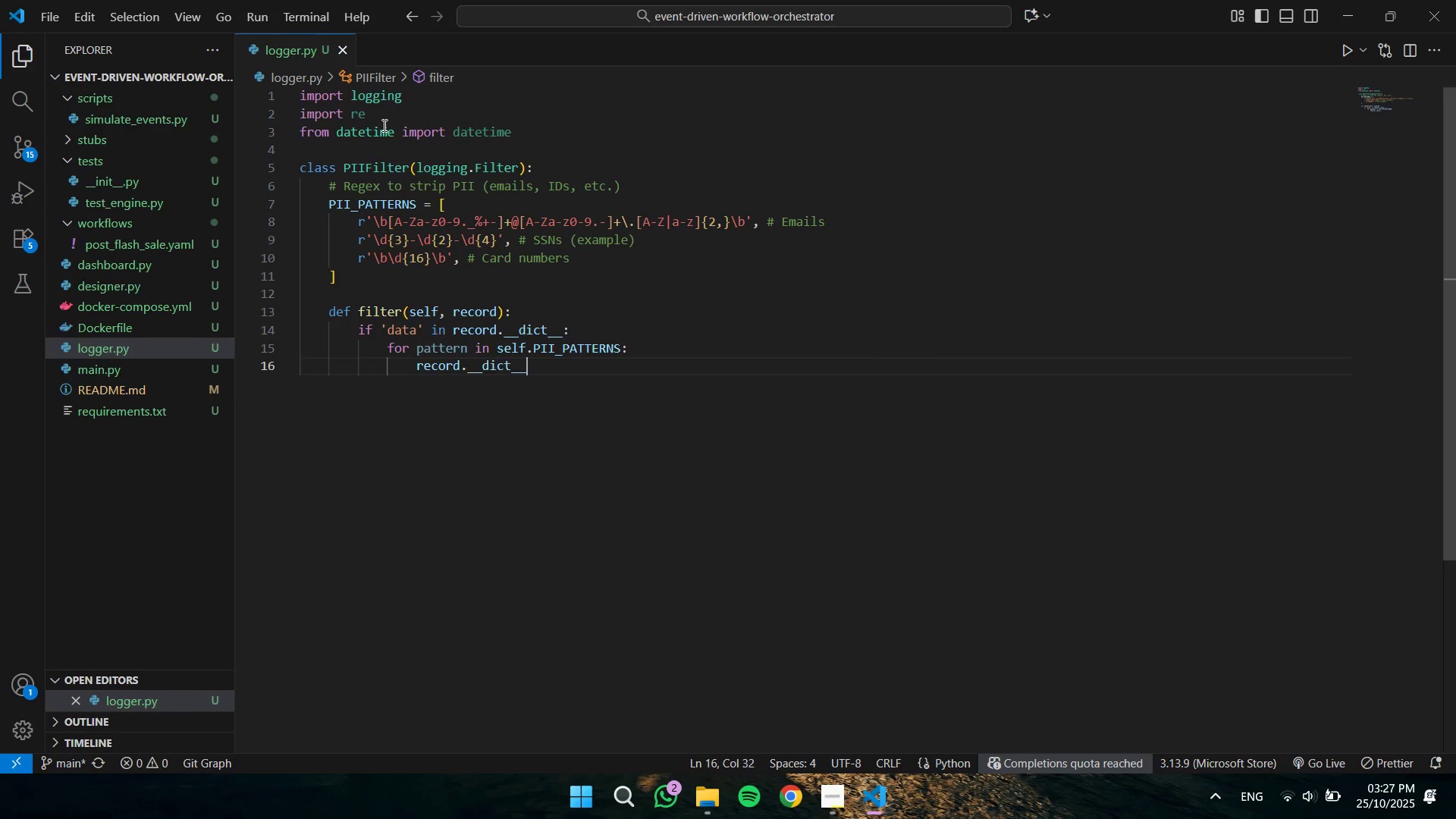 
 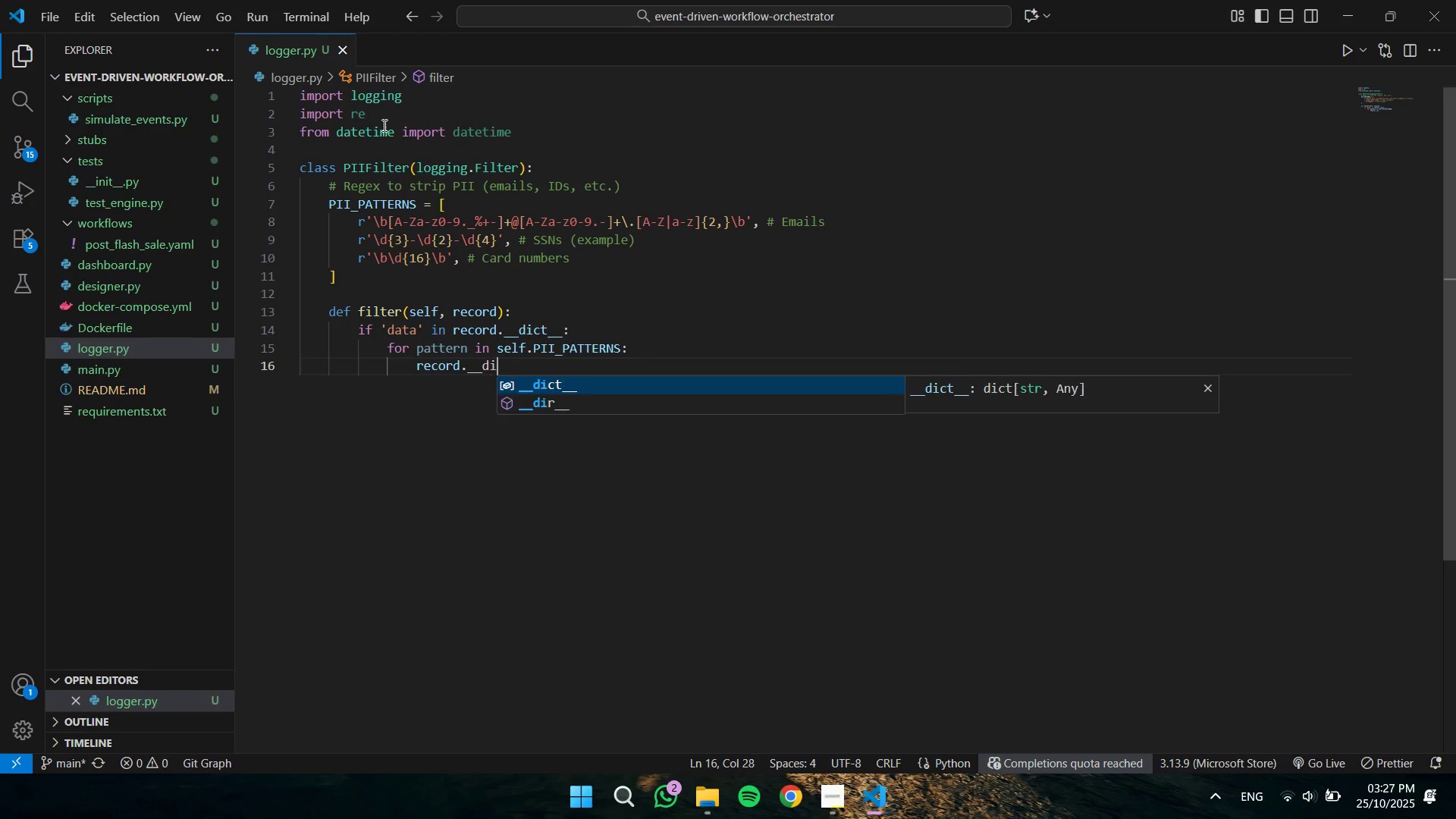 
key(Enter)
 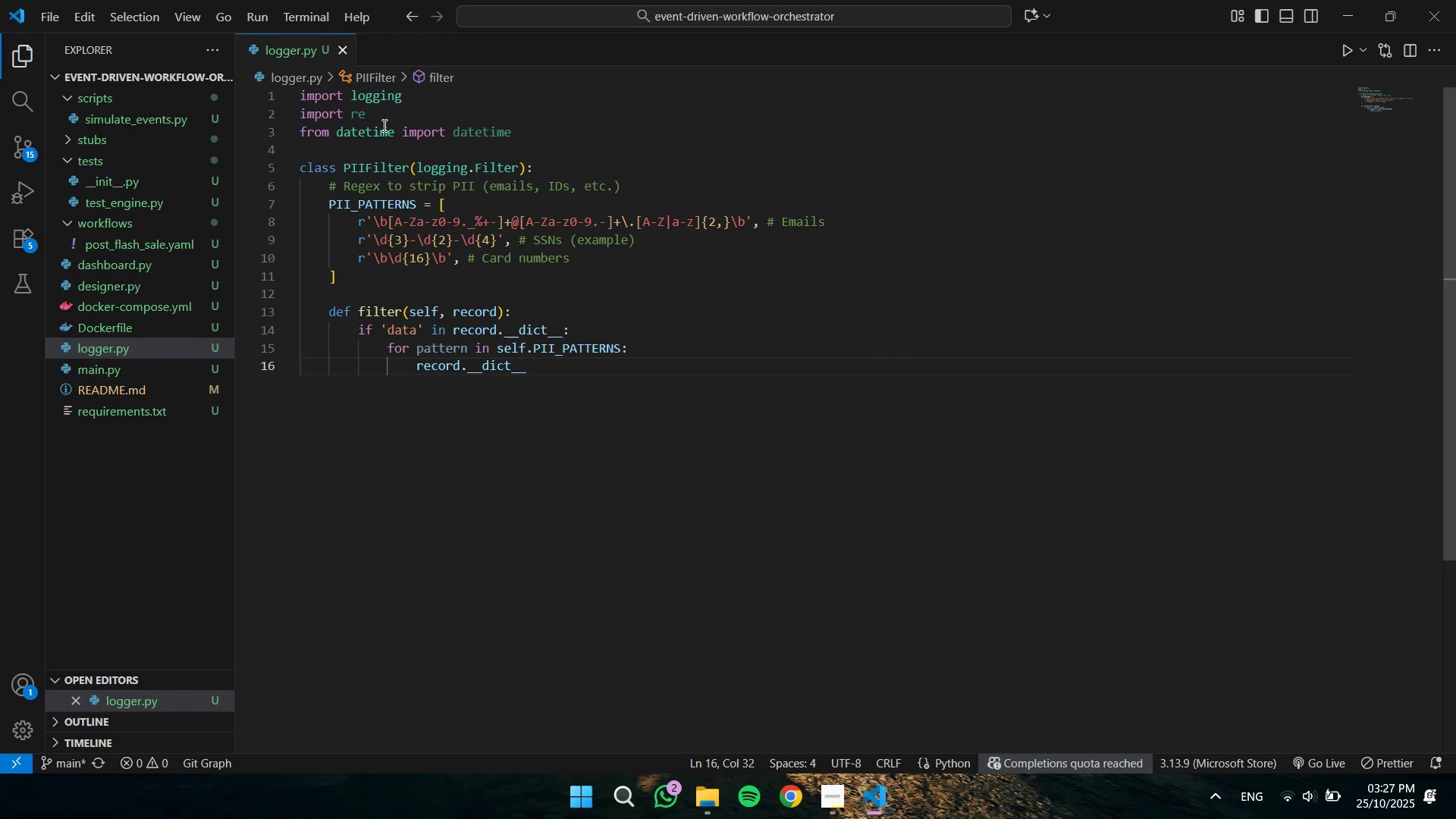 
type(['data)
 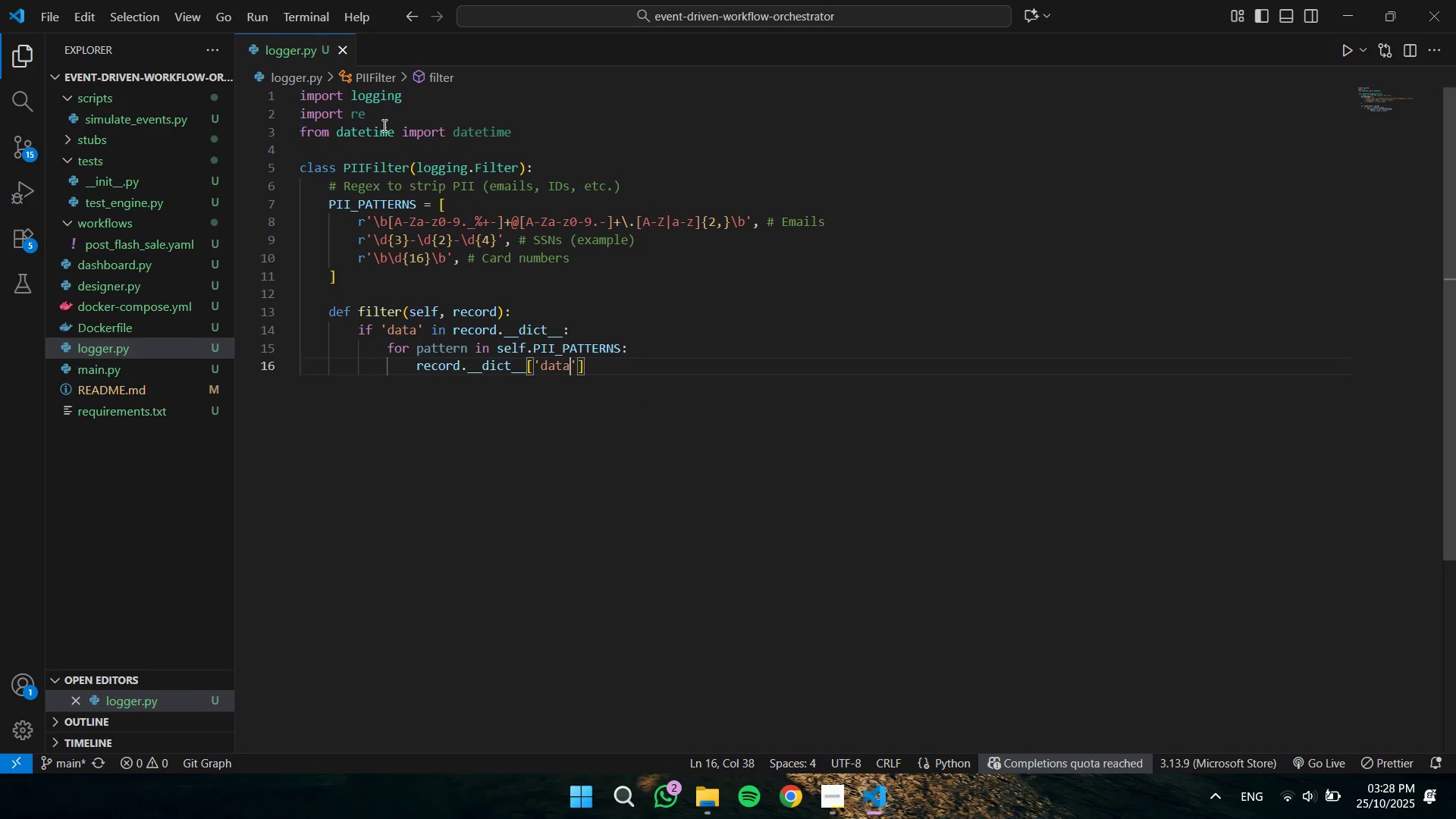 
key(ArrowRight)
 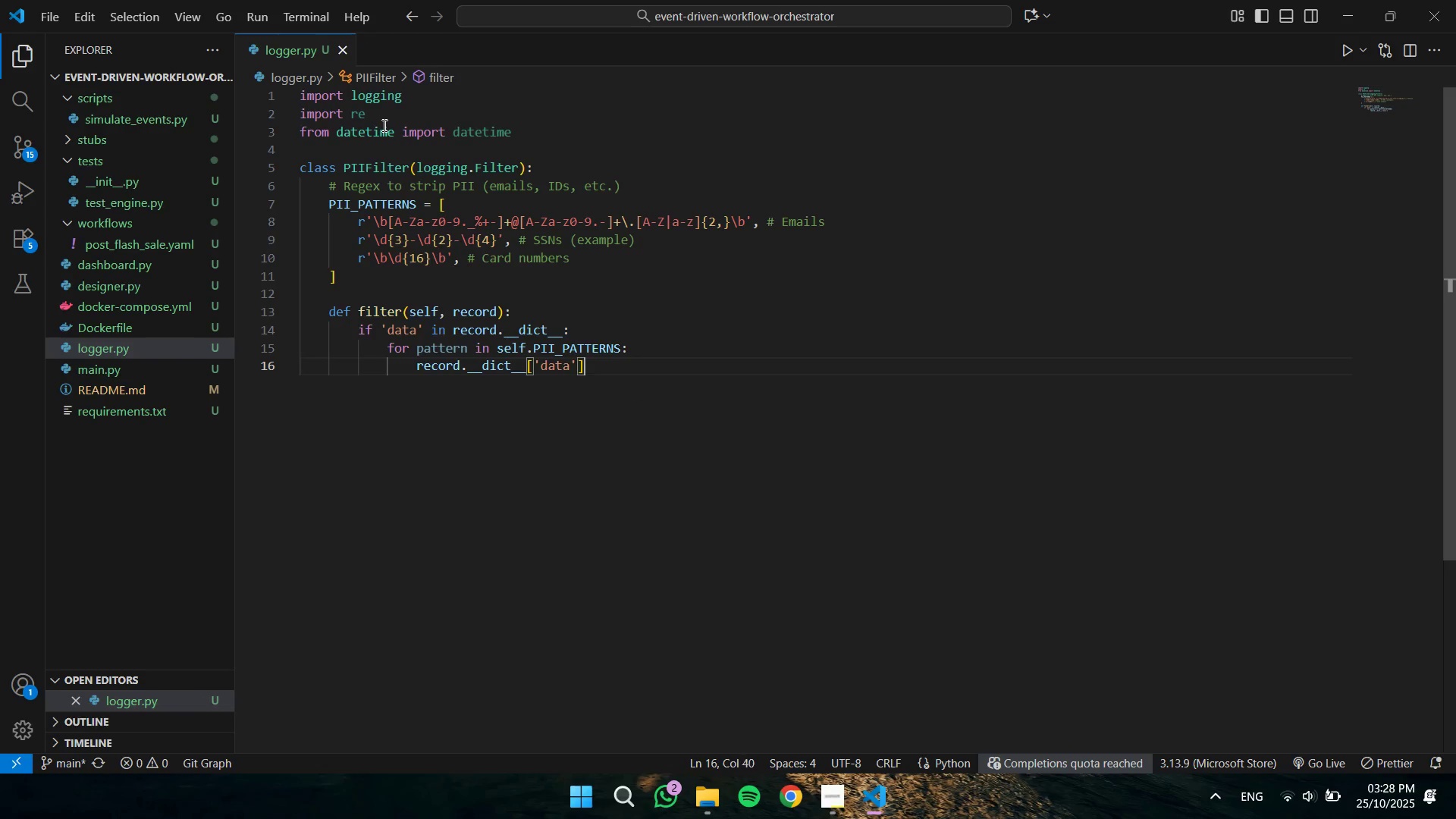 
key(ArrowRight)
 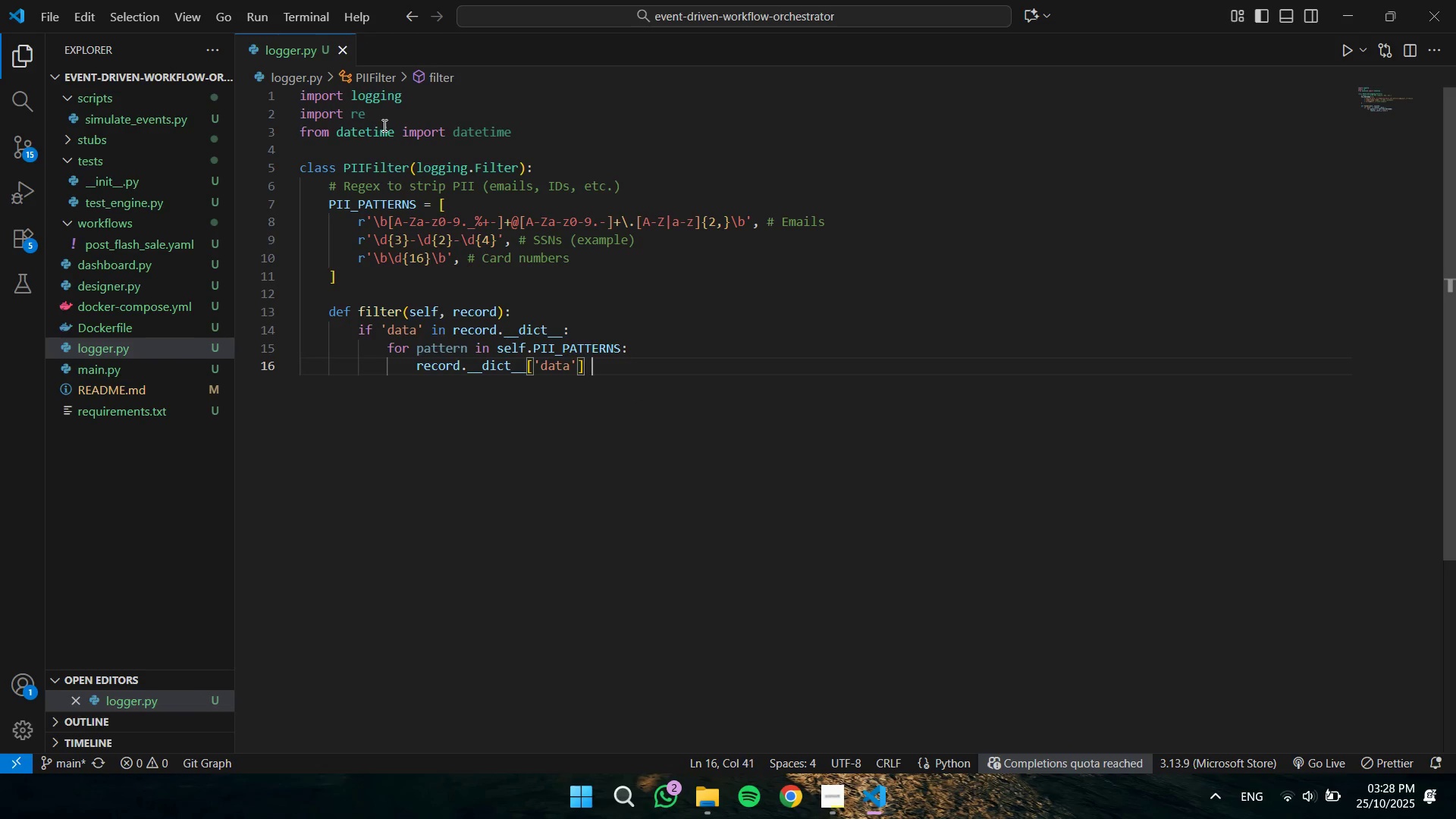 
type( = '[REDACTED)
 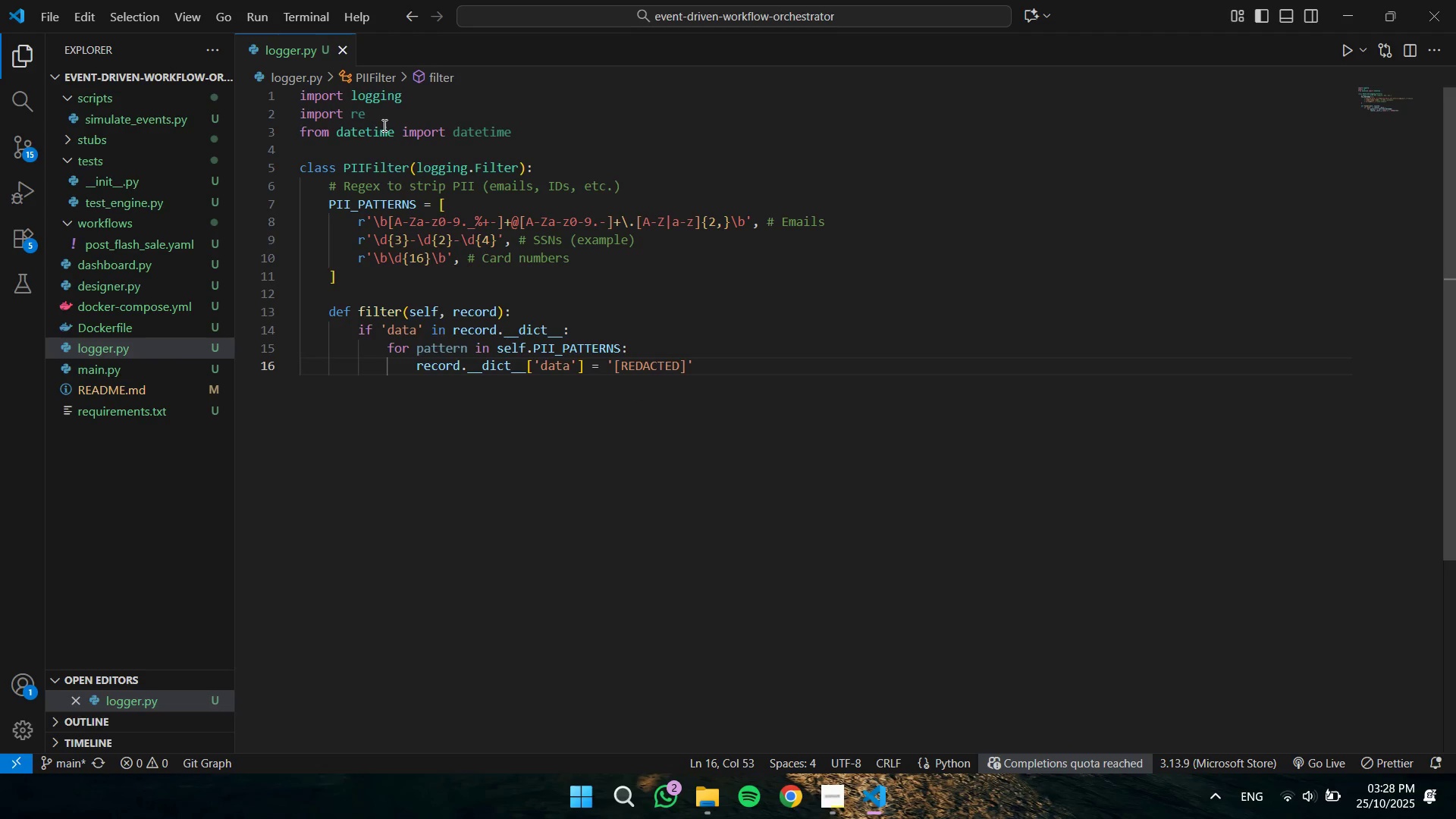 
key(ArrowRight)
 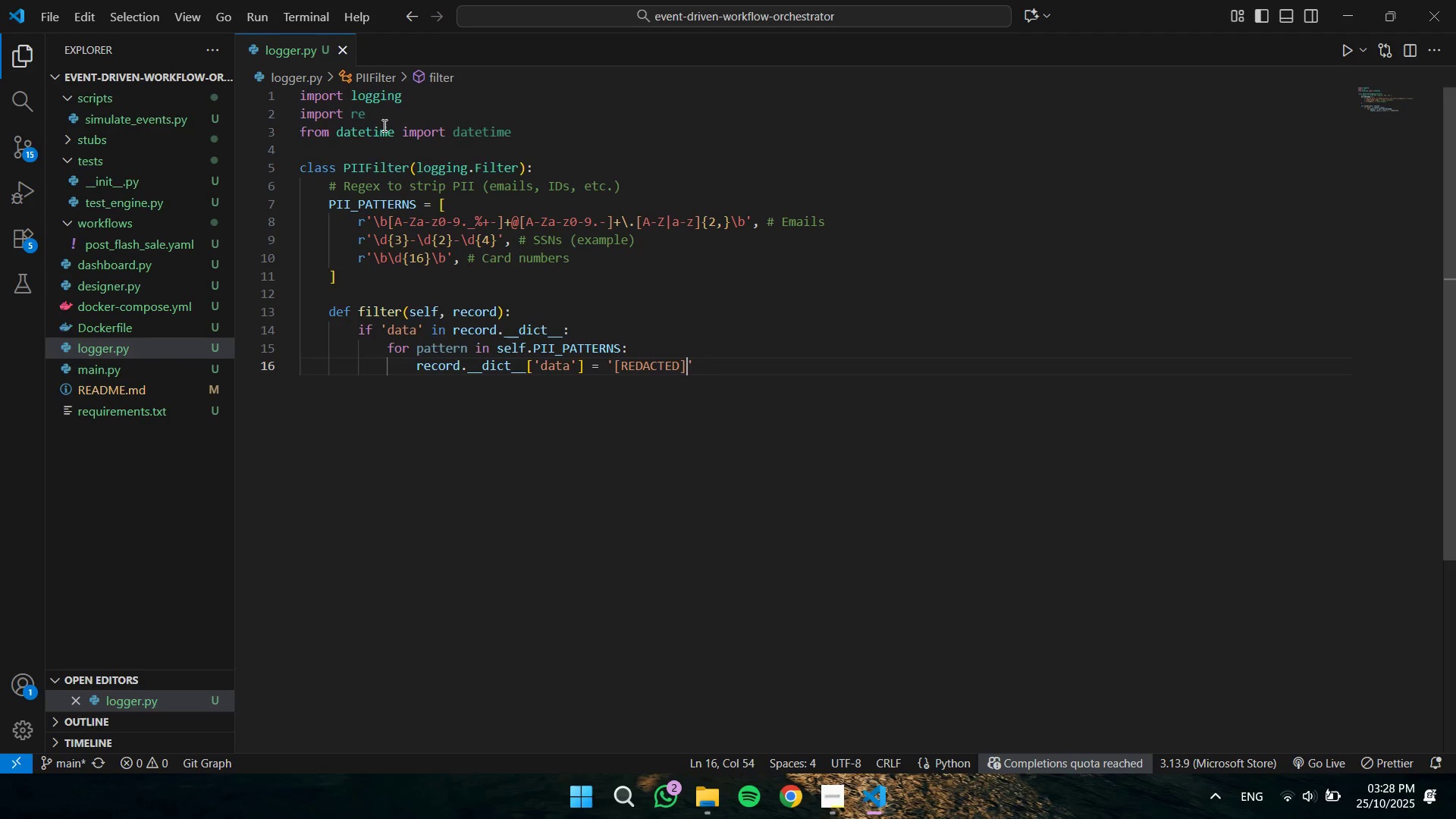 
key(ArrowRight)
 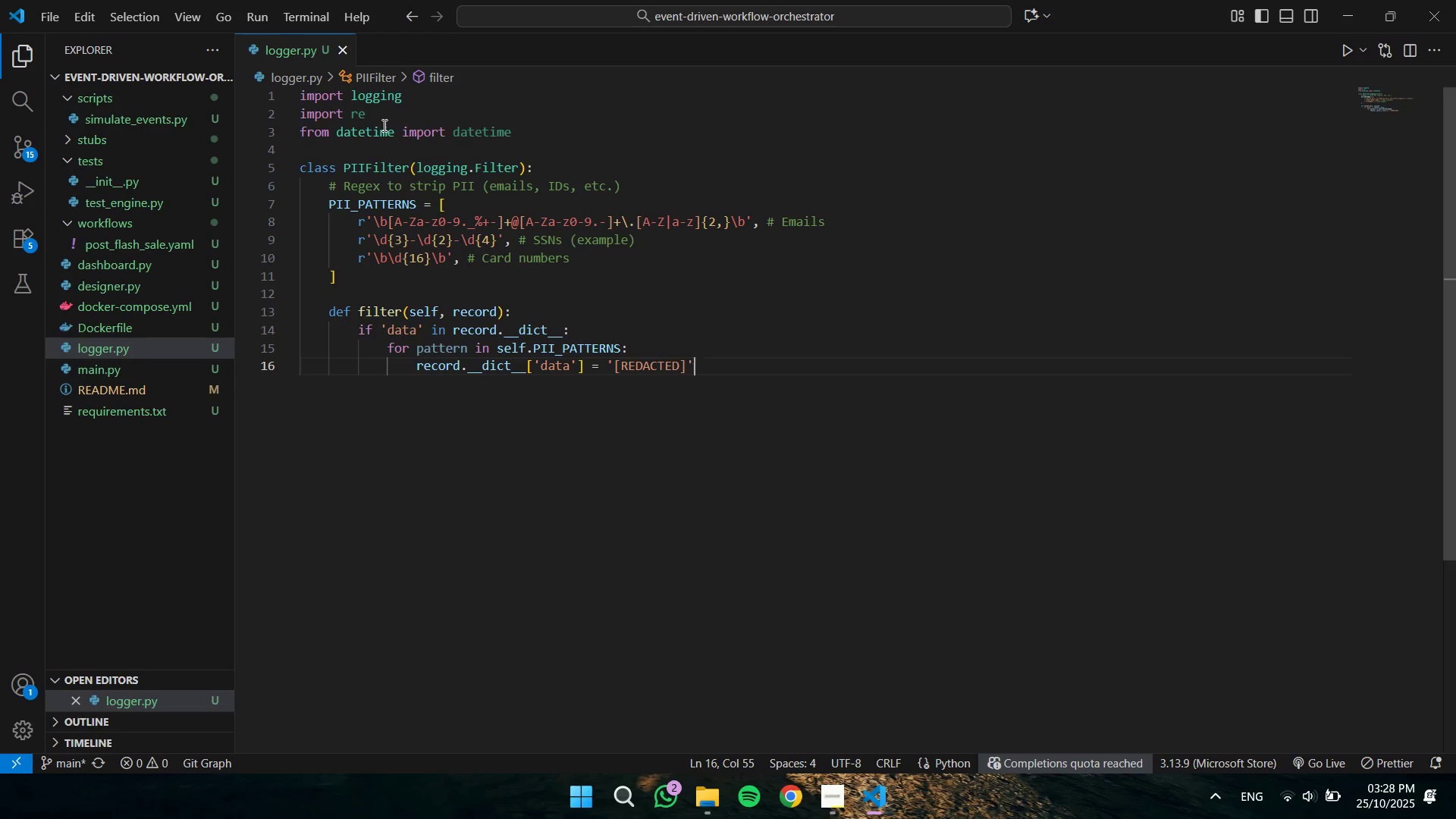 
key(Control+Shift+ArrowLeft)
 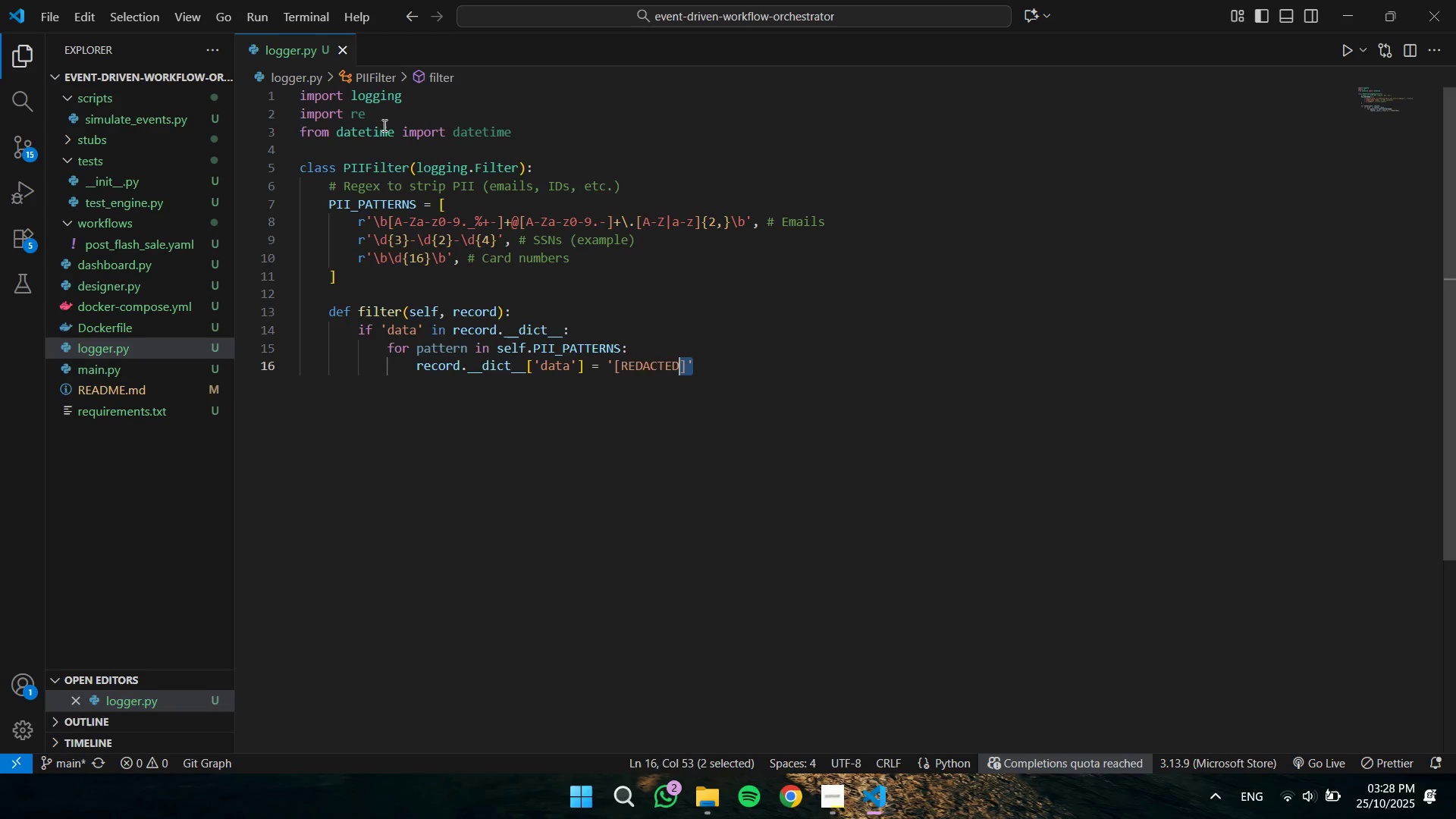 
key(Control+Shift+ArrowLeft)
 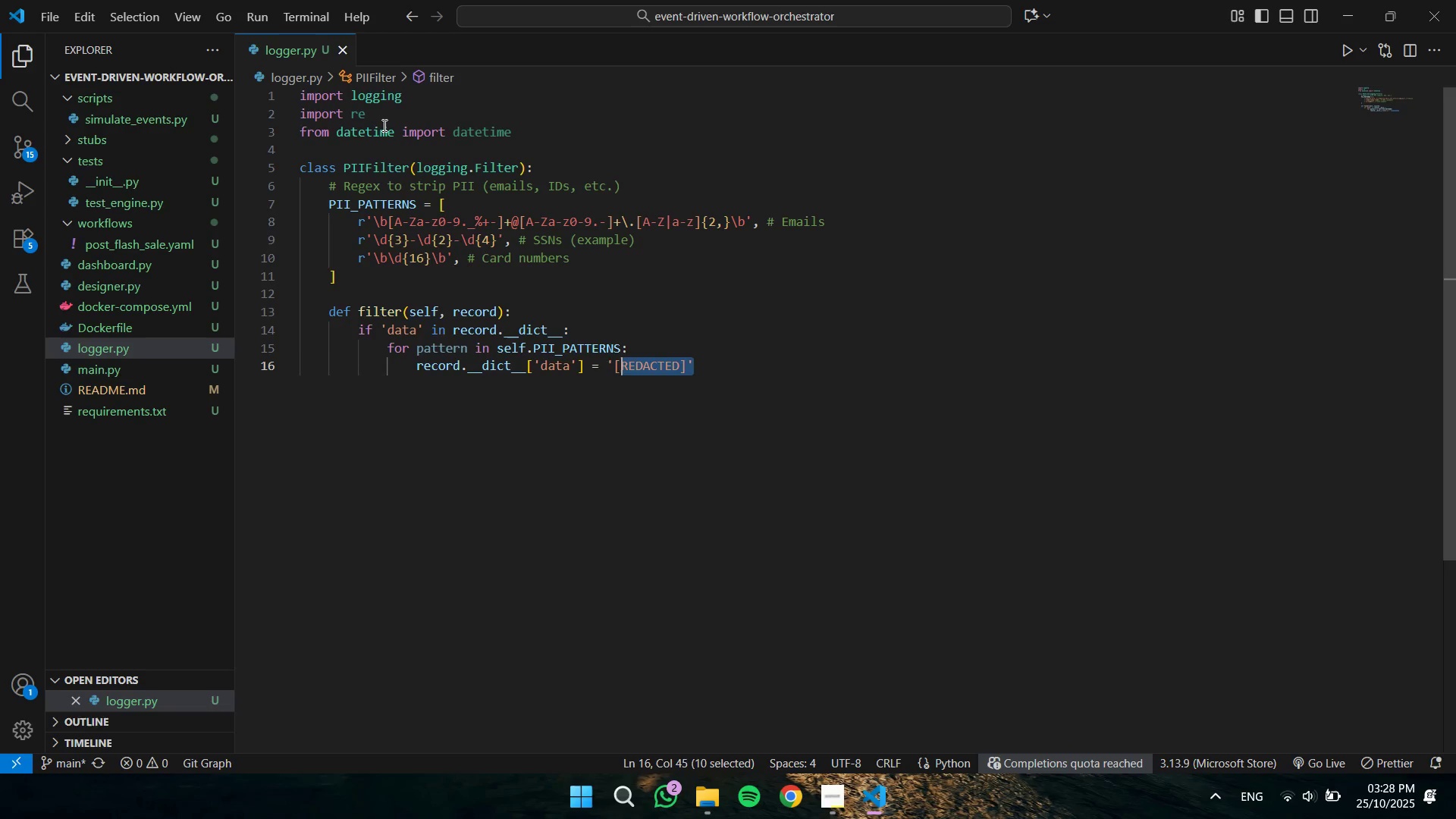 
key(Control+Shift+ArrowLeft)
 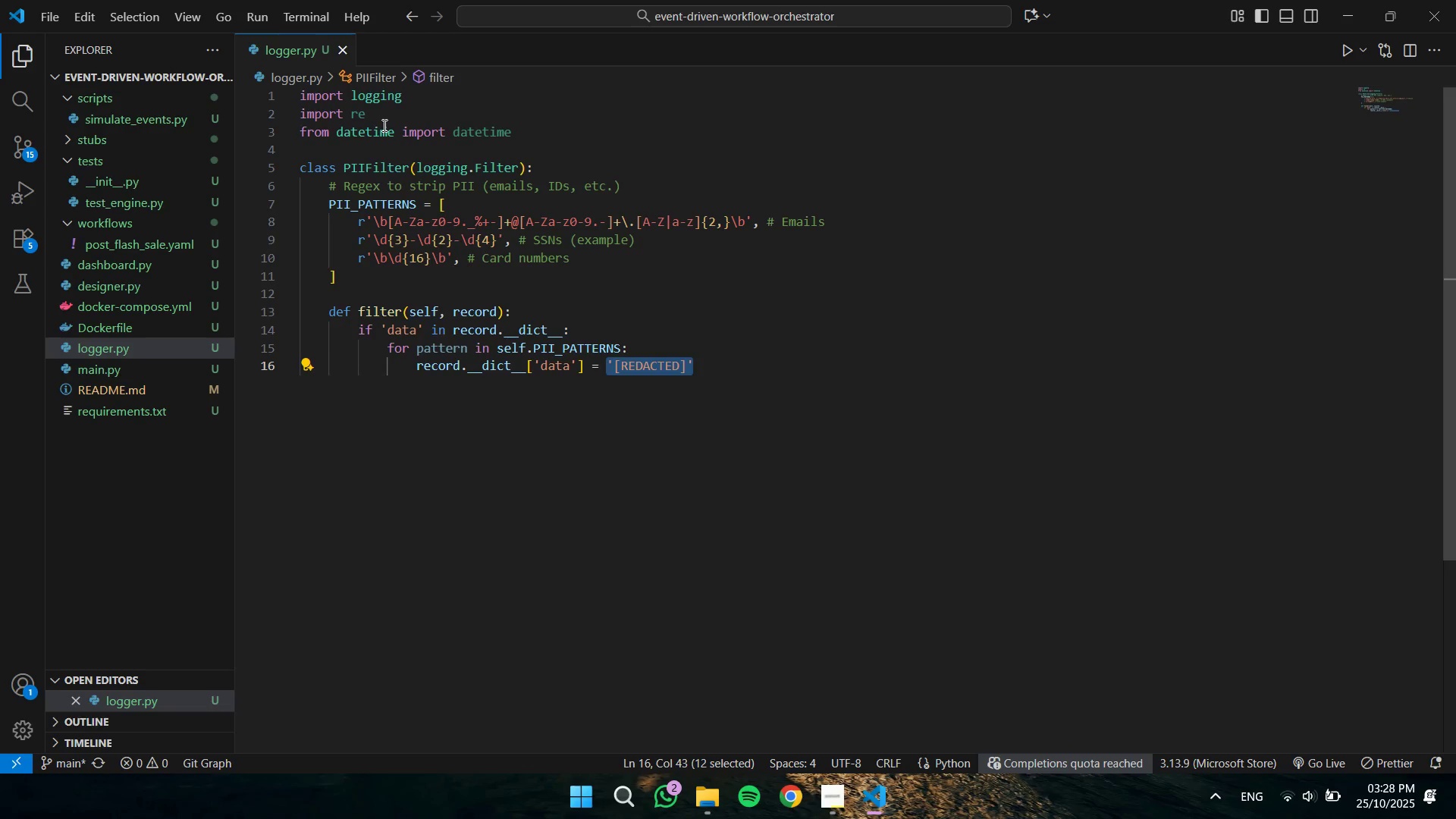 
hold_key(key=ControlLeft, duration=1.51)
 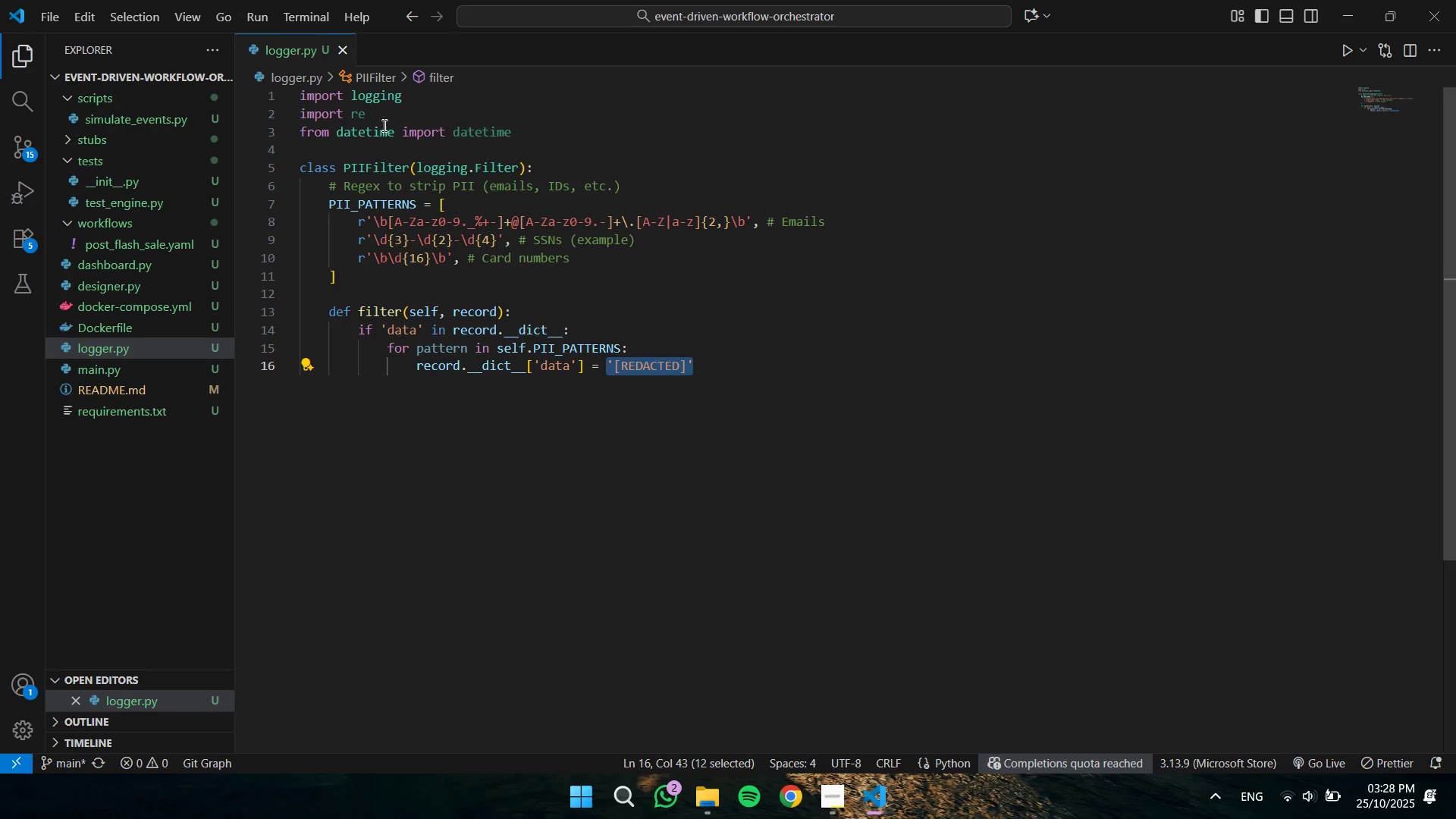 
key(Control+X)
 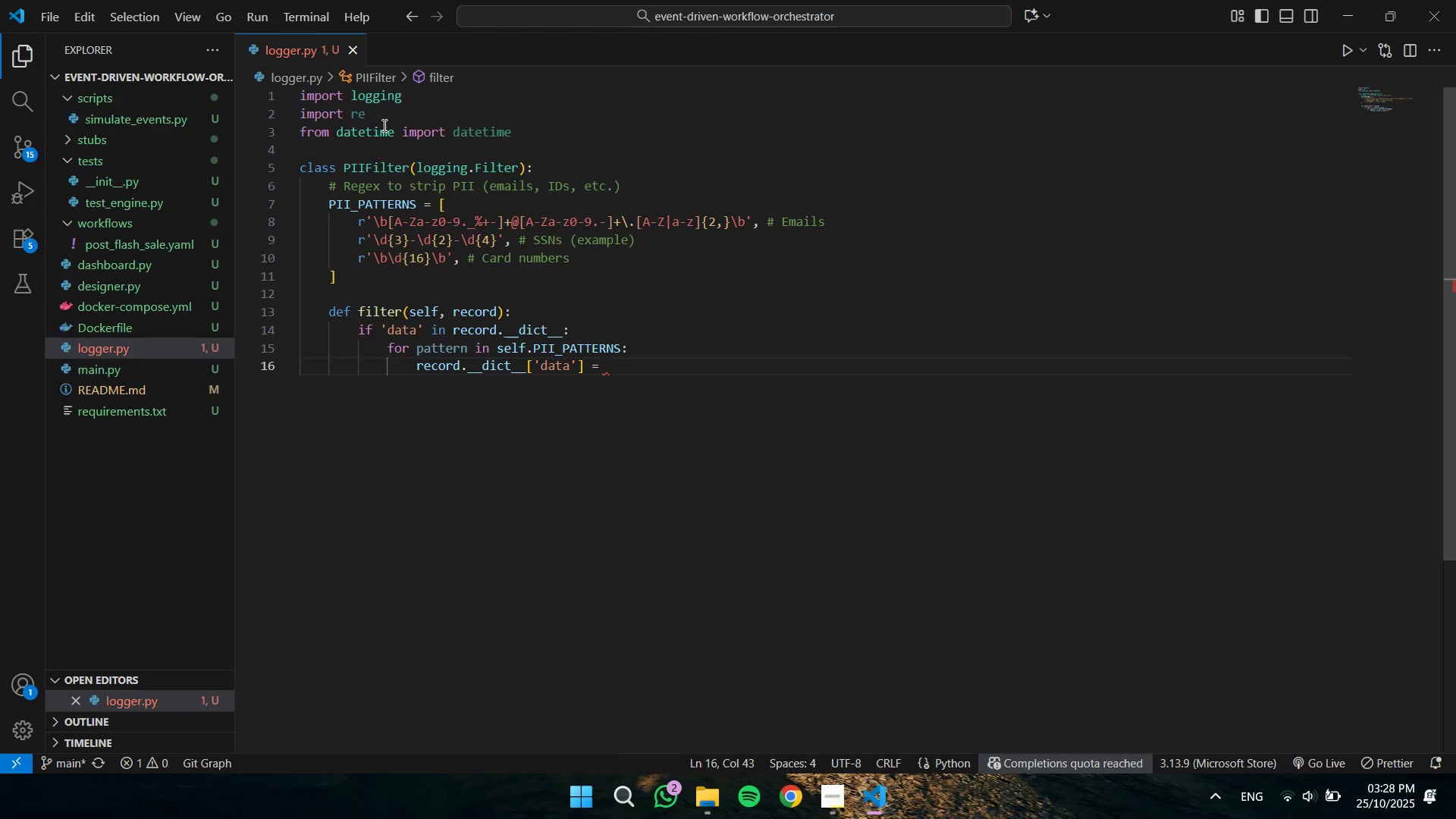 
type(re.su)
 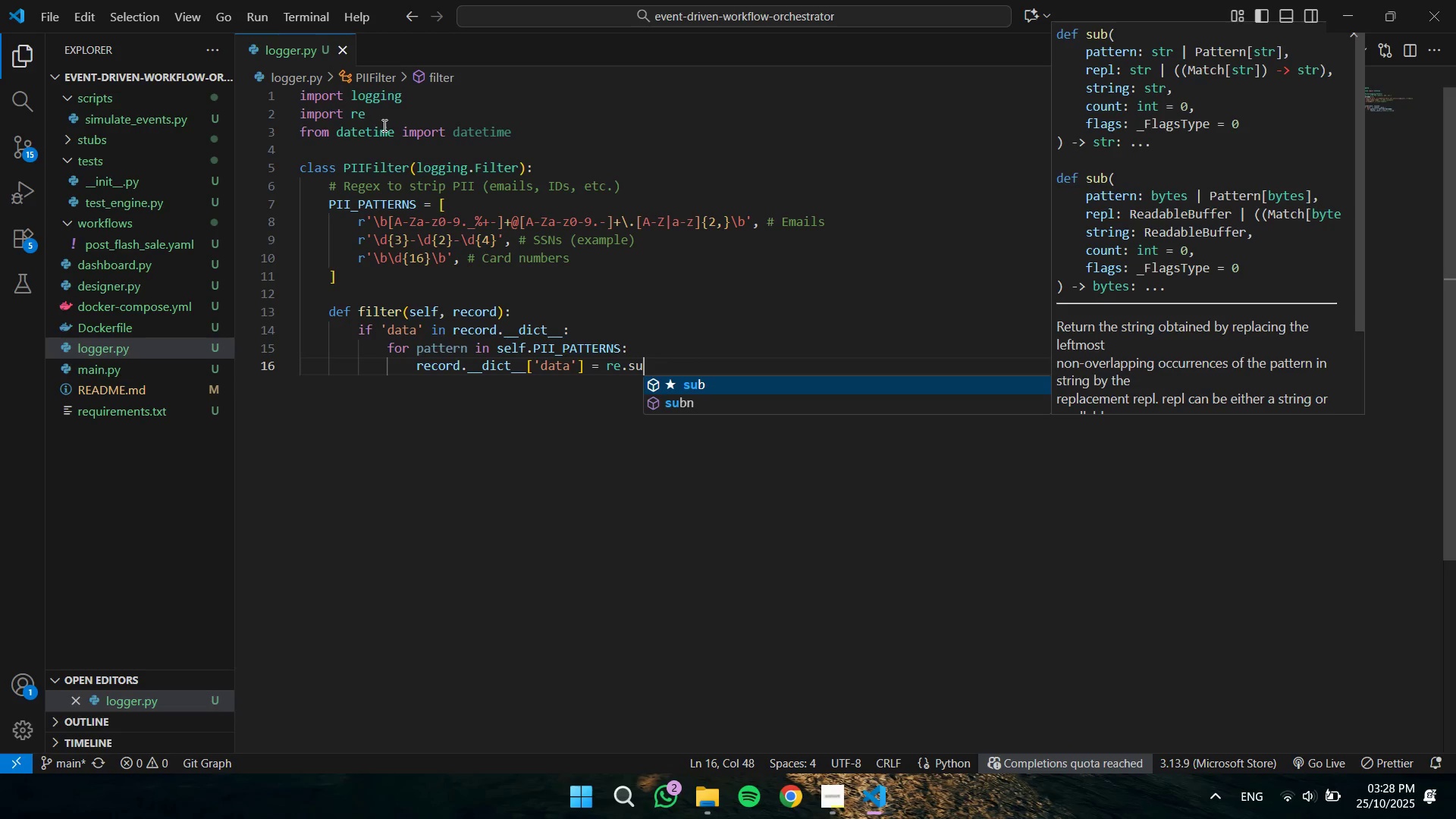 
key(Enter)
 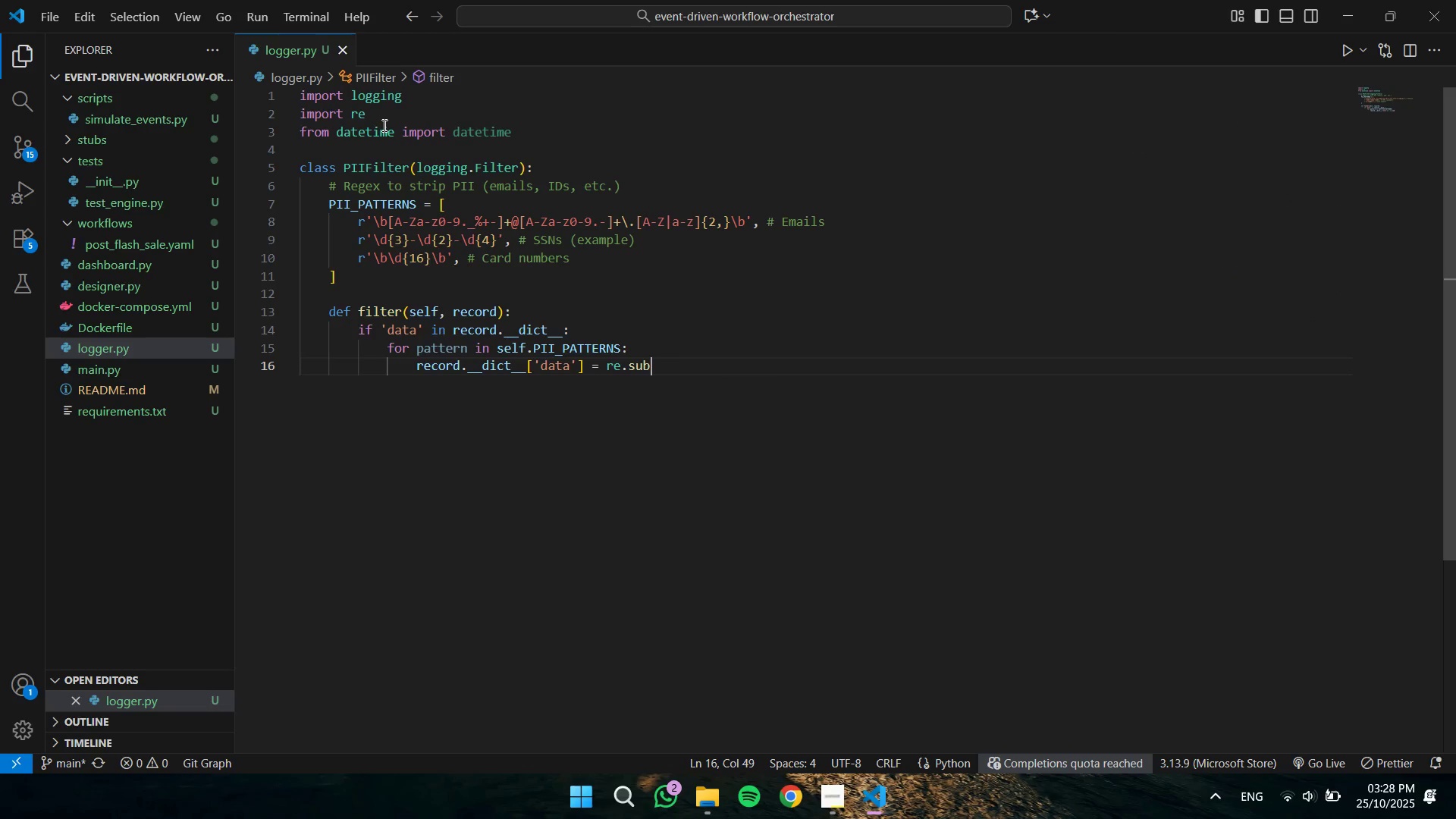 
type((pa)
 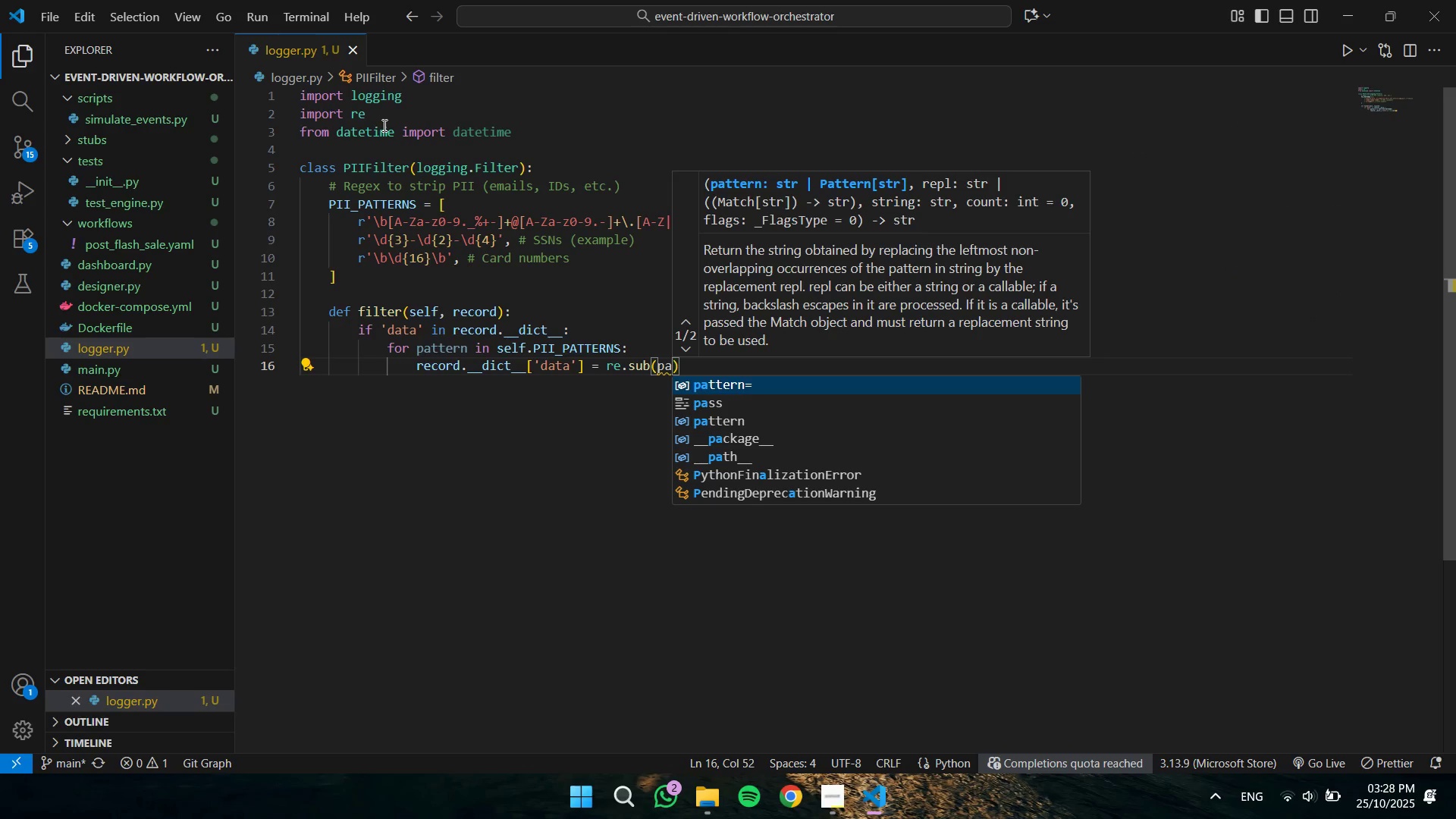 
key(Enter)
 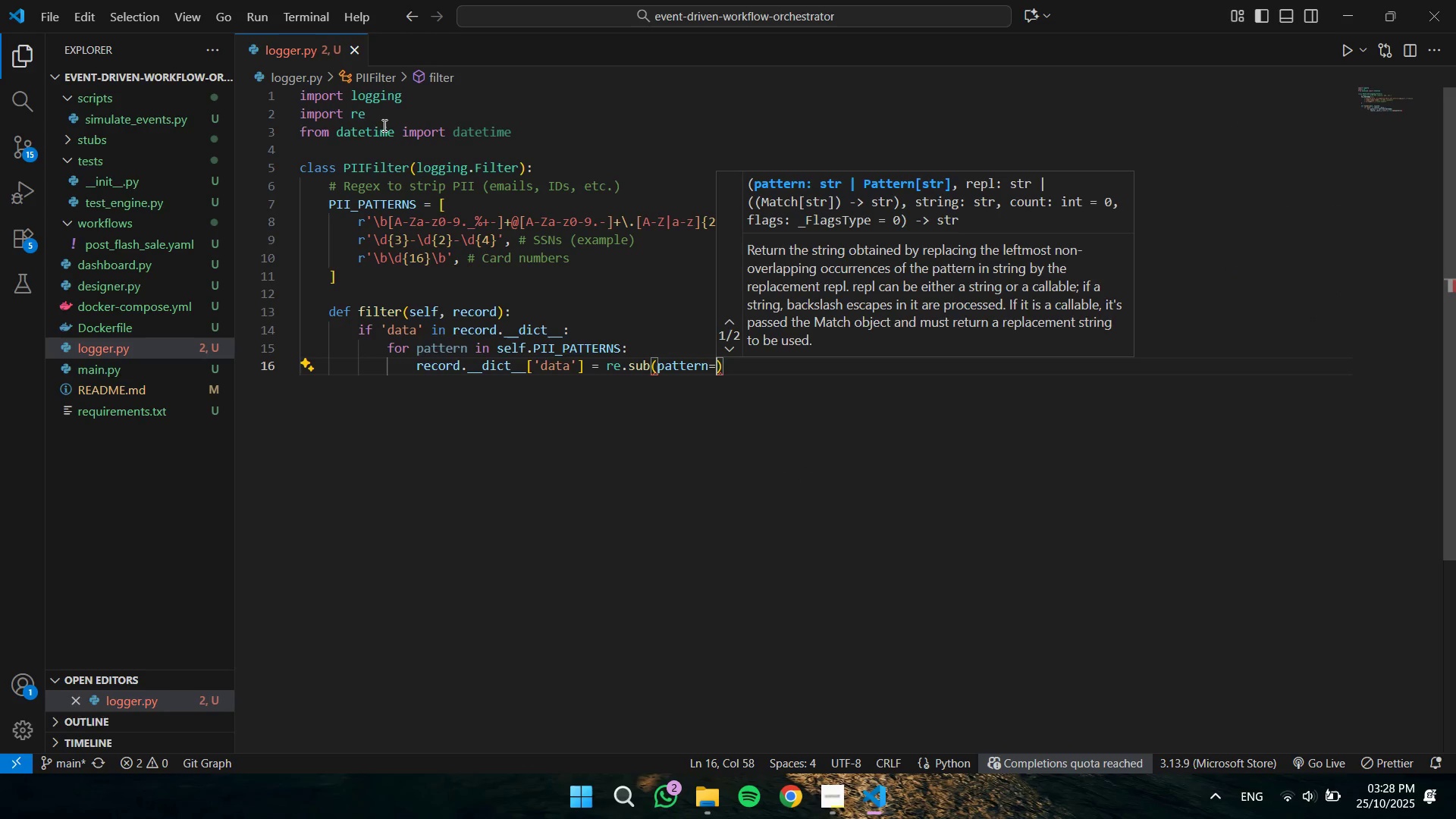 
key(Backspace)
 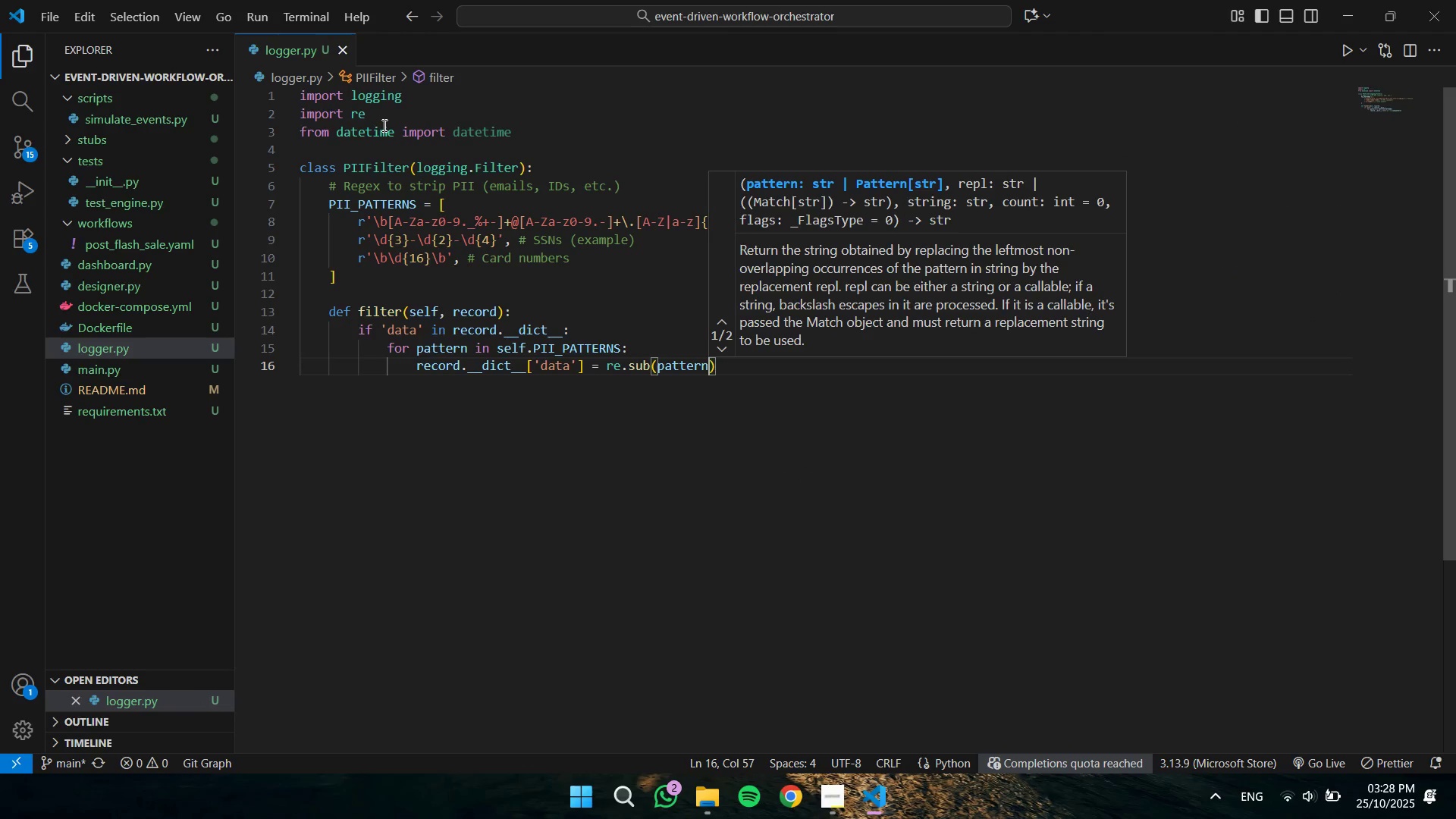 
key(Comma)
 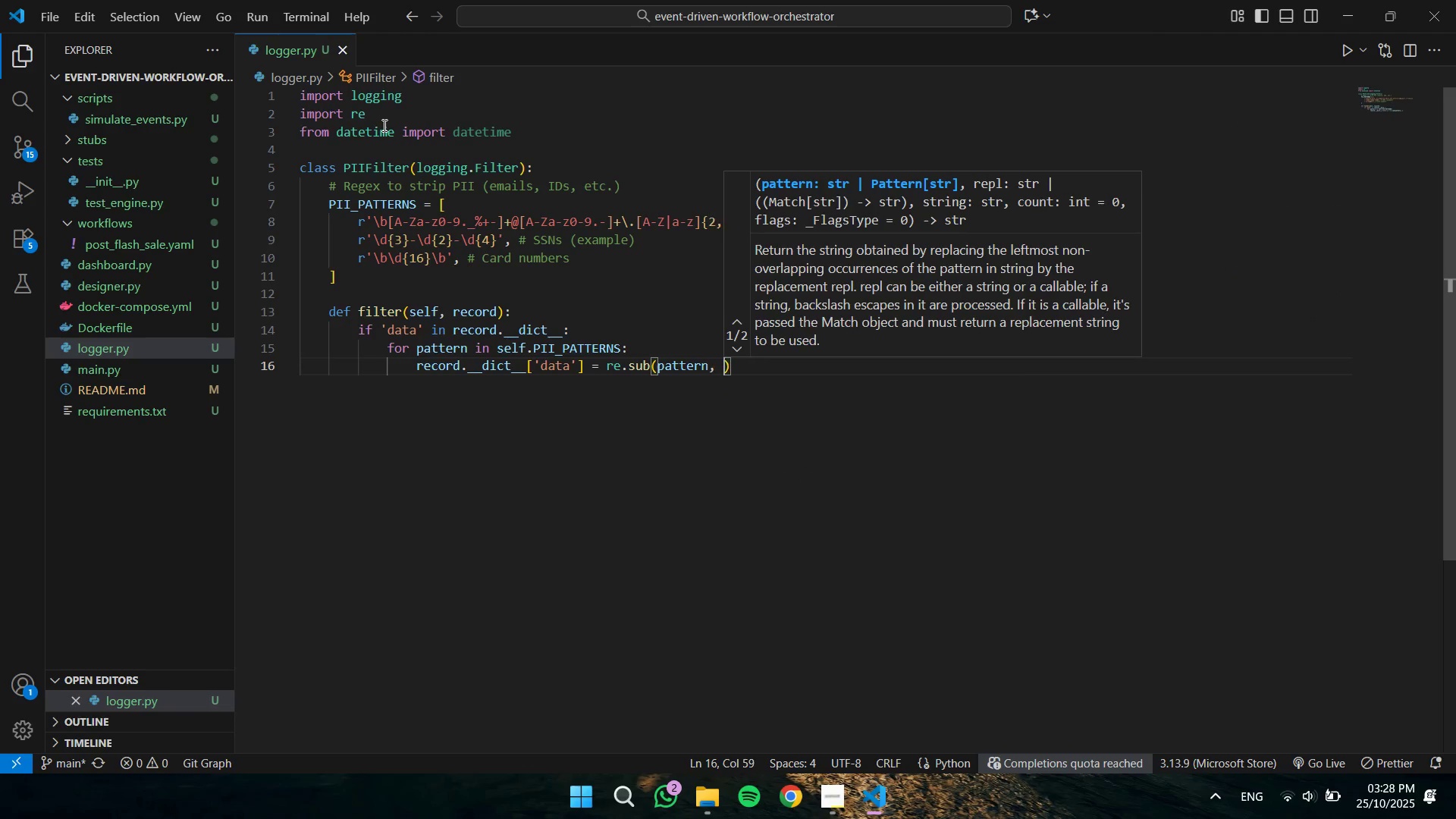 
key(Space)
 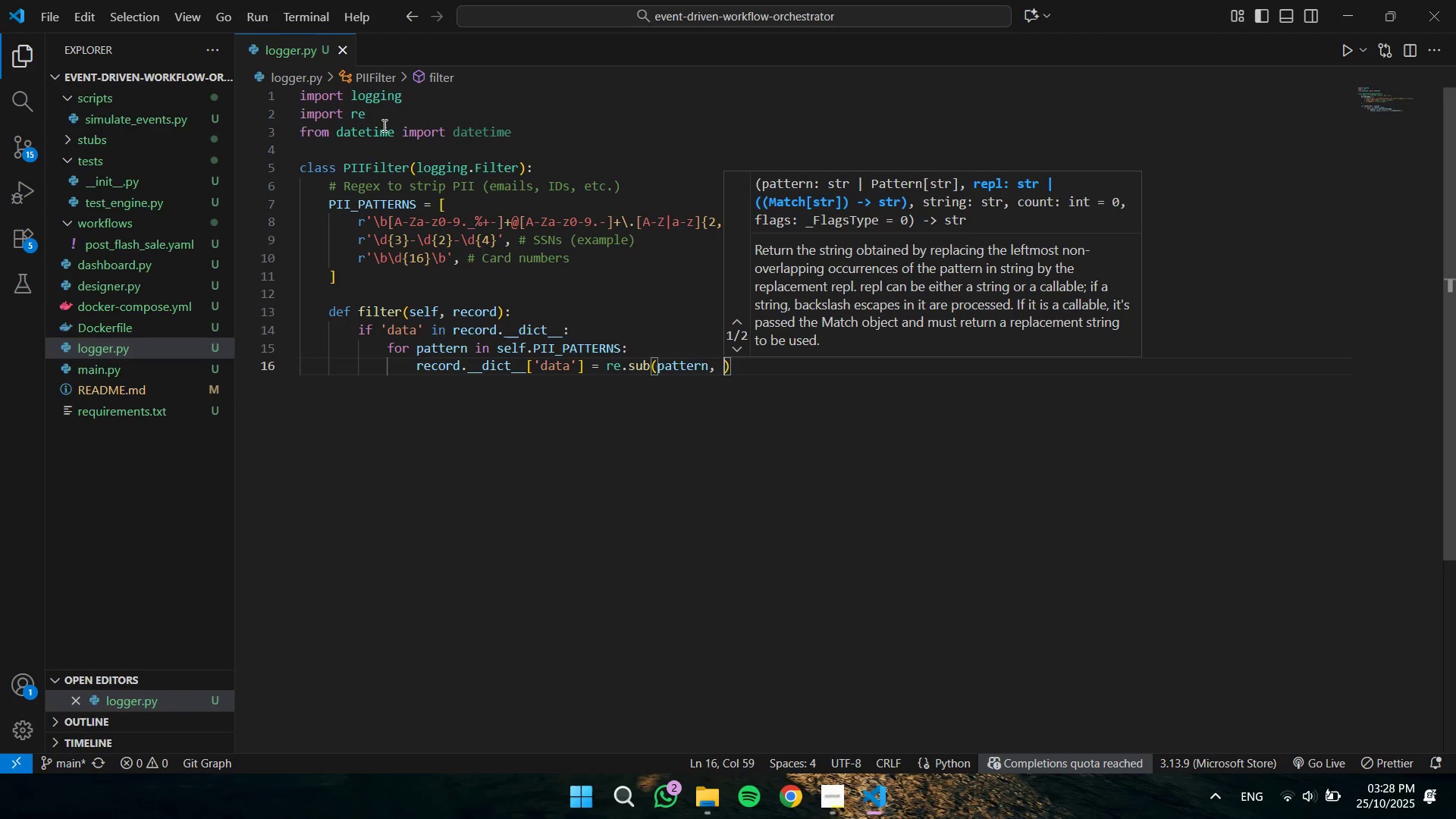 
key(Control+V)
 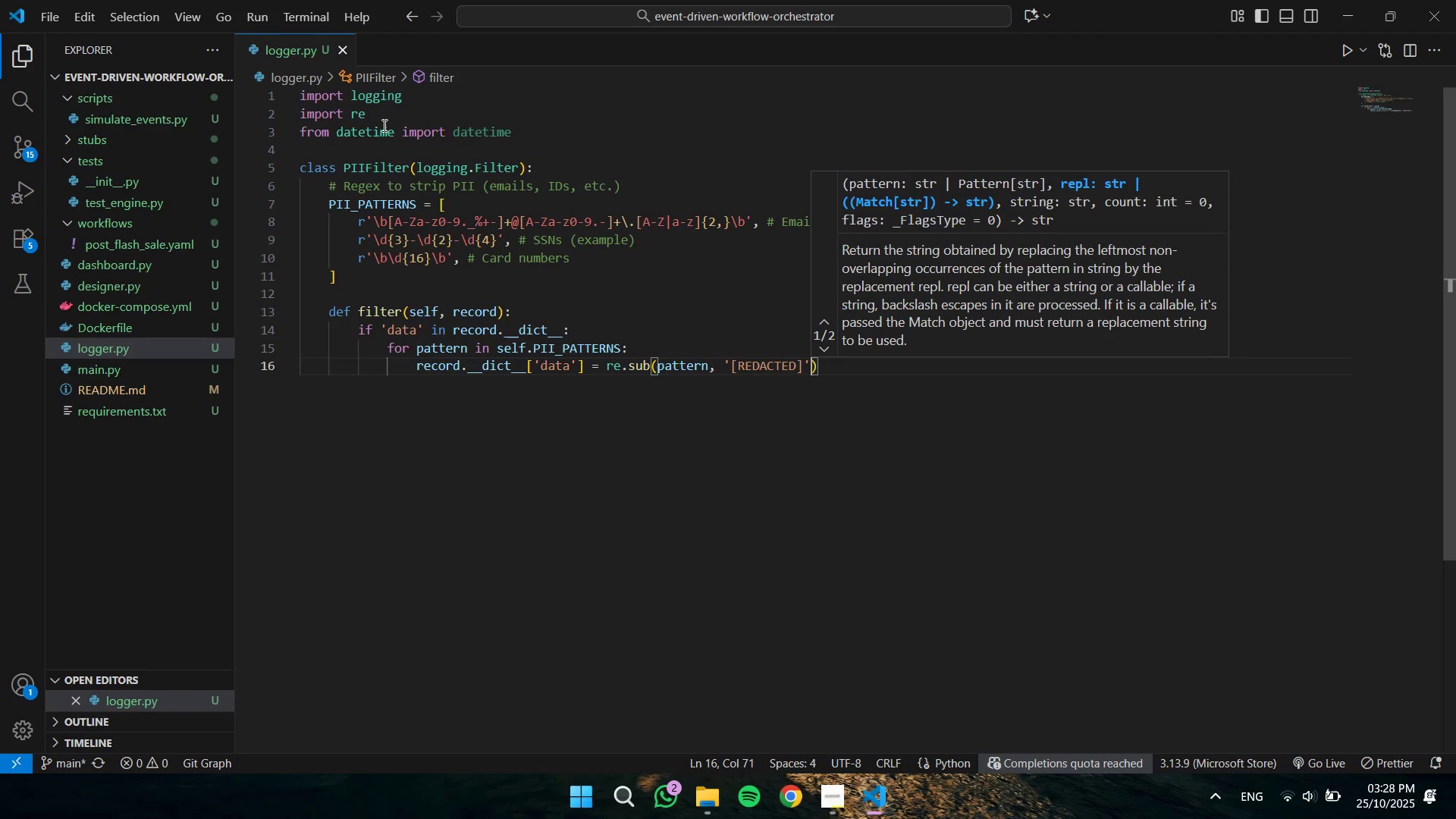 
key(ArrowRight)
 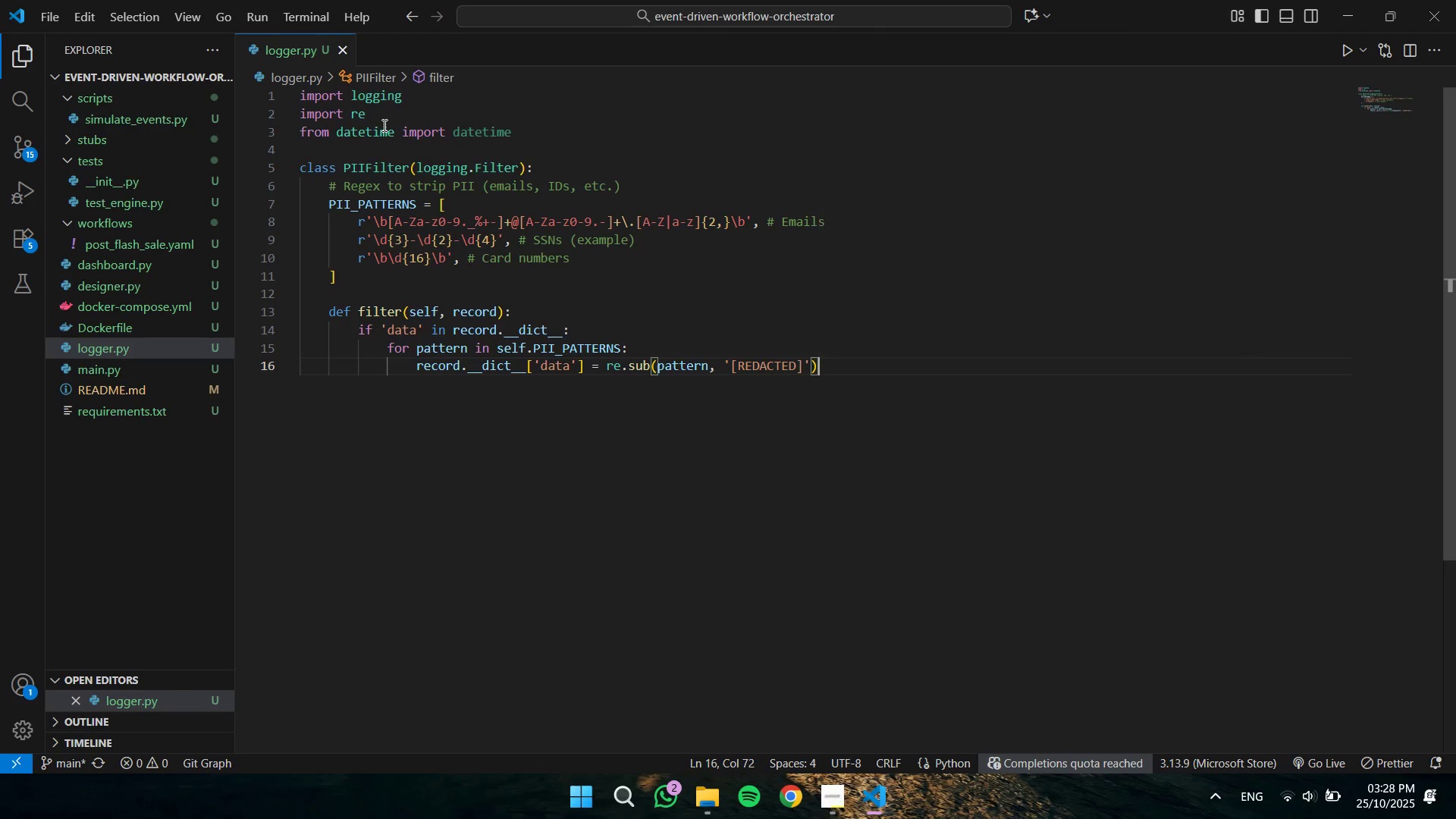 
key(ArrowRight)
 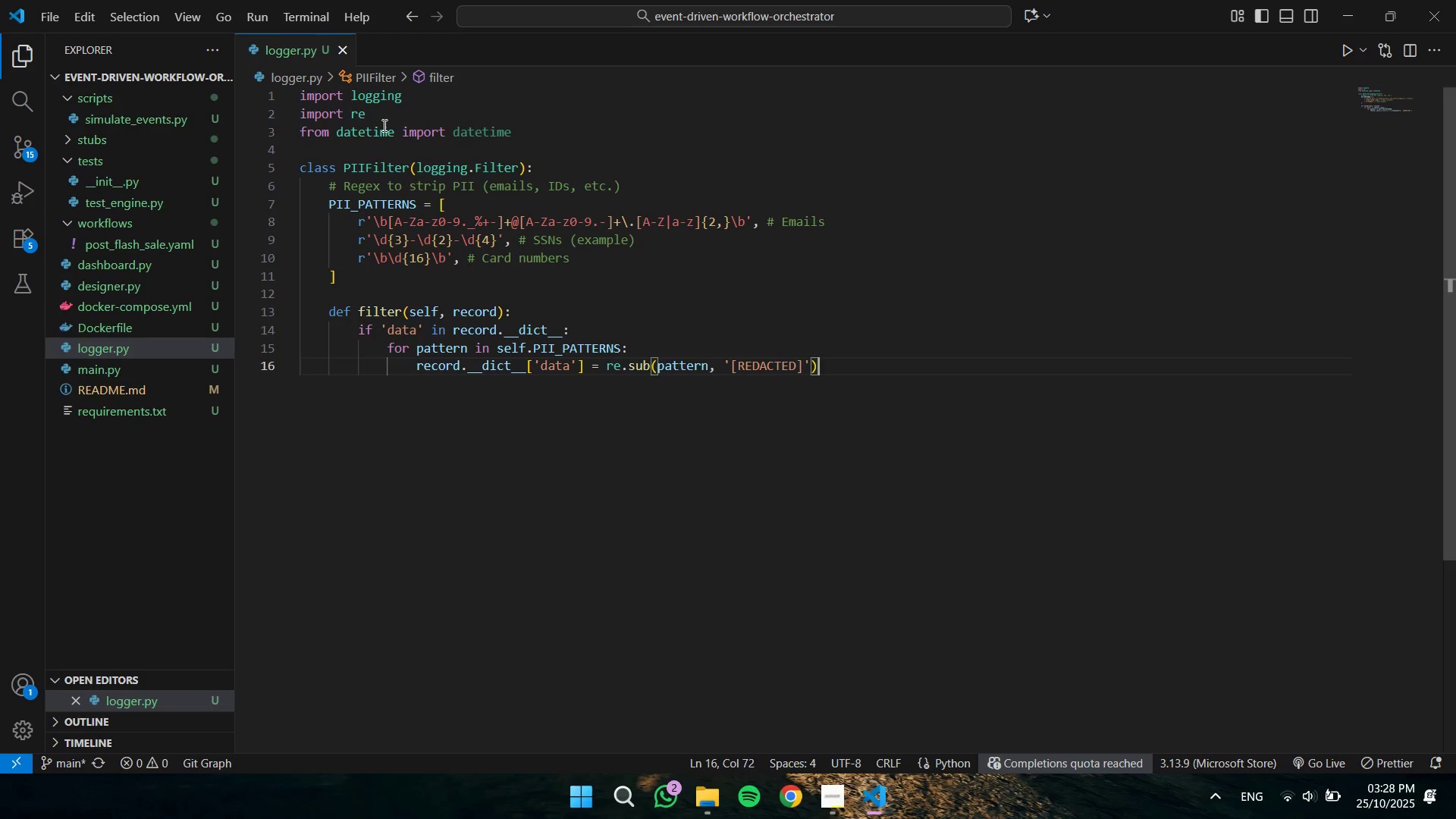 
key(ArrowLeft)
 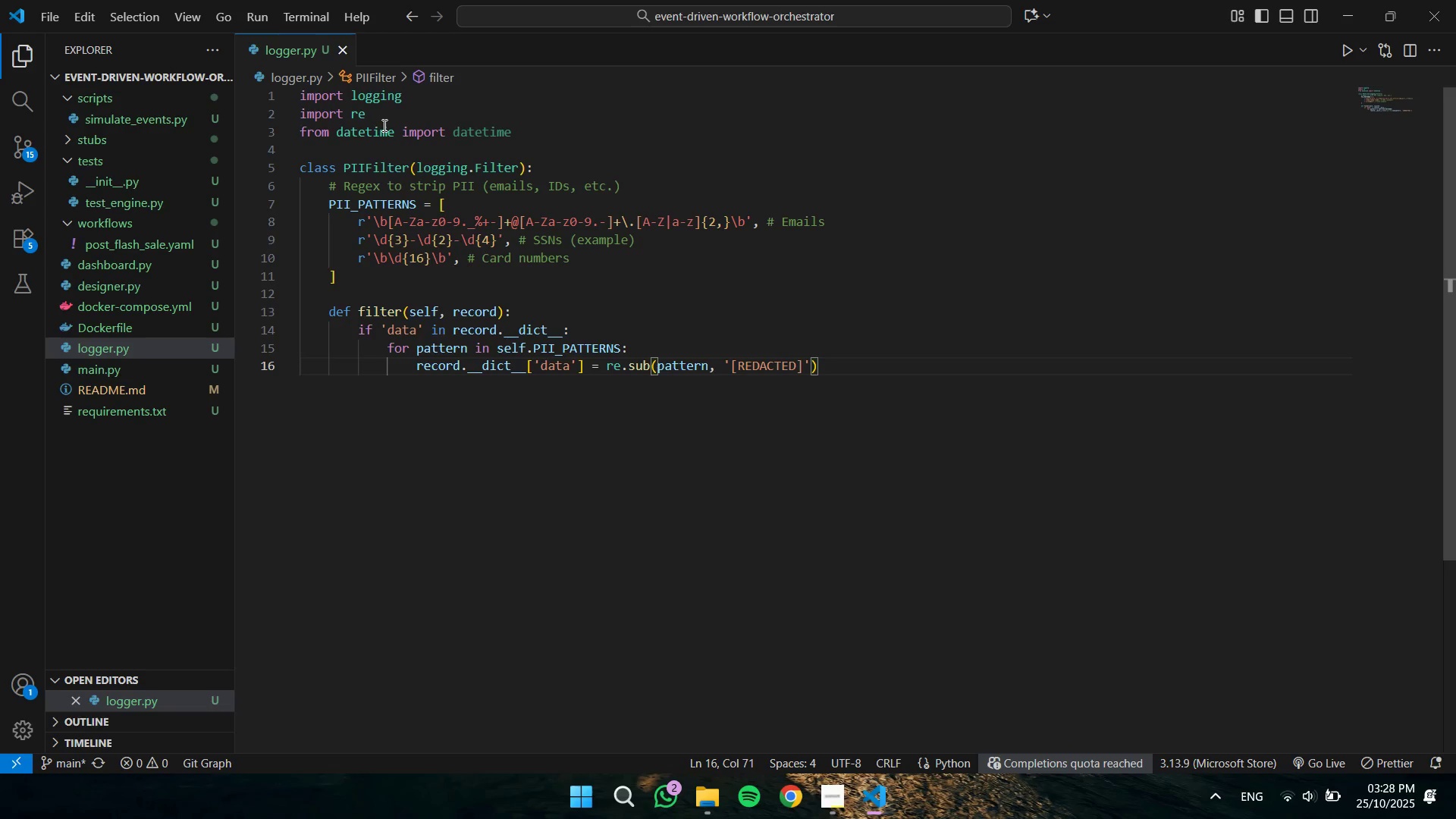 
type(, str(rec)
 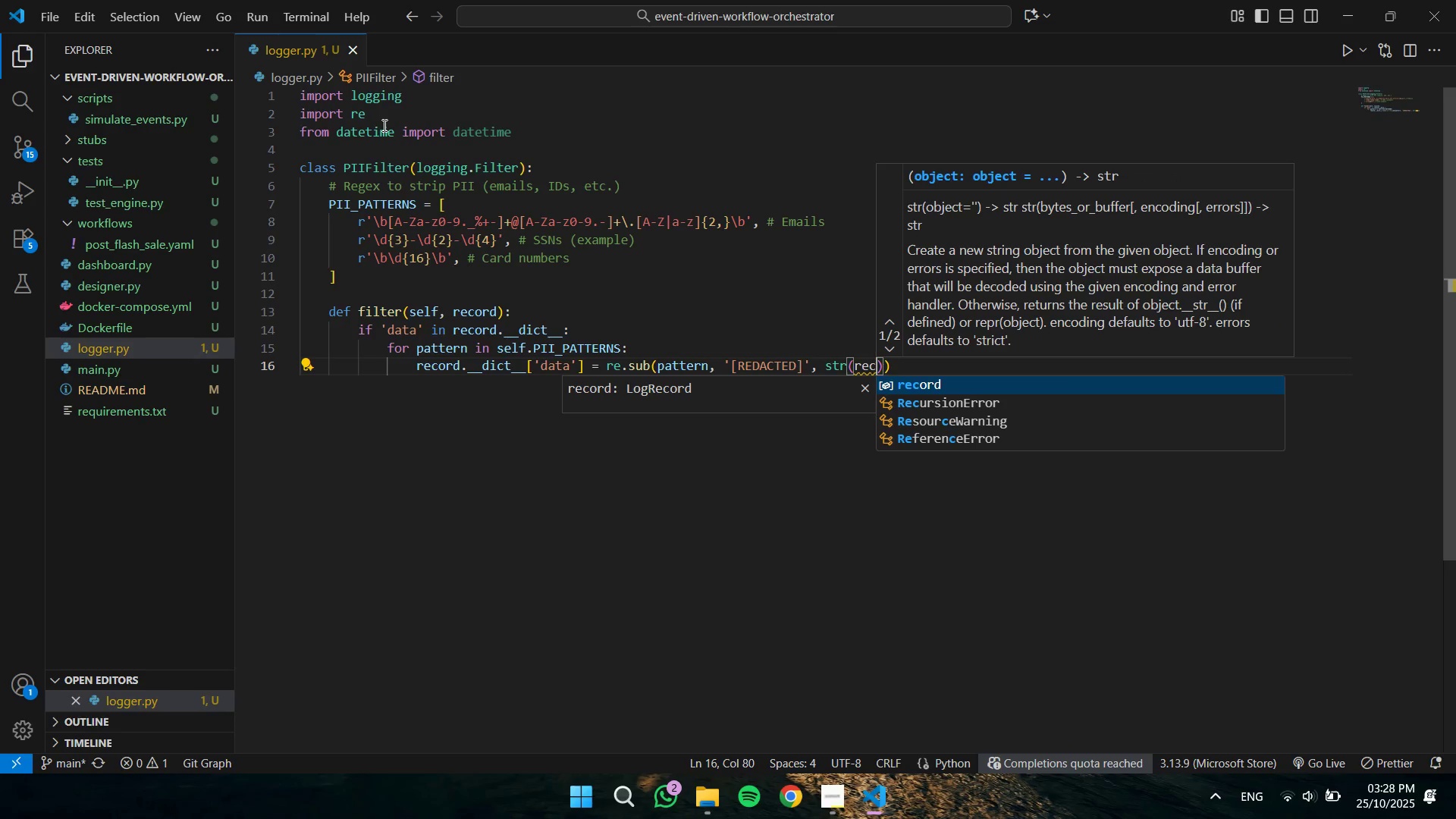 
key(Enter)
 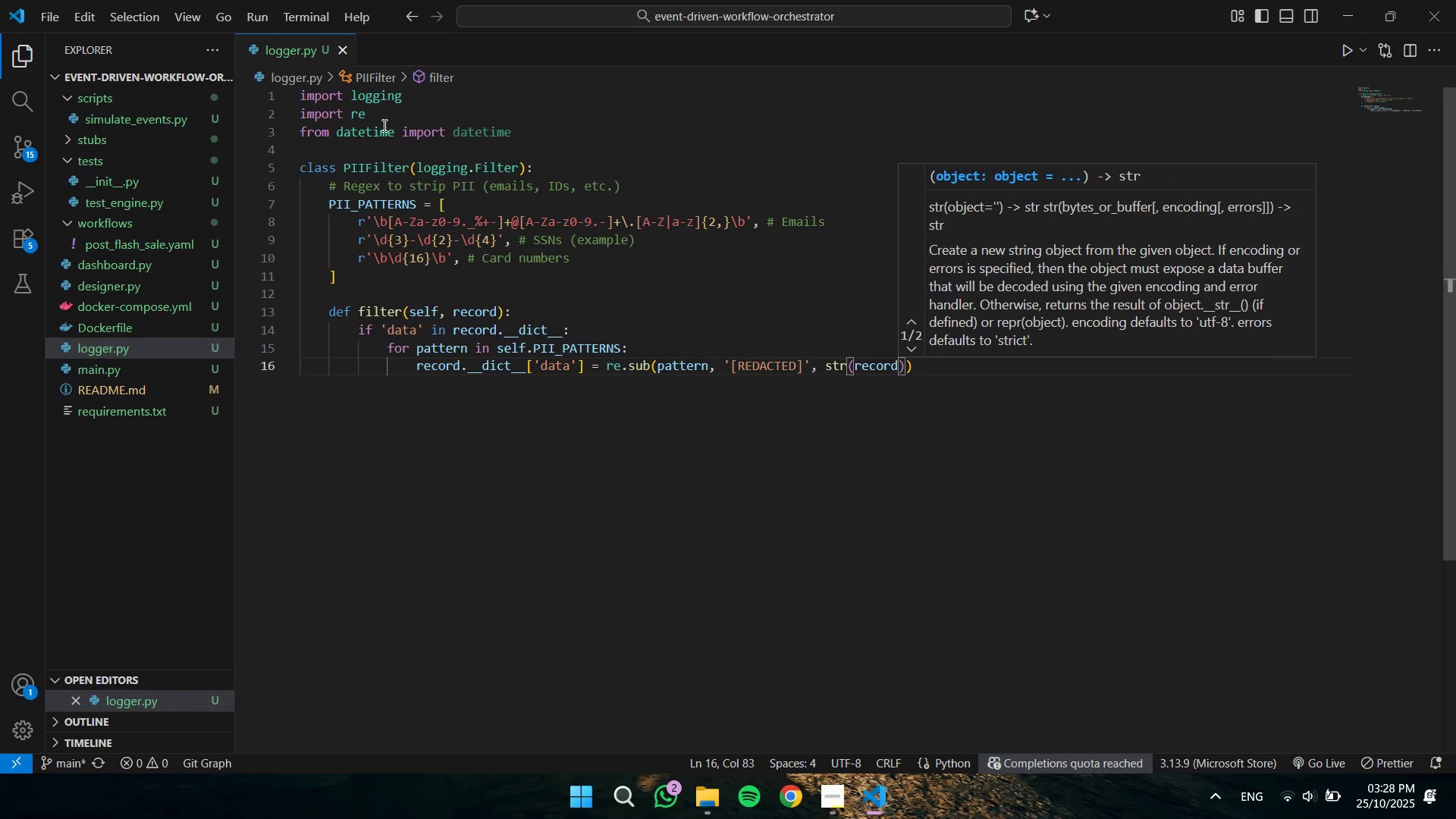 
type(.__di)
 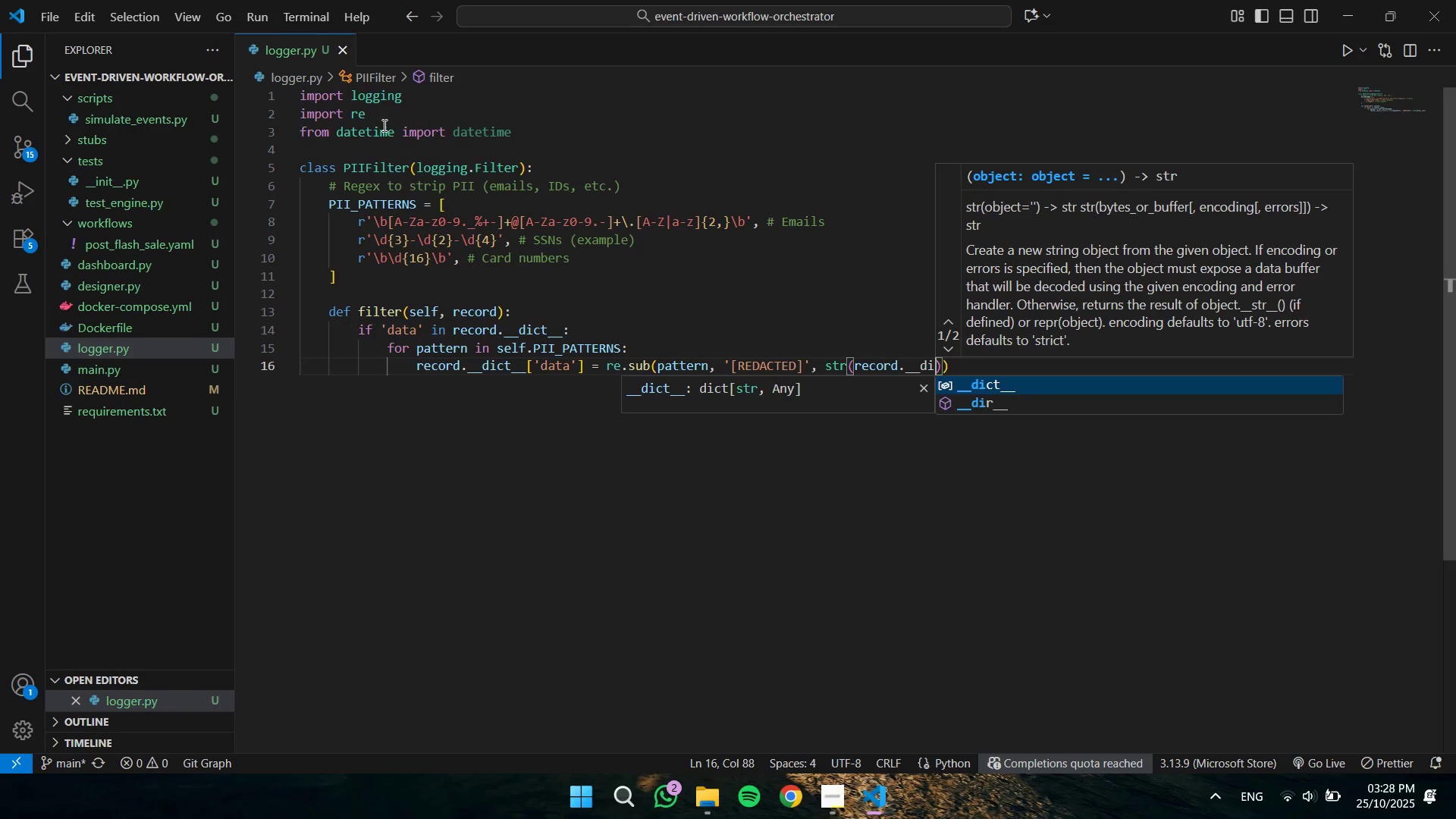 
 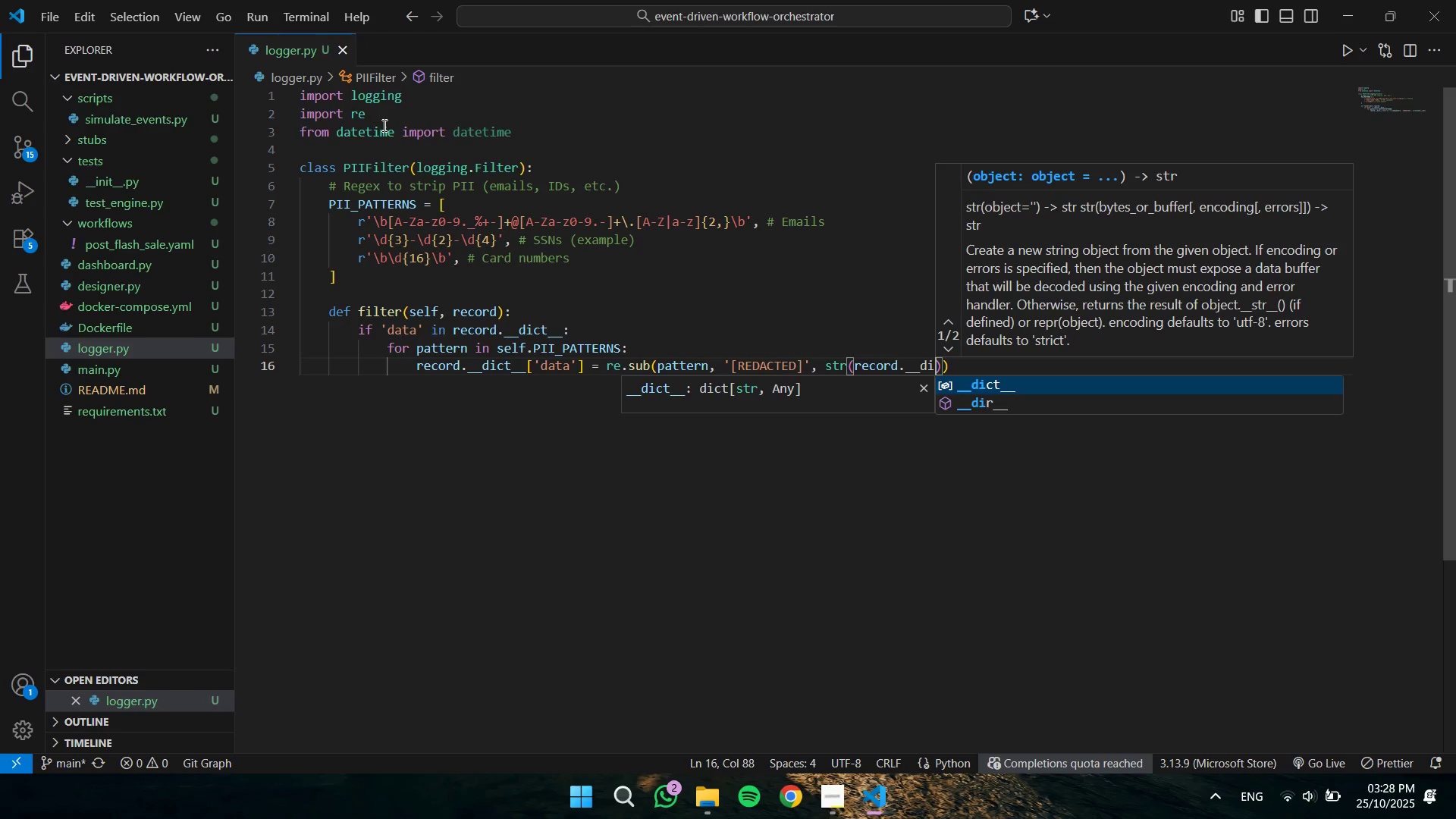 
key(Enter)
 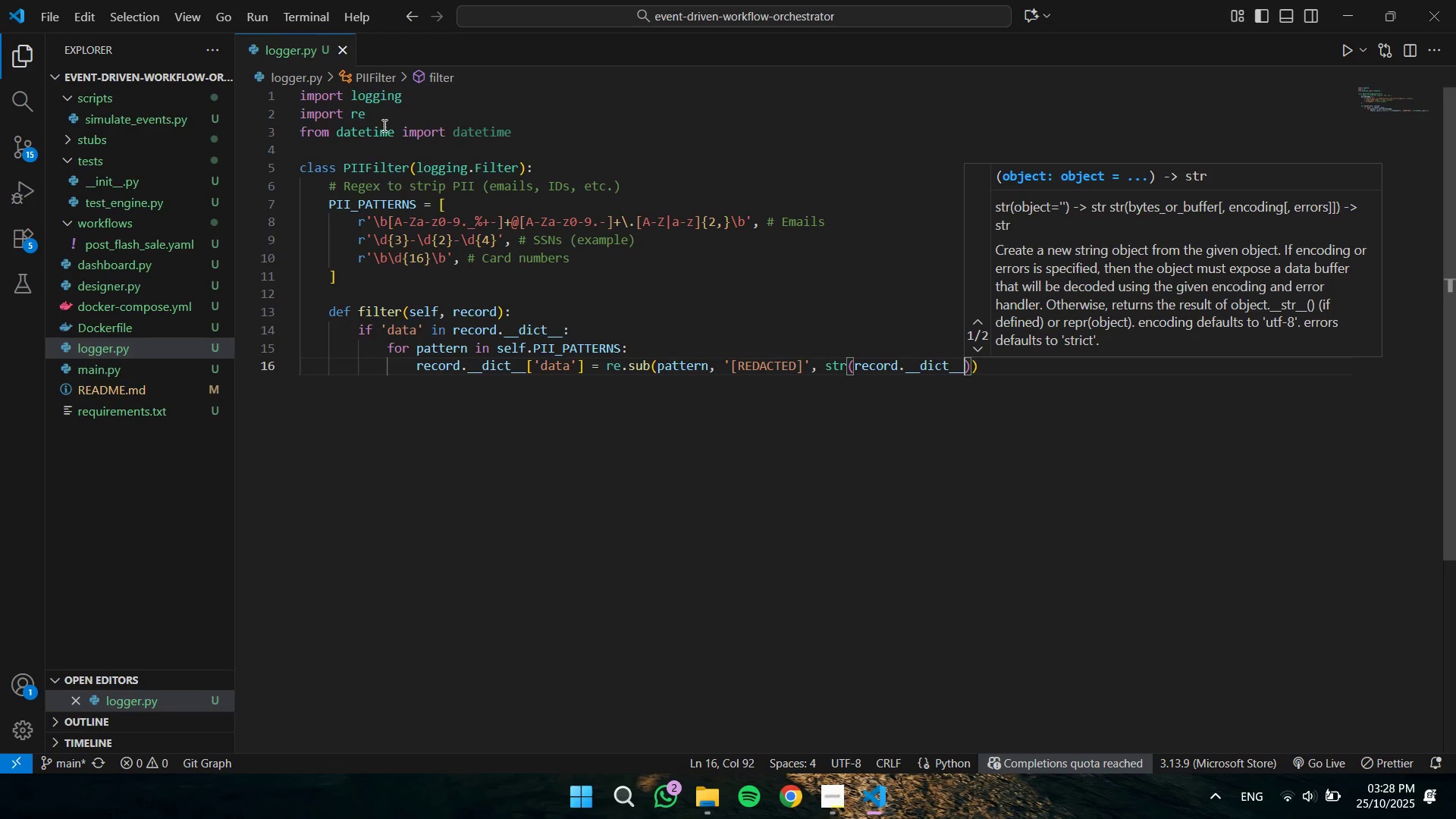 
type(['data)
 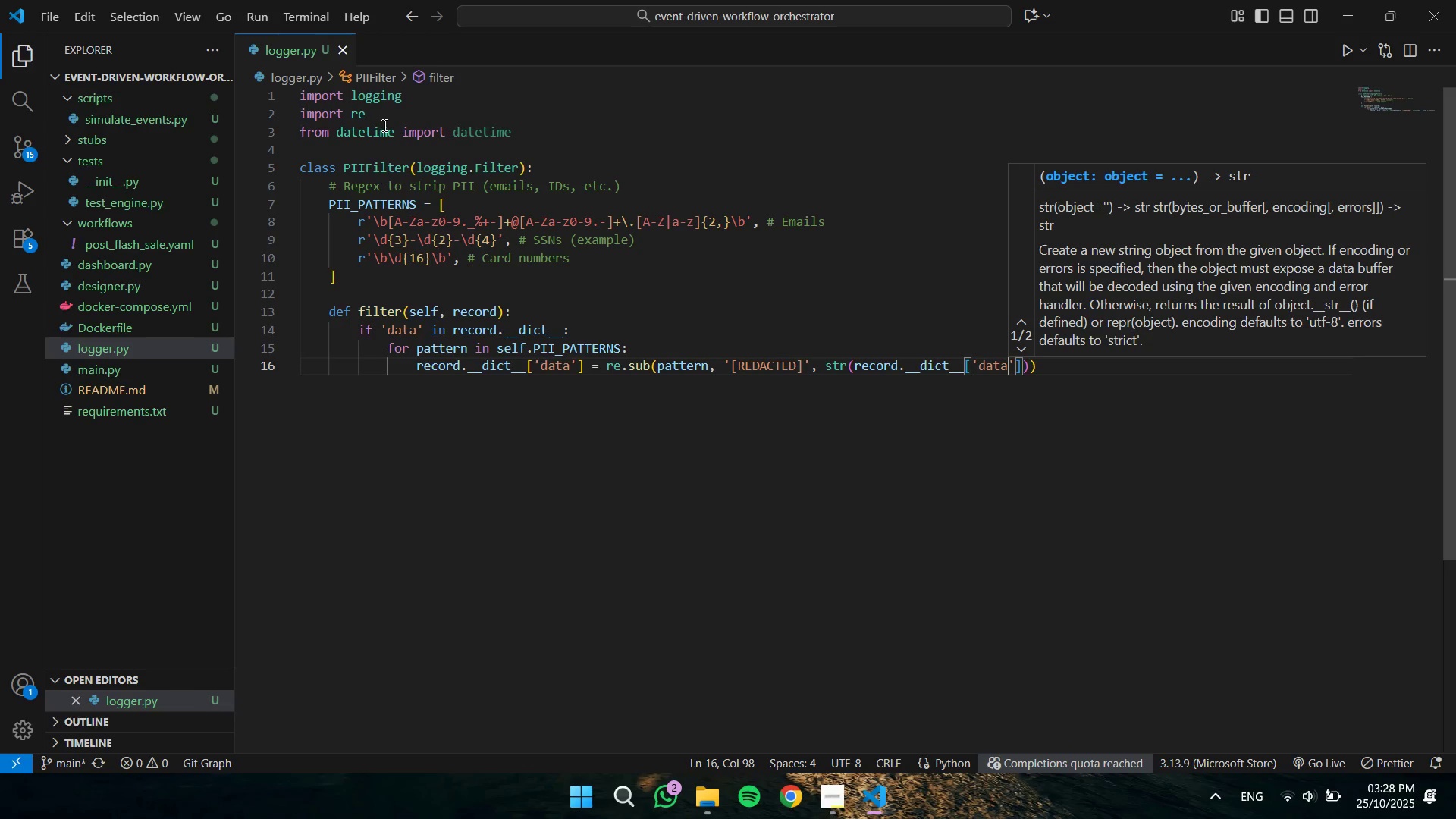 
key(ArrowRight)
 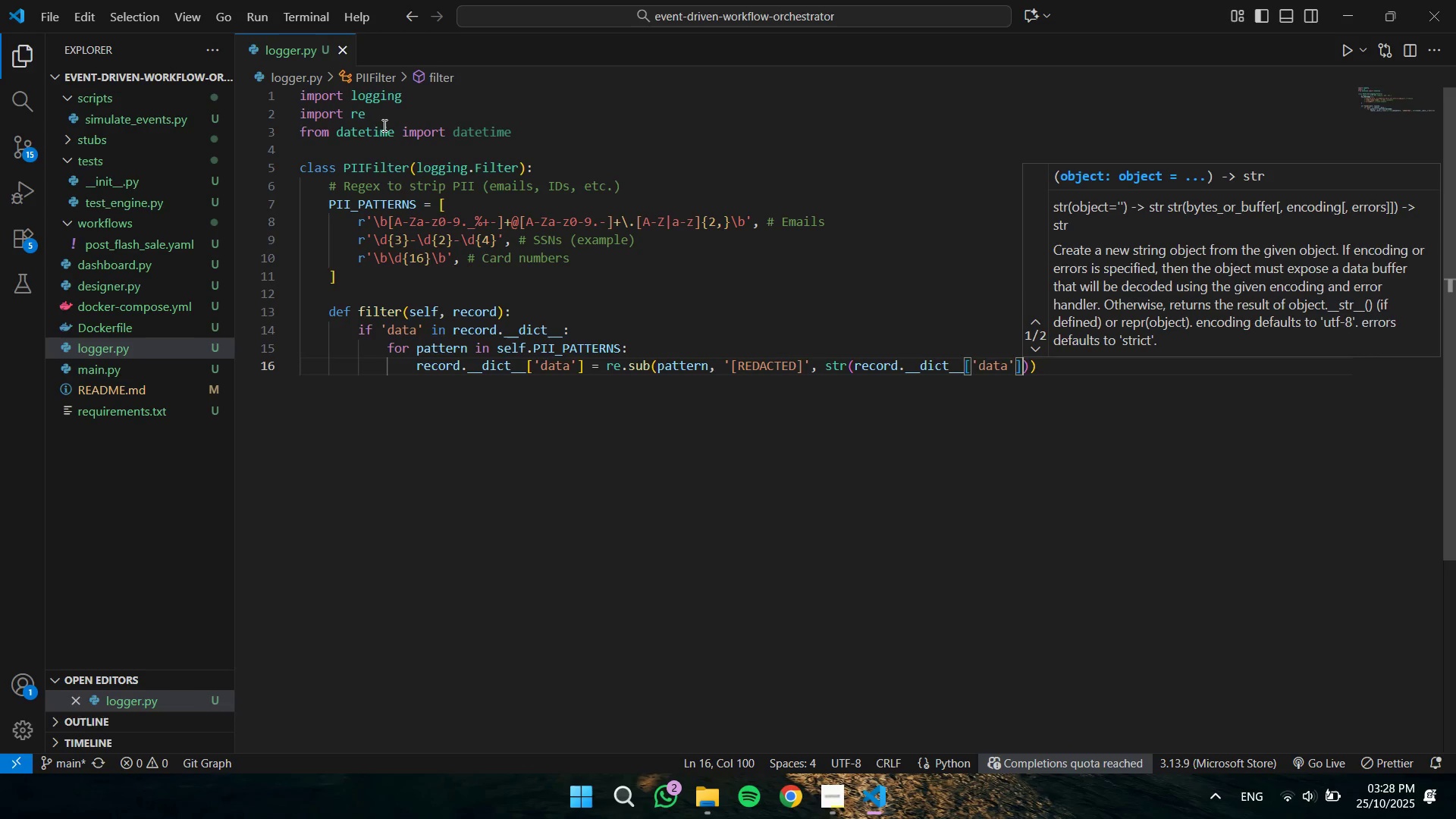 
key(ArrowRight)
 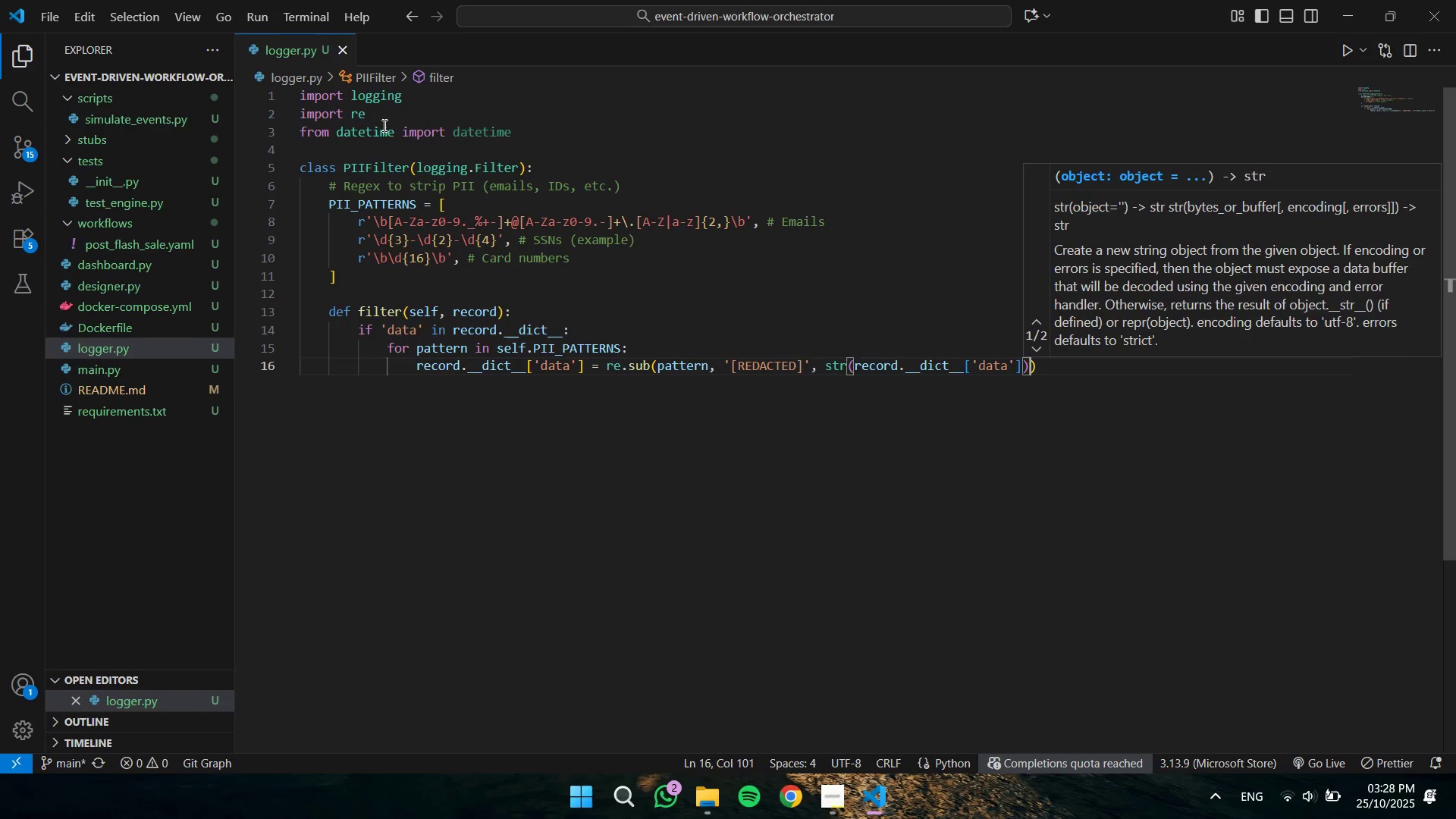 
key(ArrowRight)
 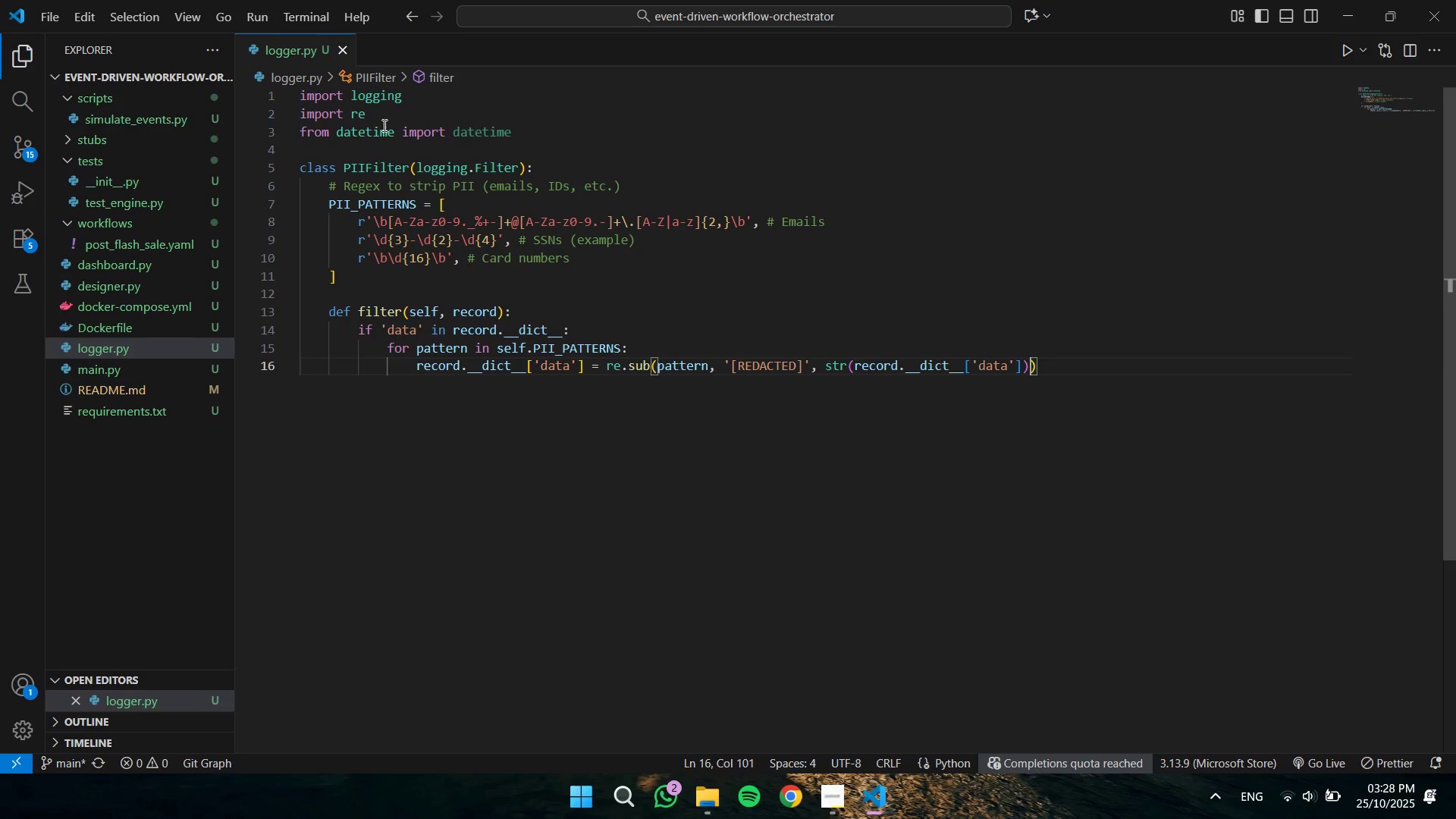 
key(ArrowRight)
 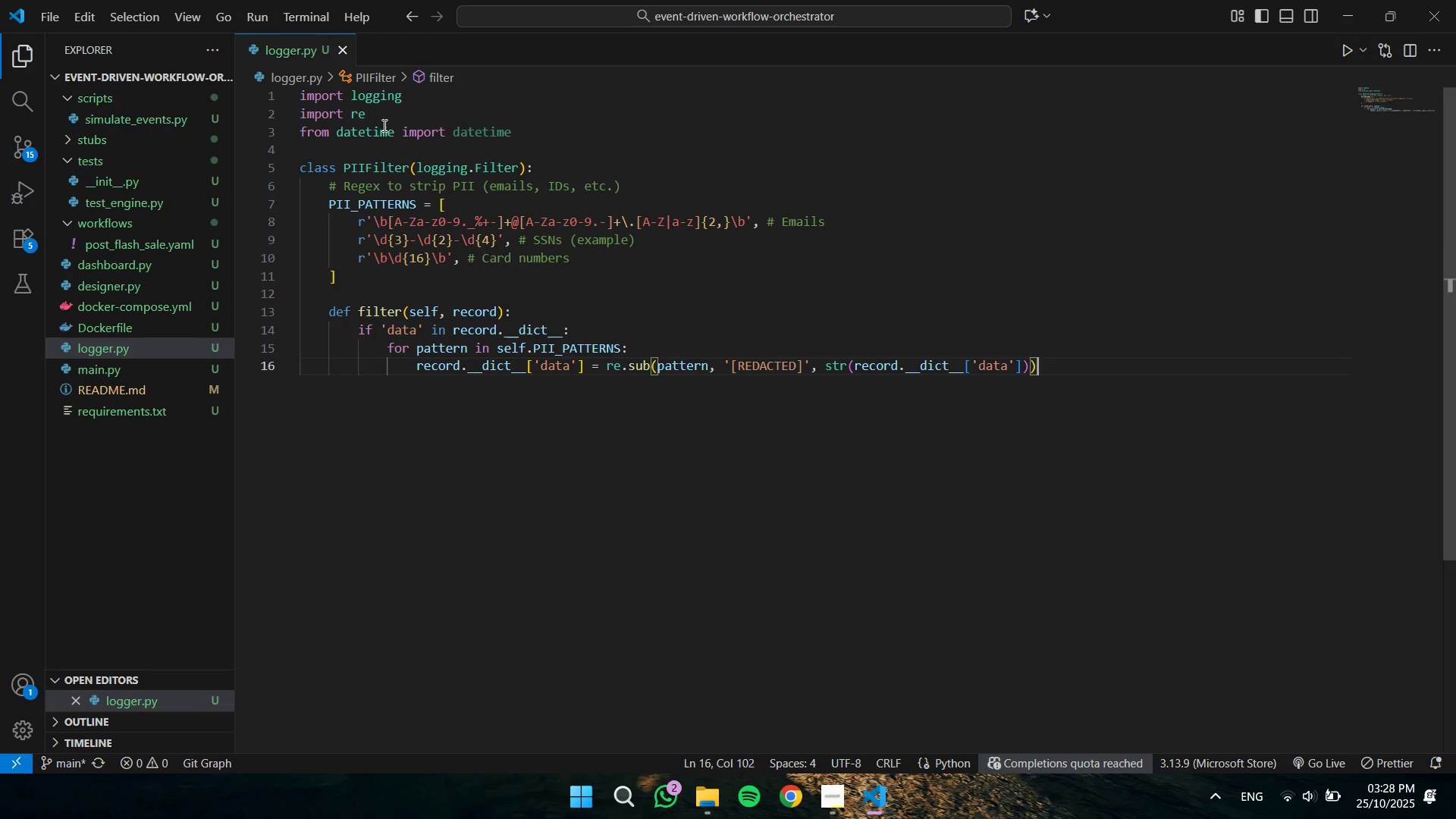 
key(Enter)
 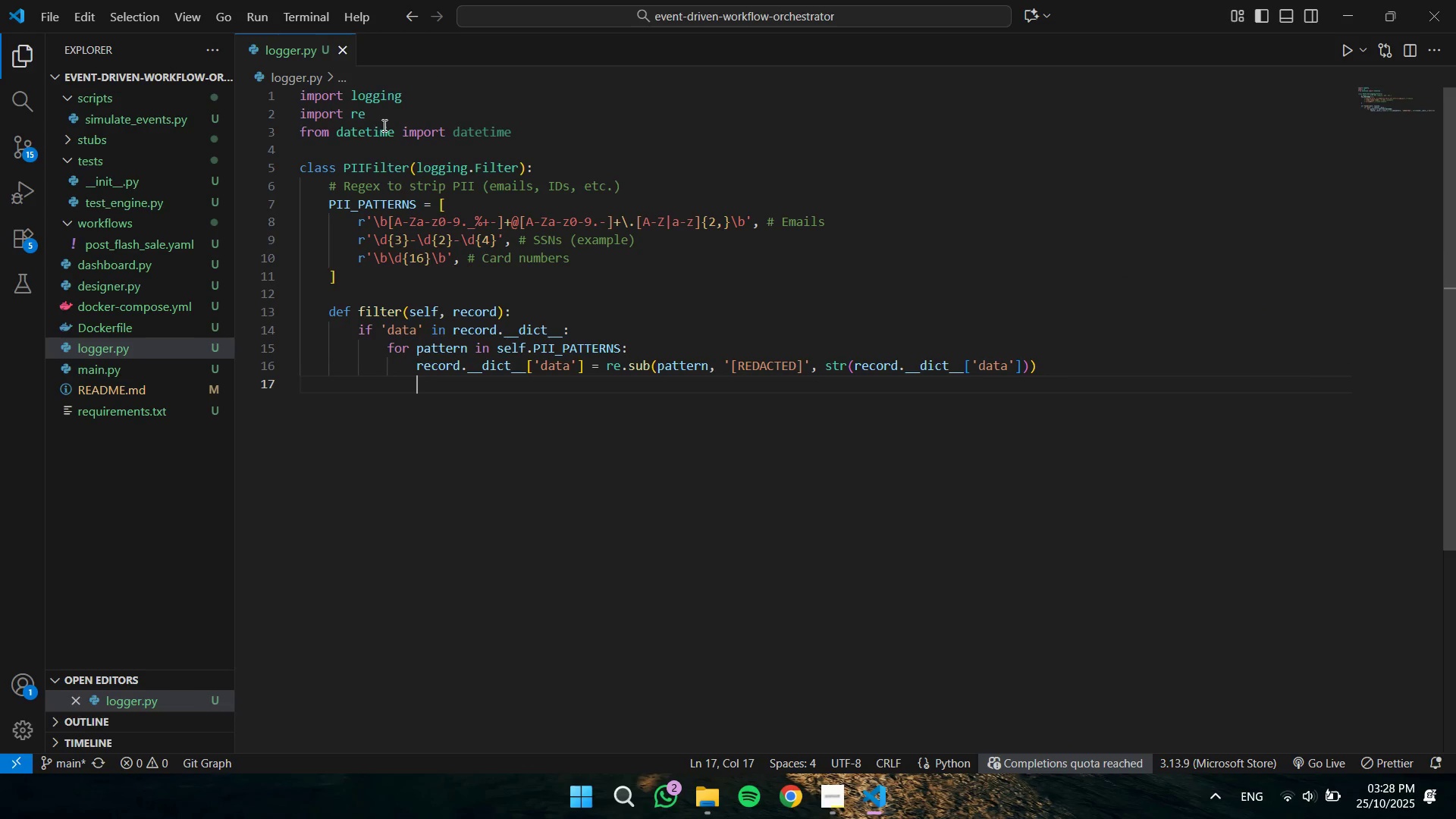 
key(Backspace)
key(Backspace)
type(ret)
 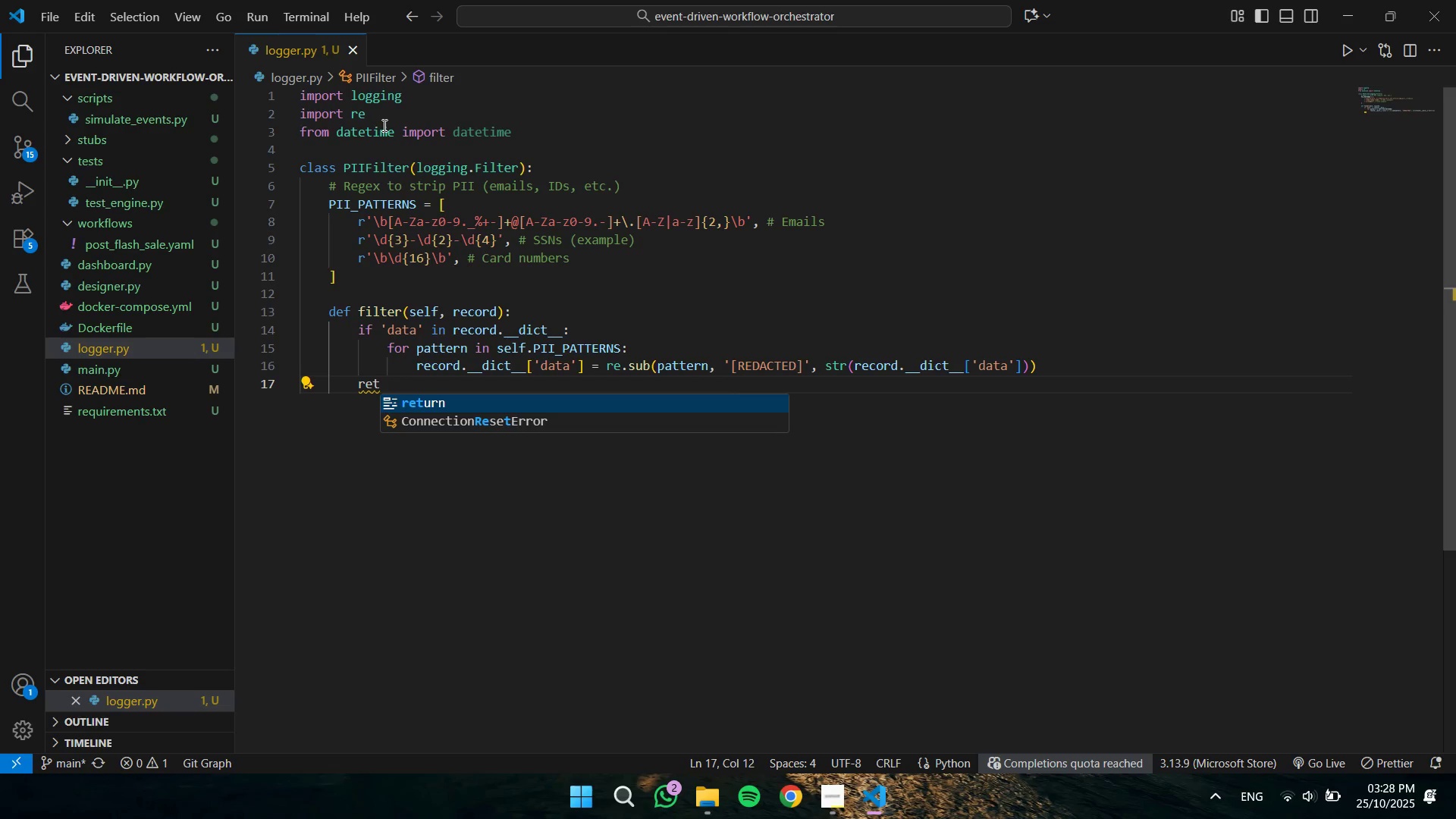 
key(Enter)
 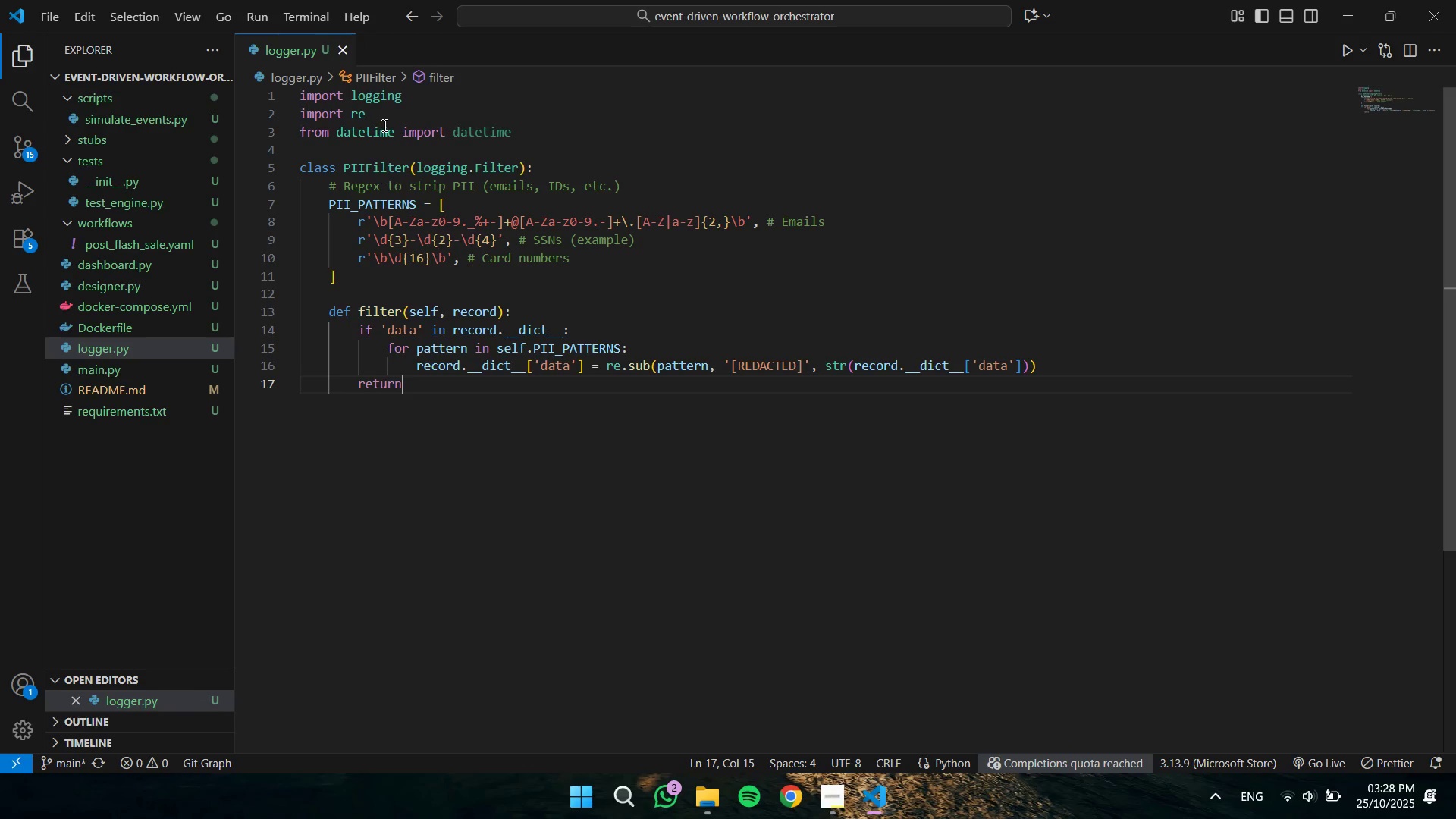 
type( Tr)
 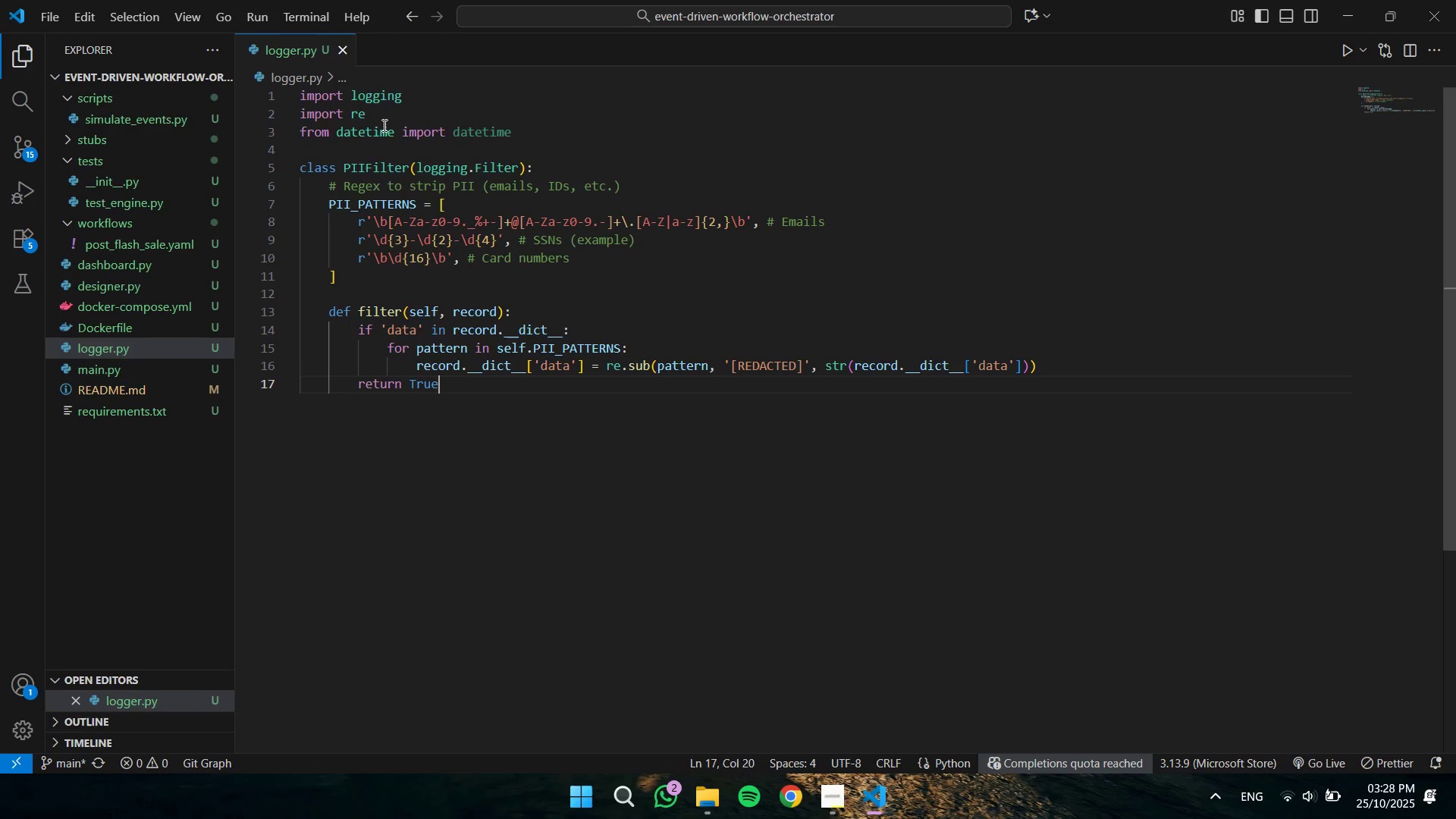 
 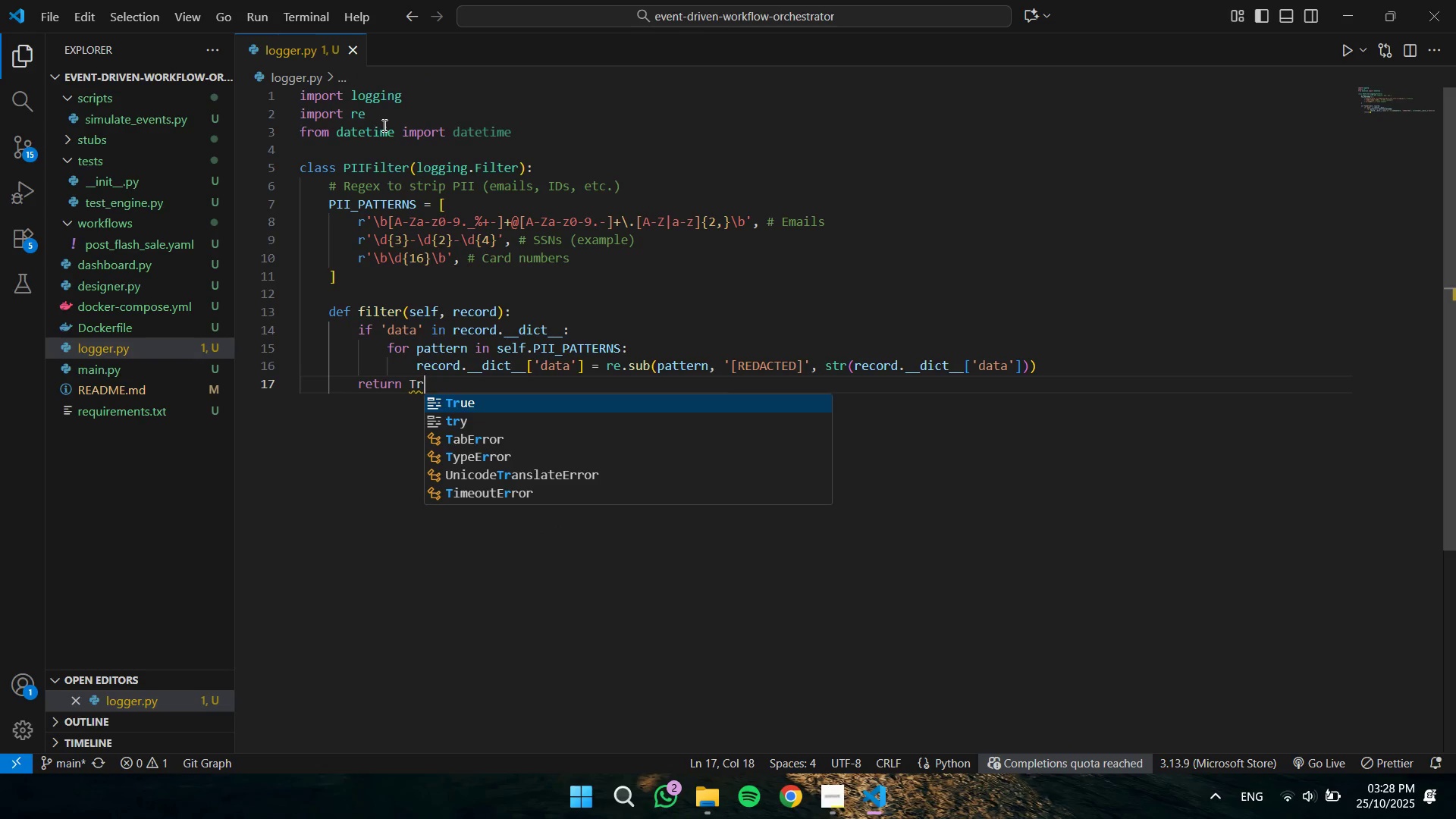 
key(Enter)
 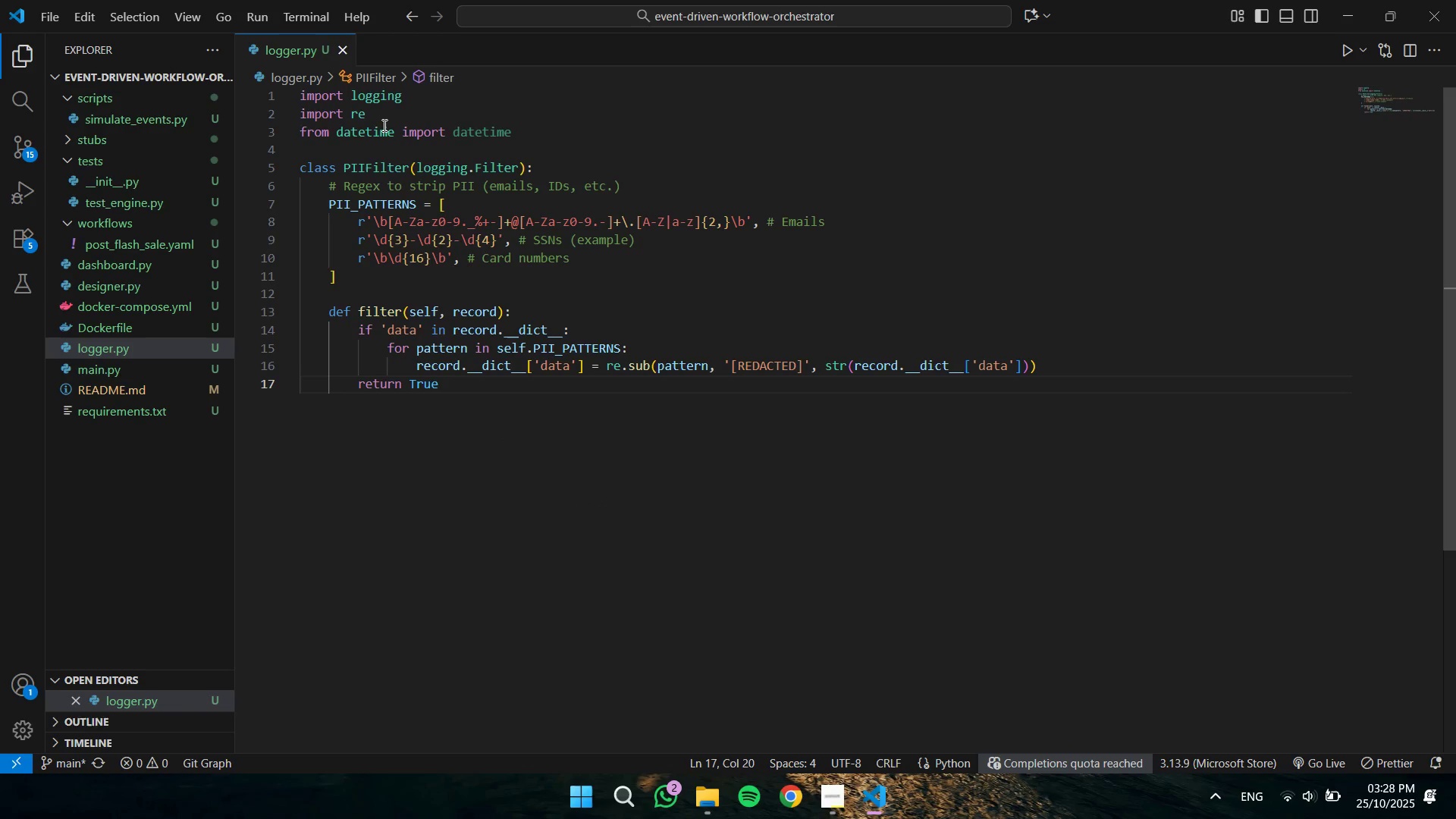 
key(Enter)
 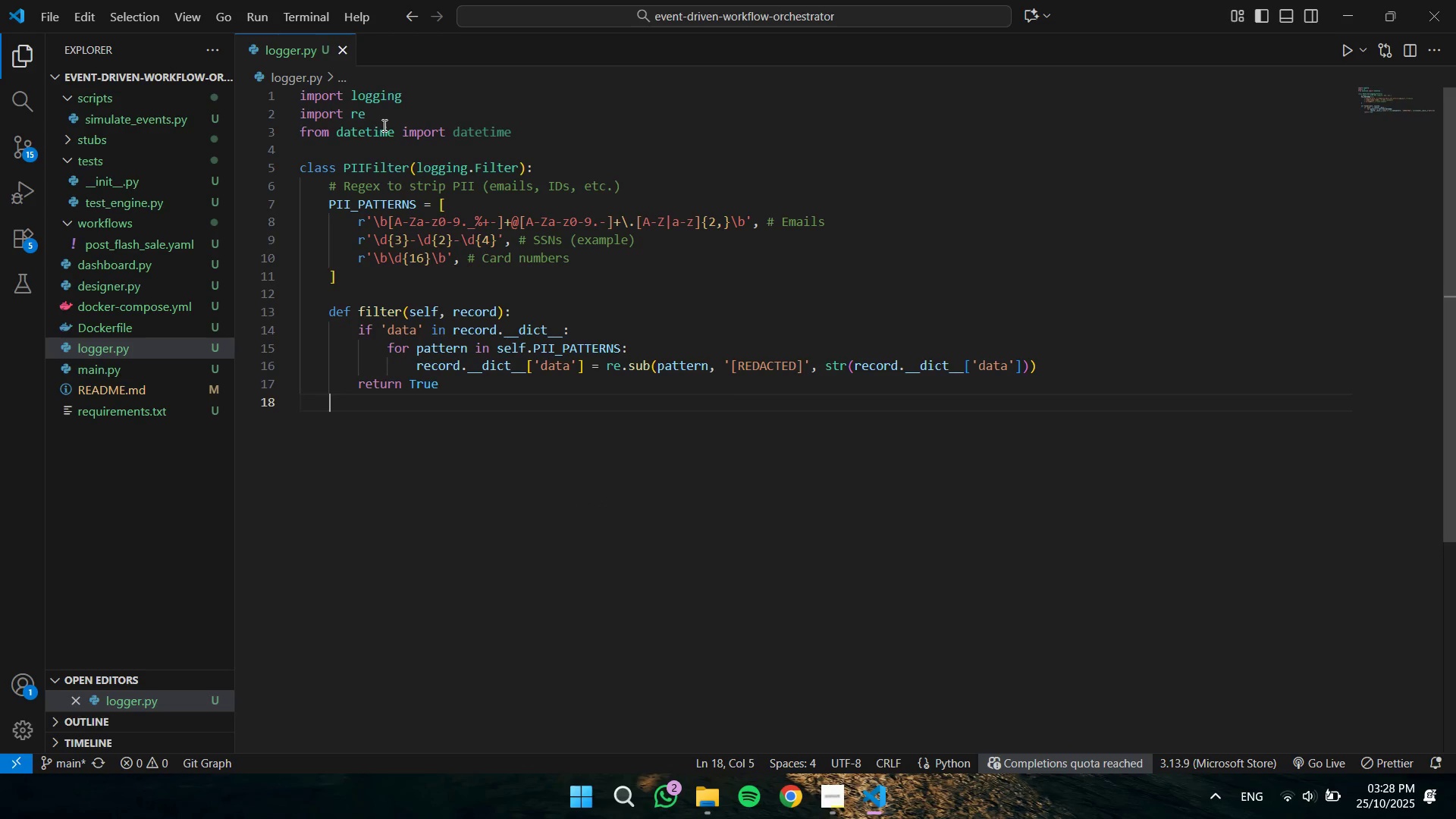 
key(Enter)
 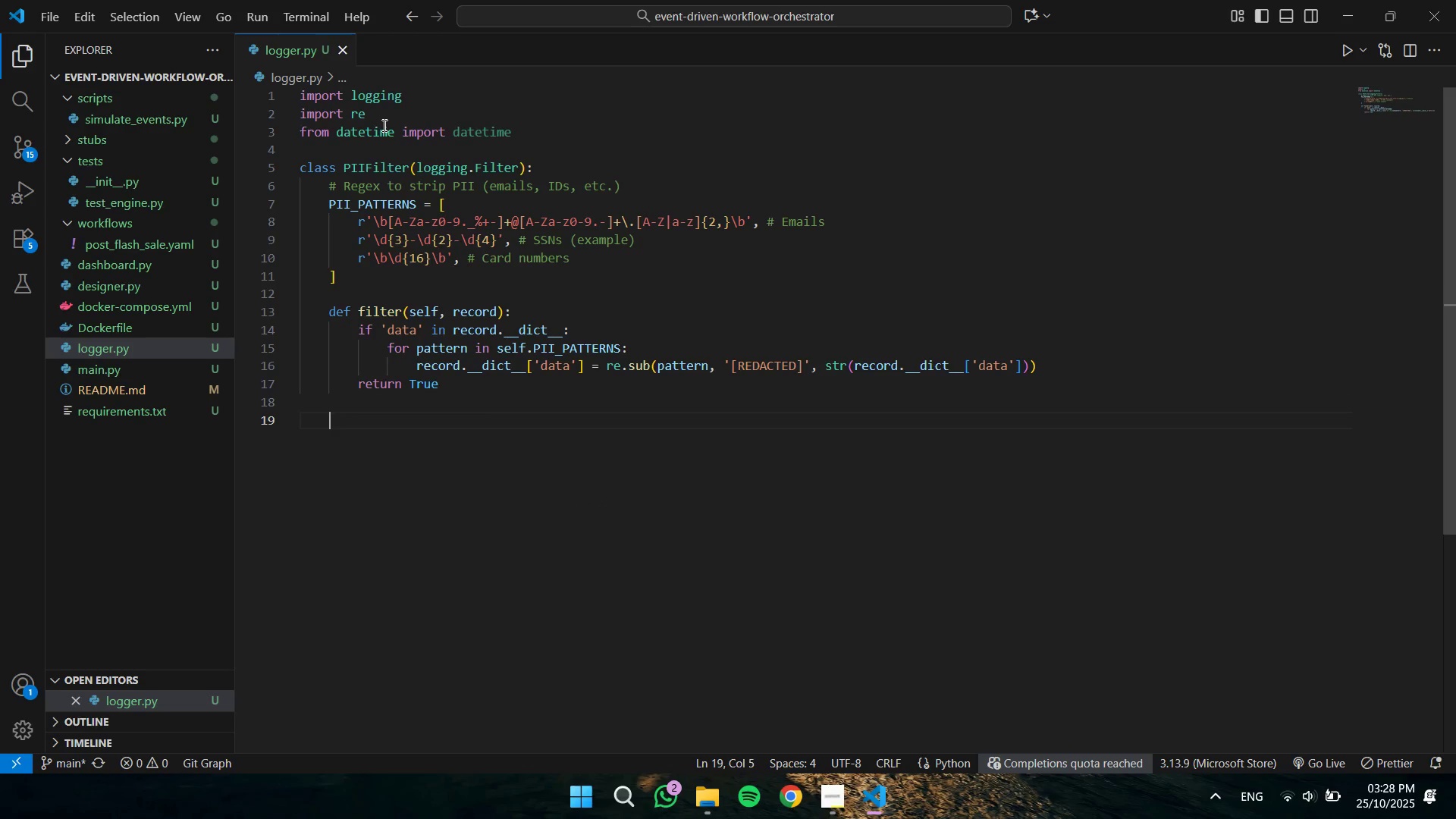 
type(logger = logg)
 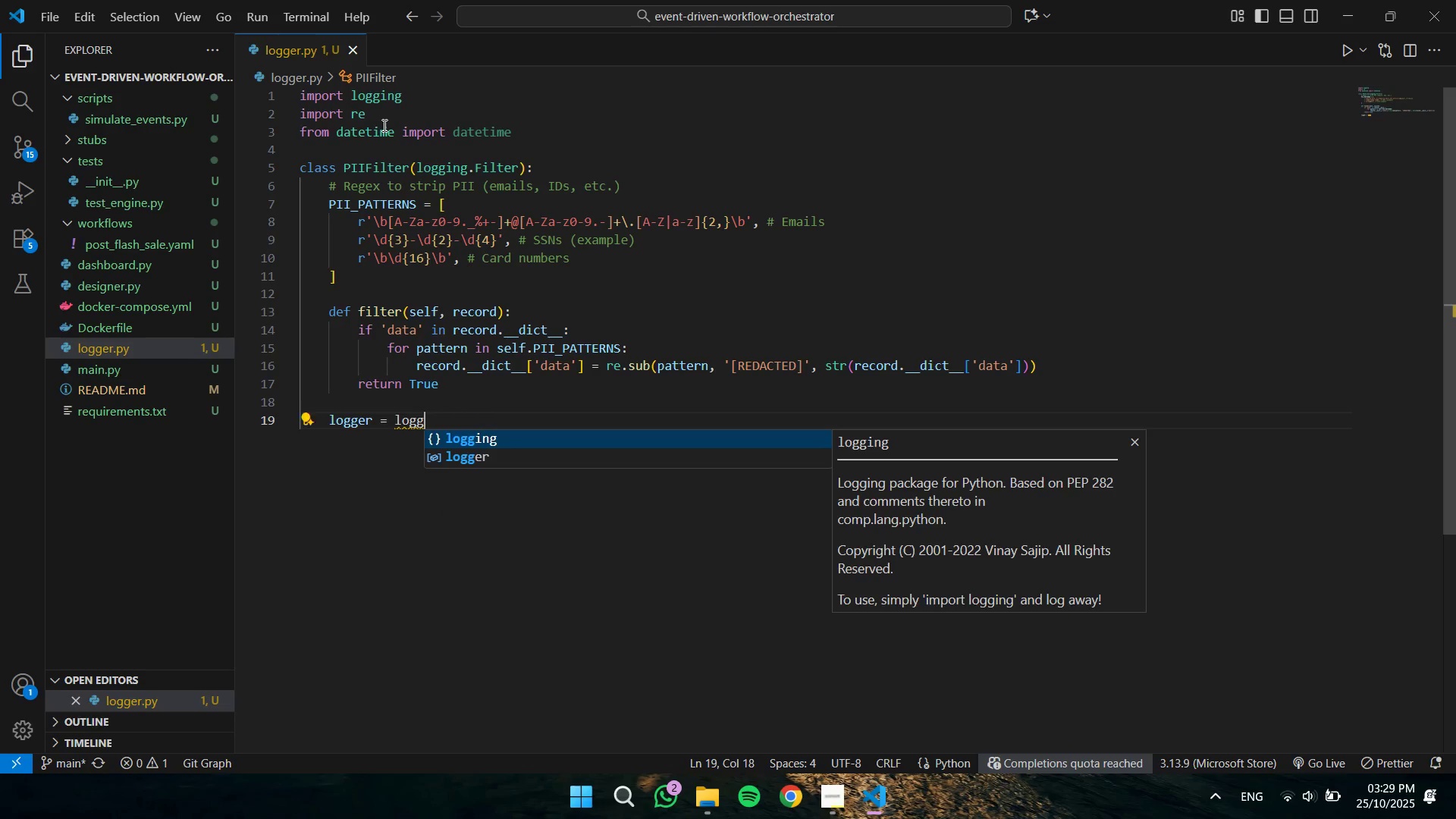 
key(Enter)
 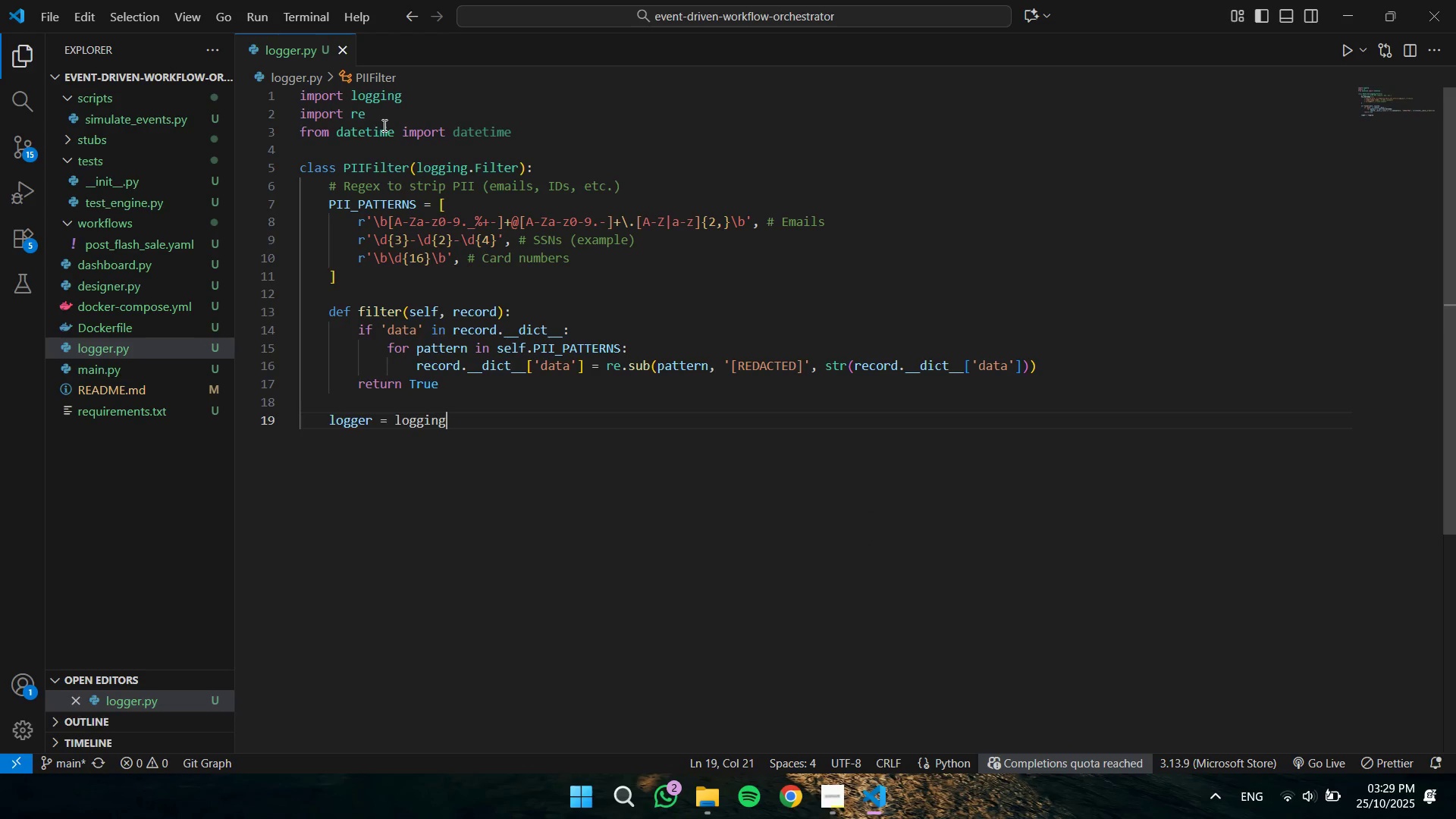 
type(.get)
 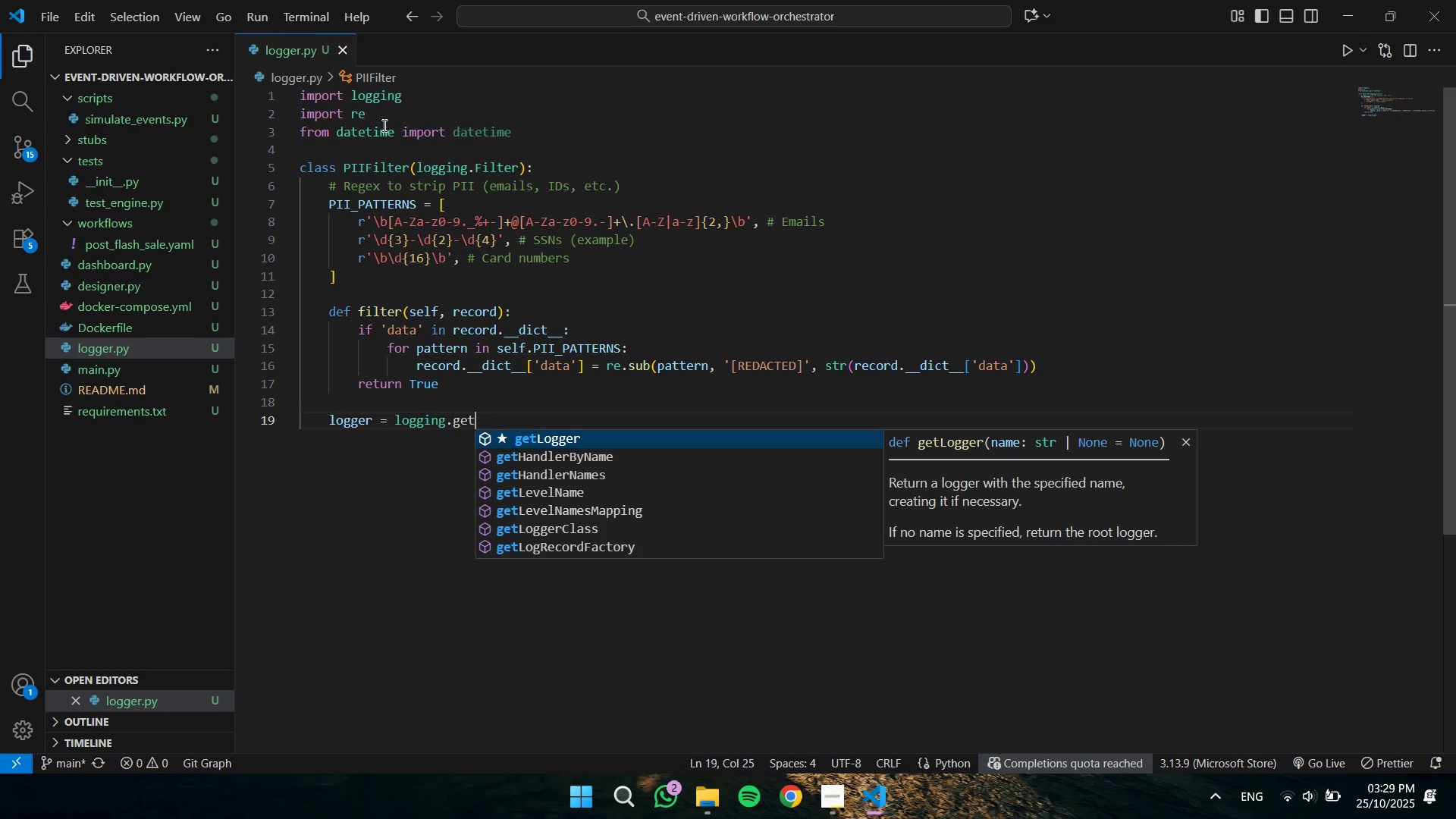 
key(Enter)
 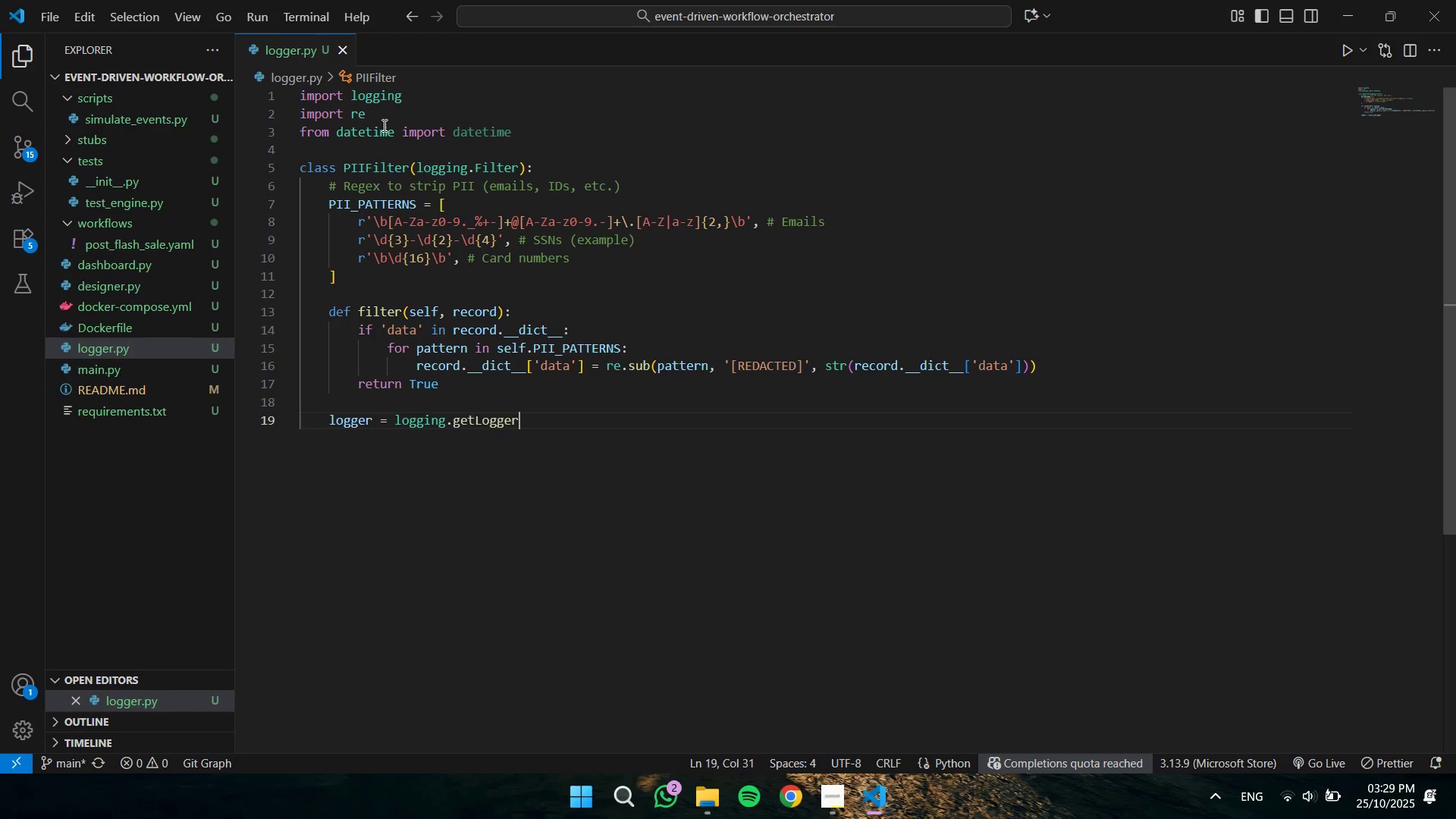 
type(('secure_logger)
 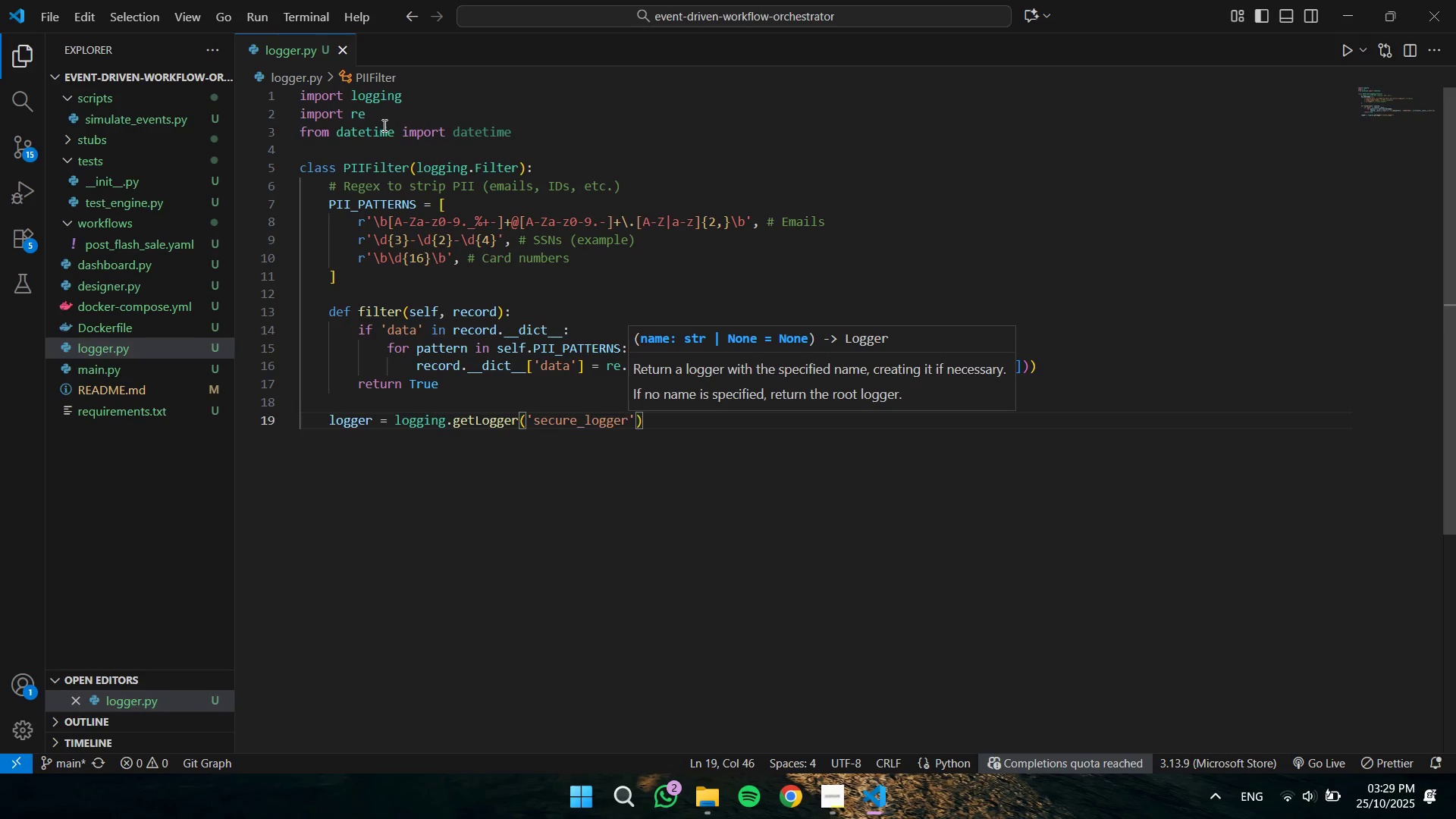 
key(ArrowRight)
 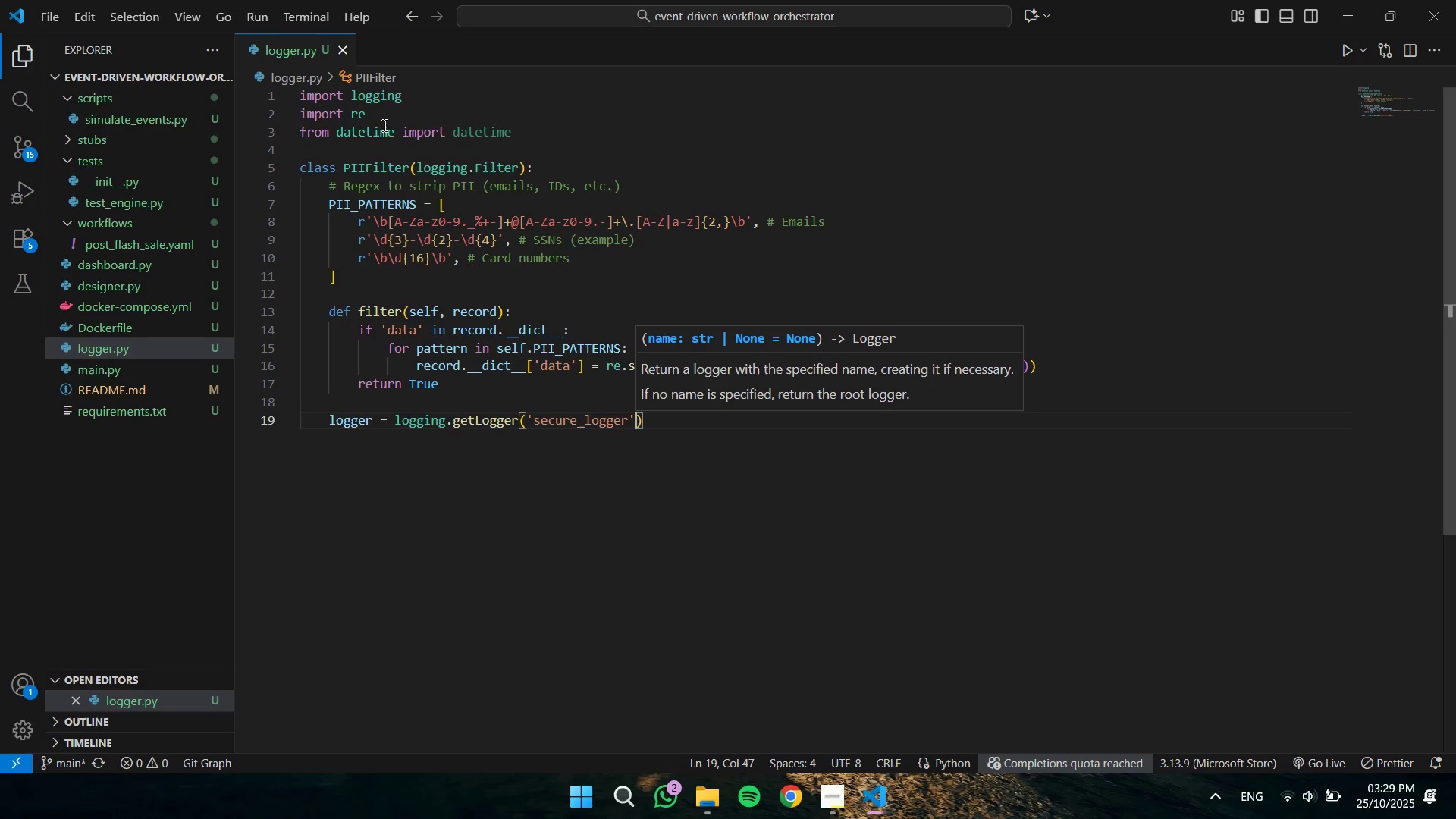 
key(ArrowRight)
 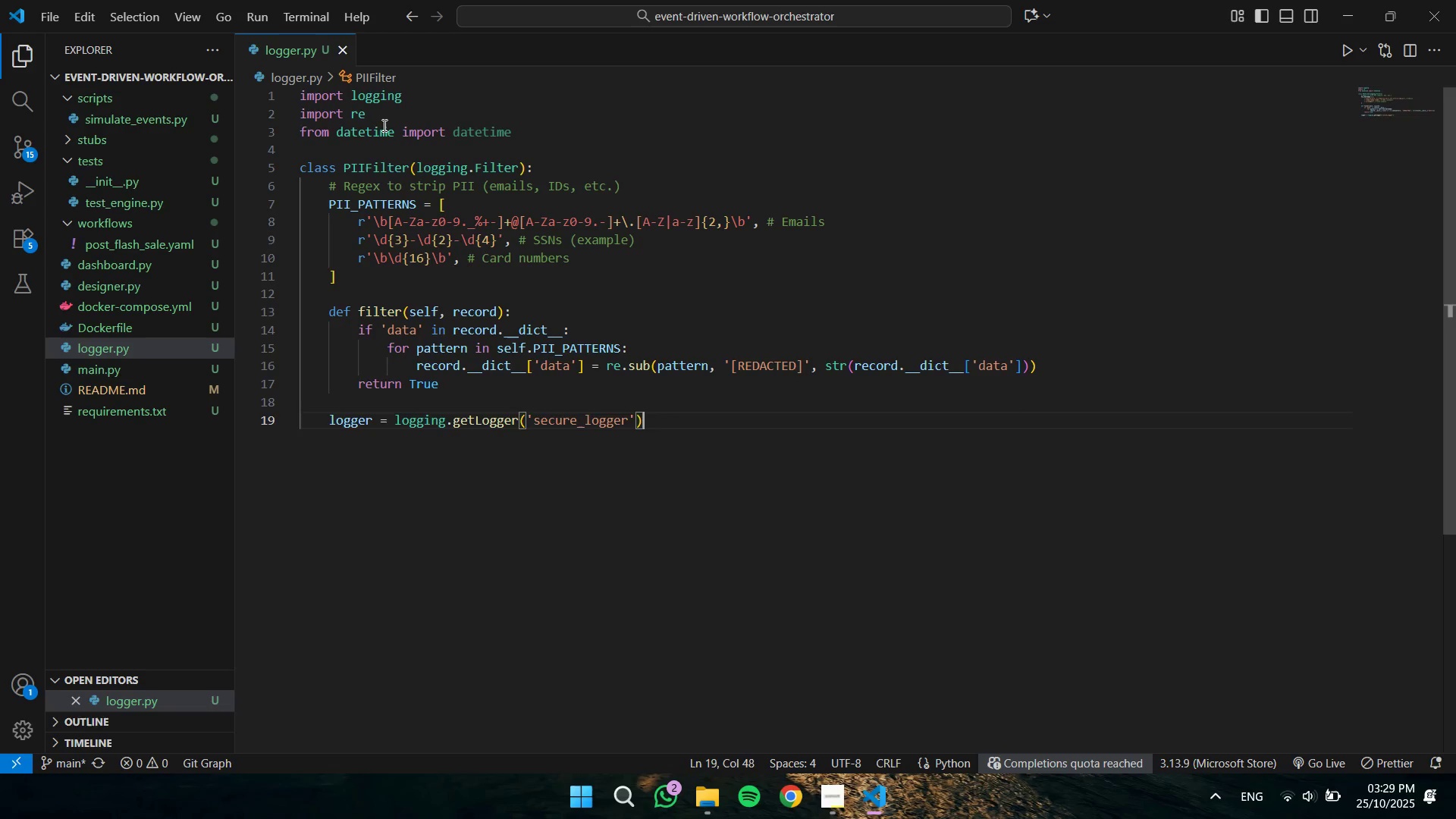 
key(Enter)
 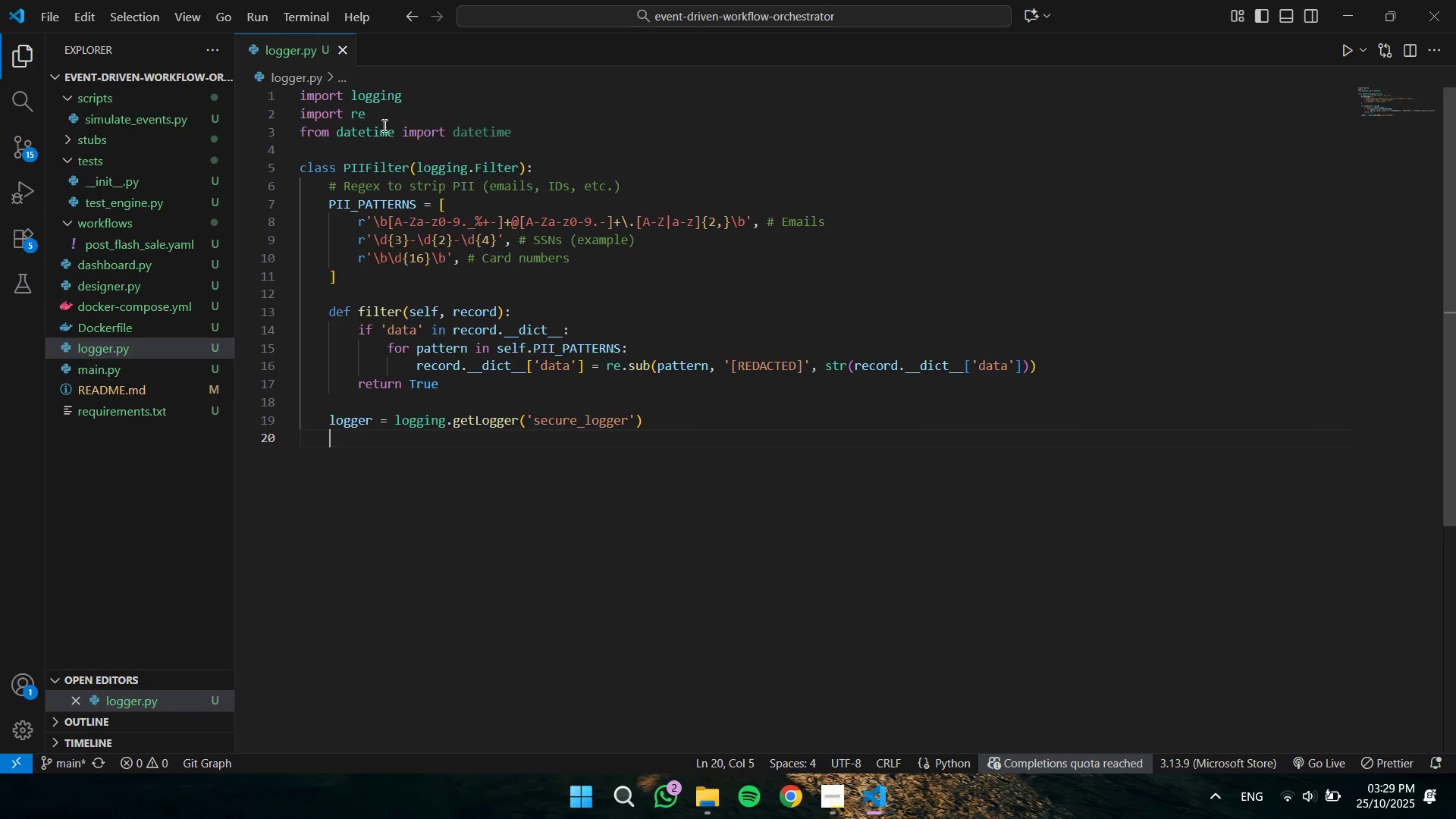 
type(logge)
 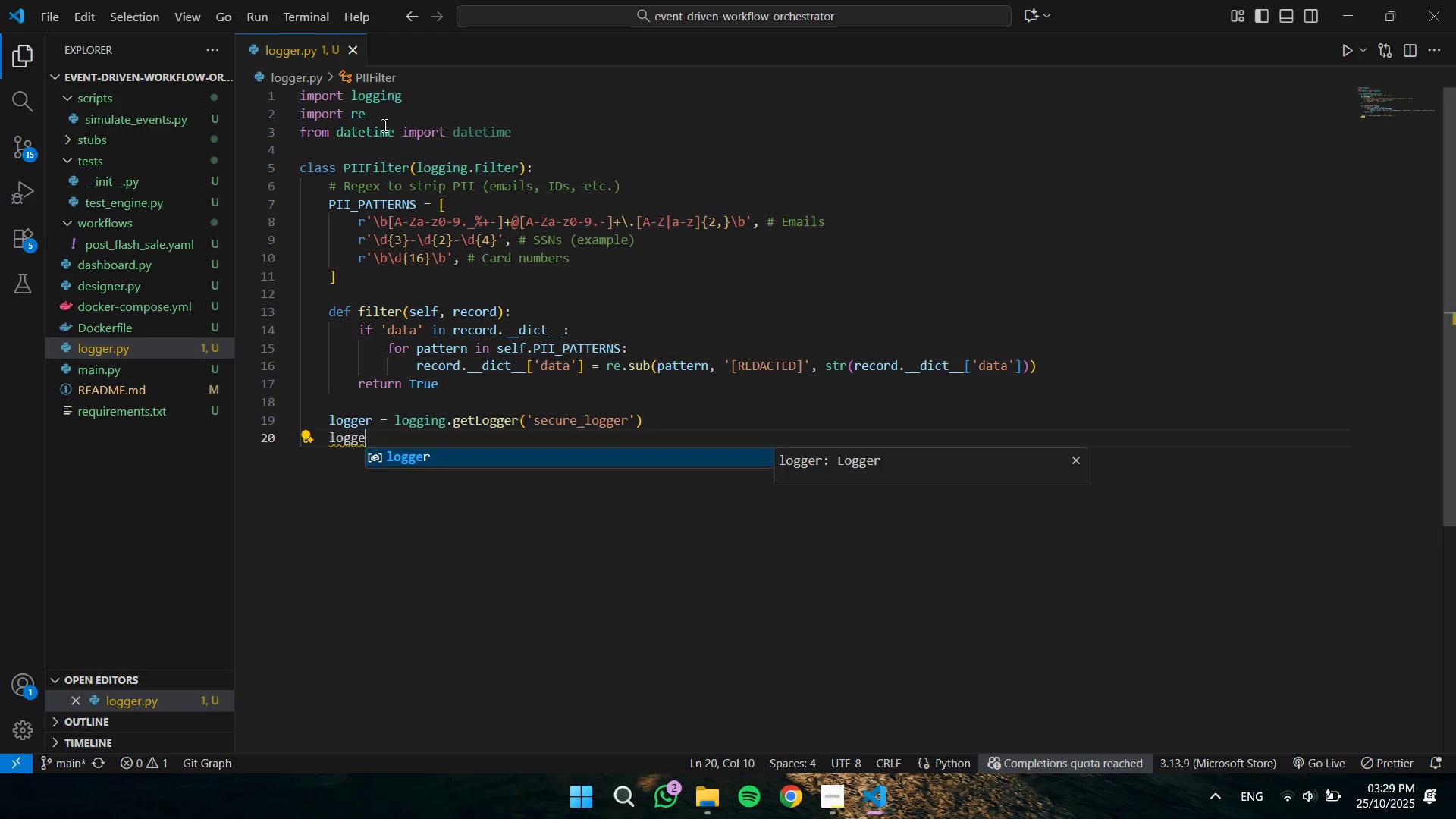 
key(Enter)
 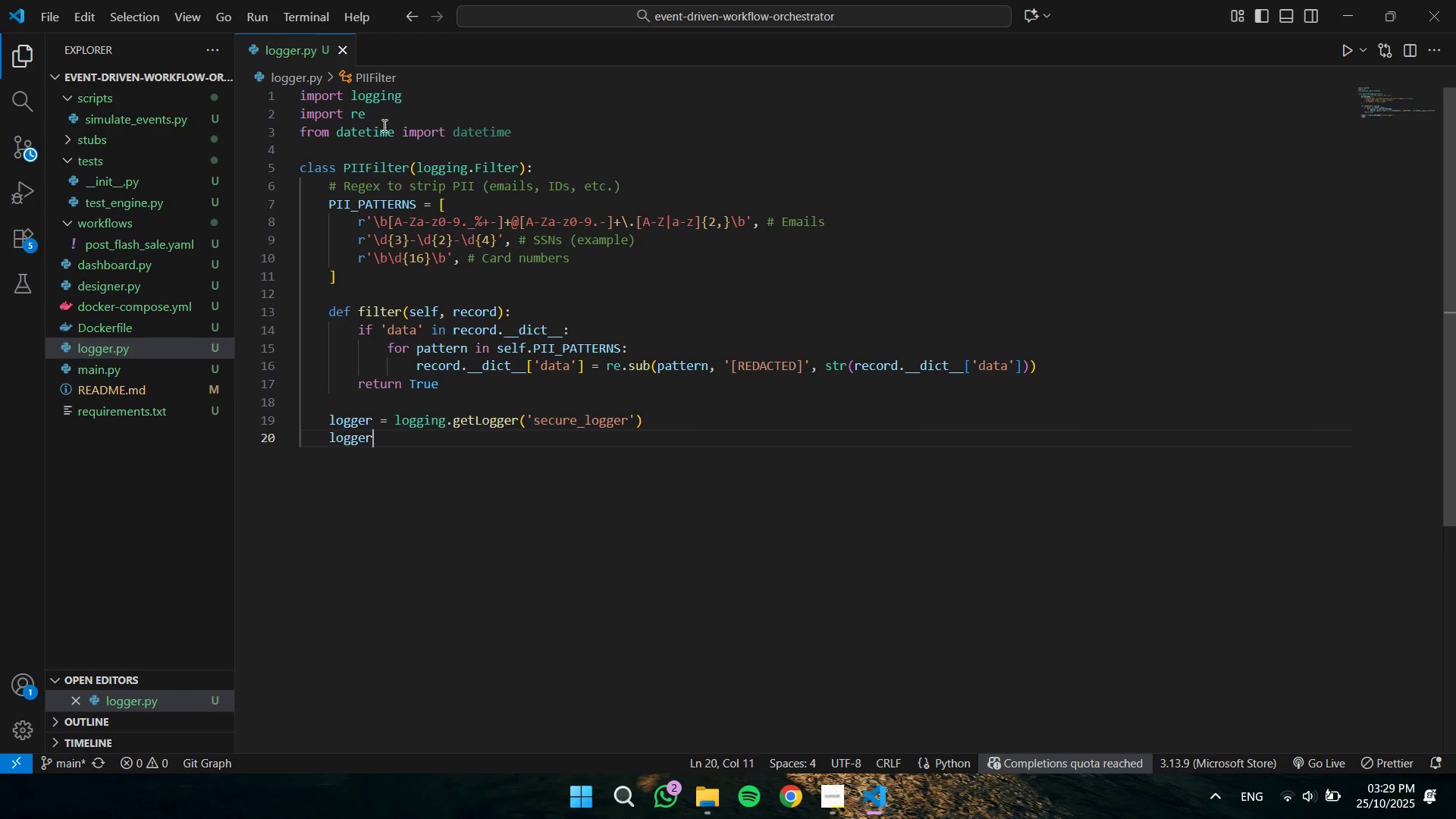 
type(.setr)
key(Backspace)
 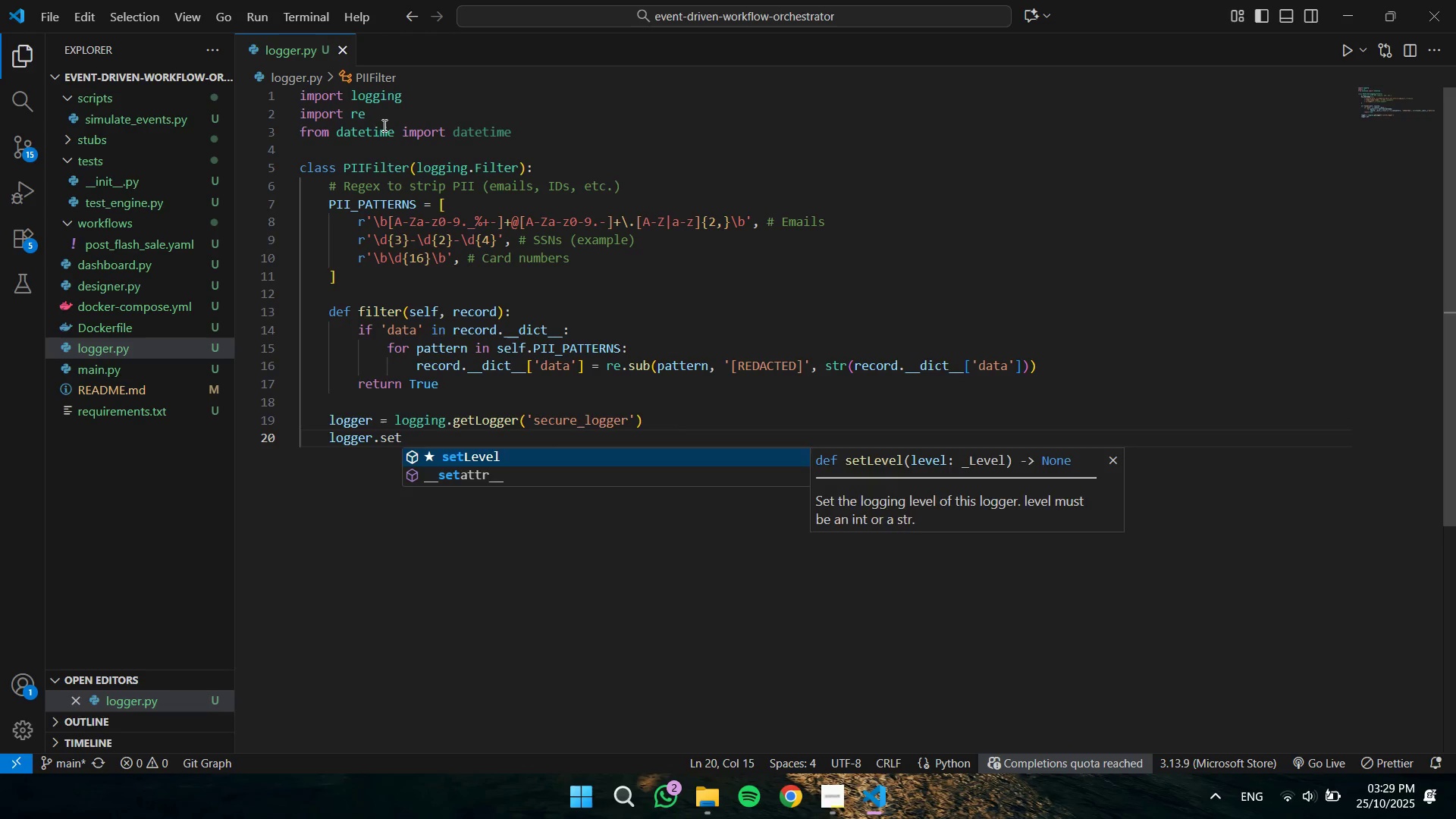 
key(Enter)
 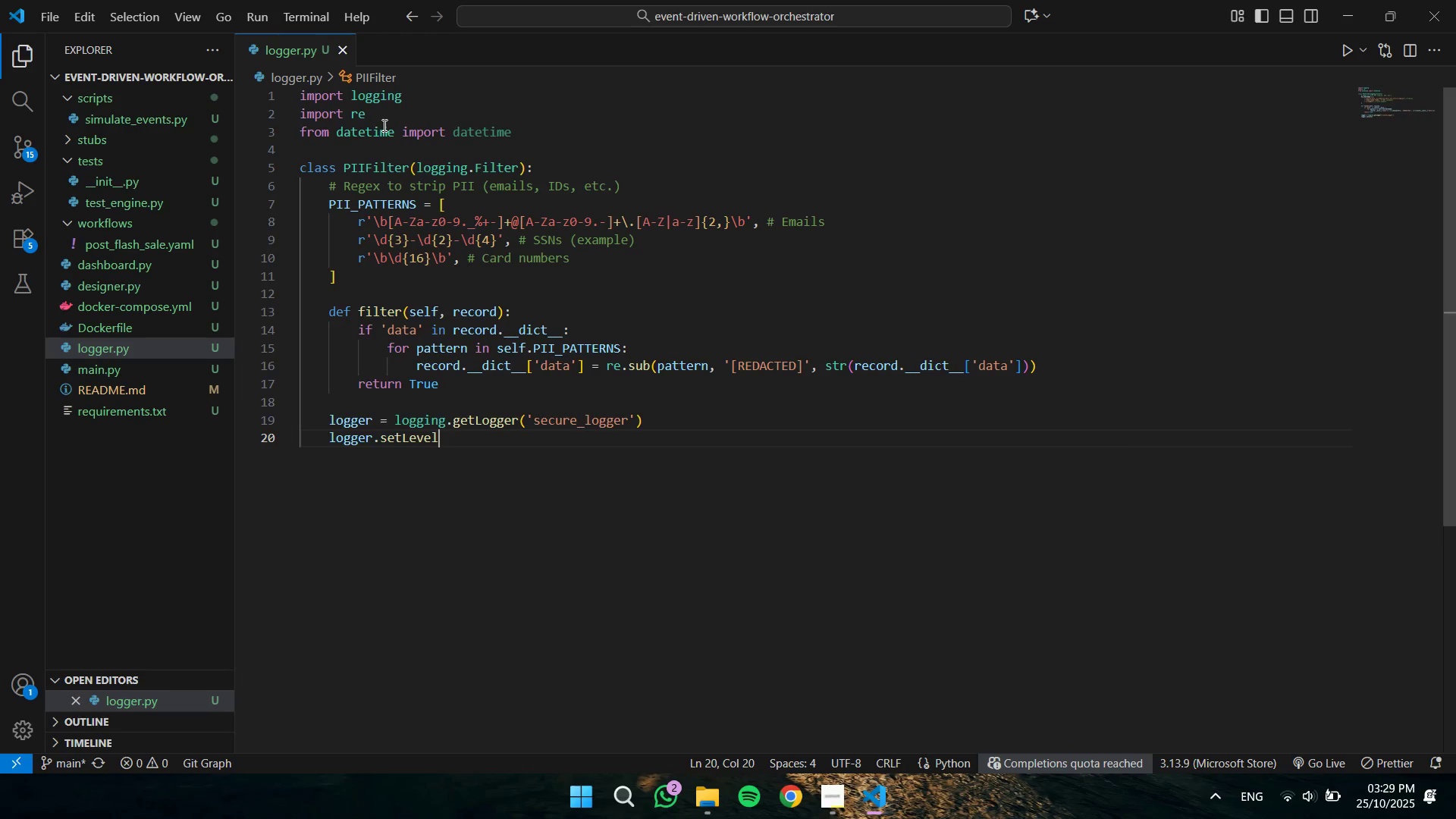 
type((loo)
key(Backspace)
 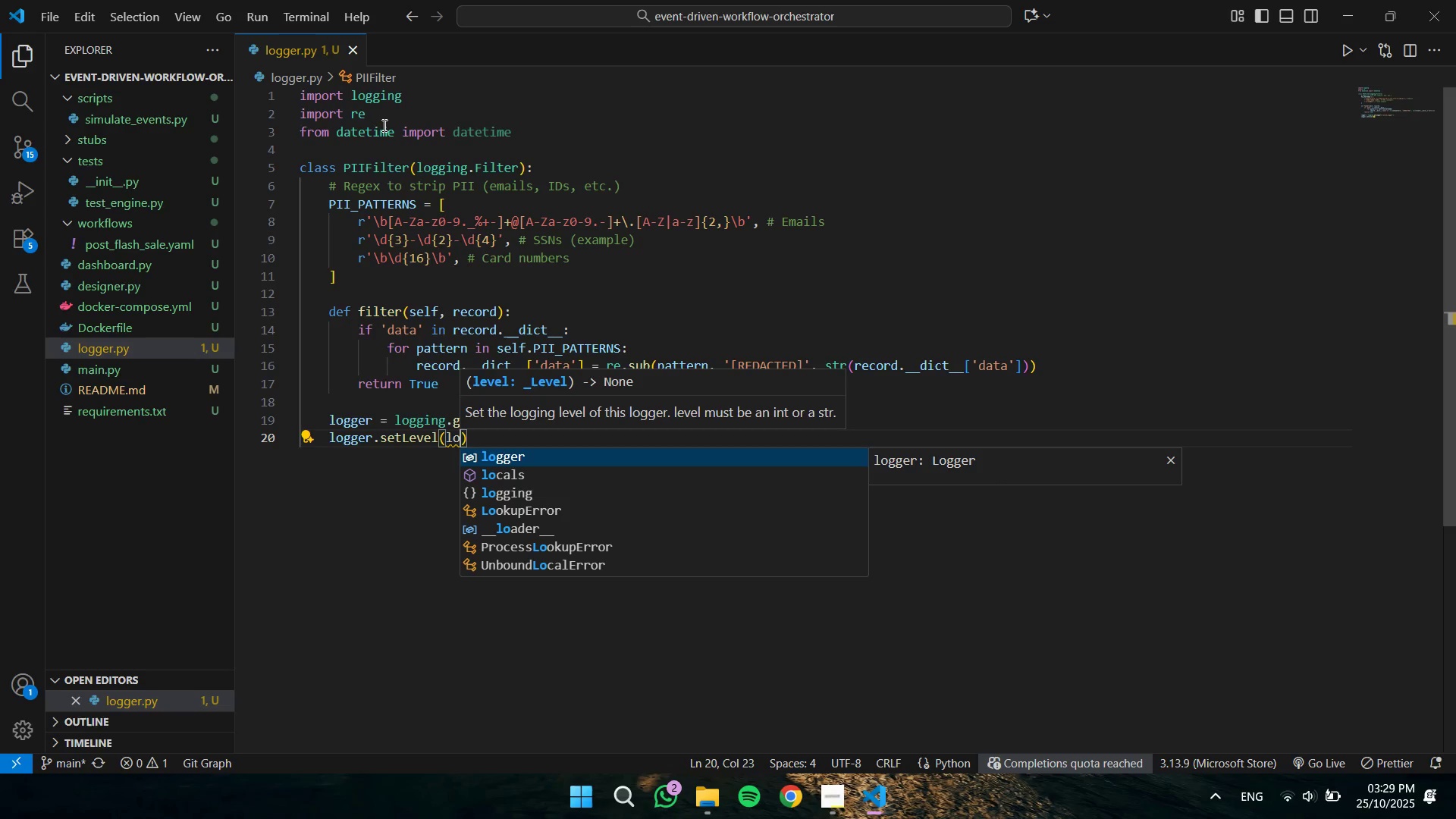 
key(ArrowDown)
 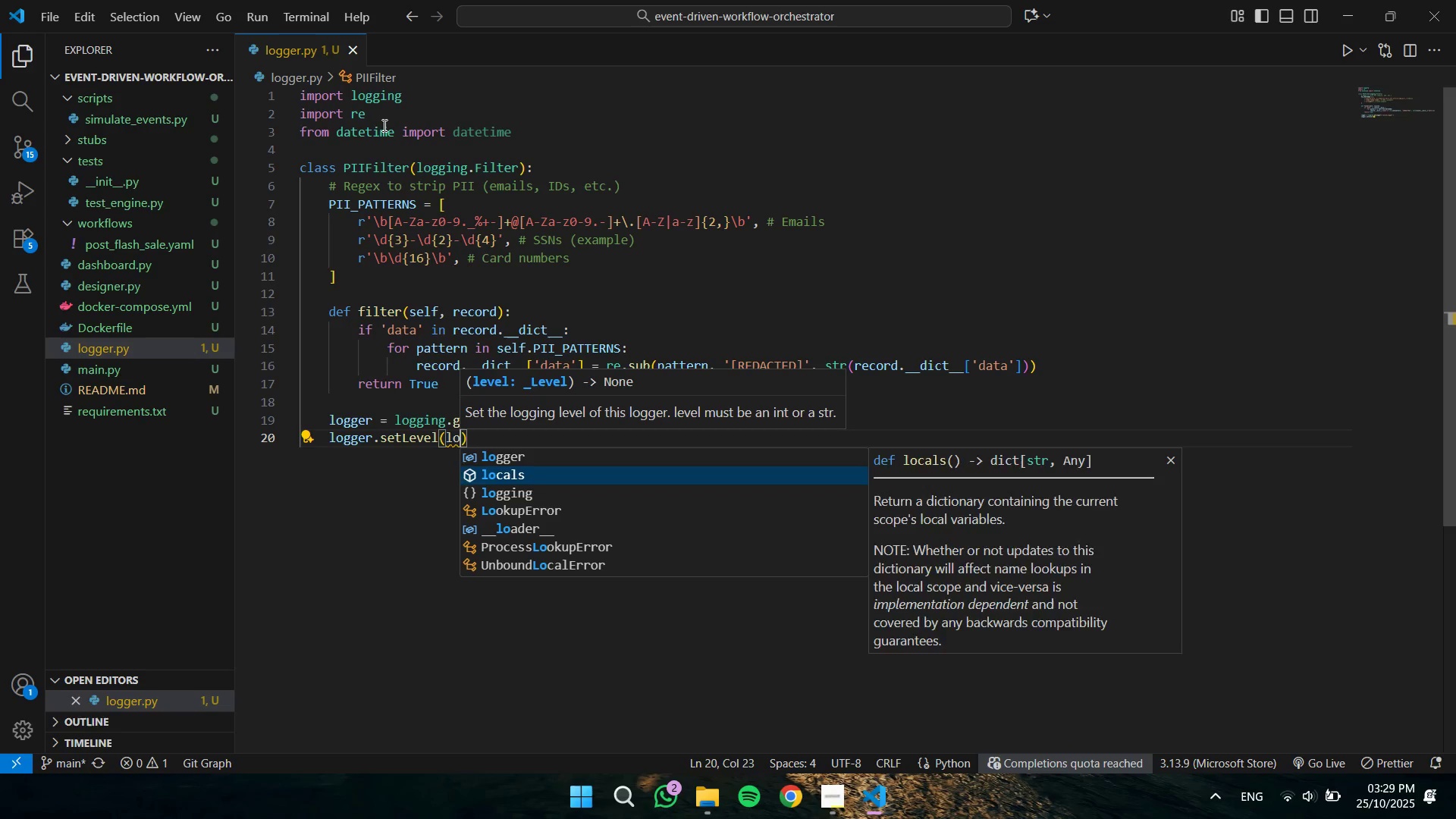 
key(ArrowDown)
 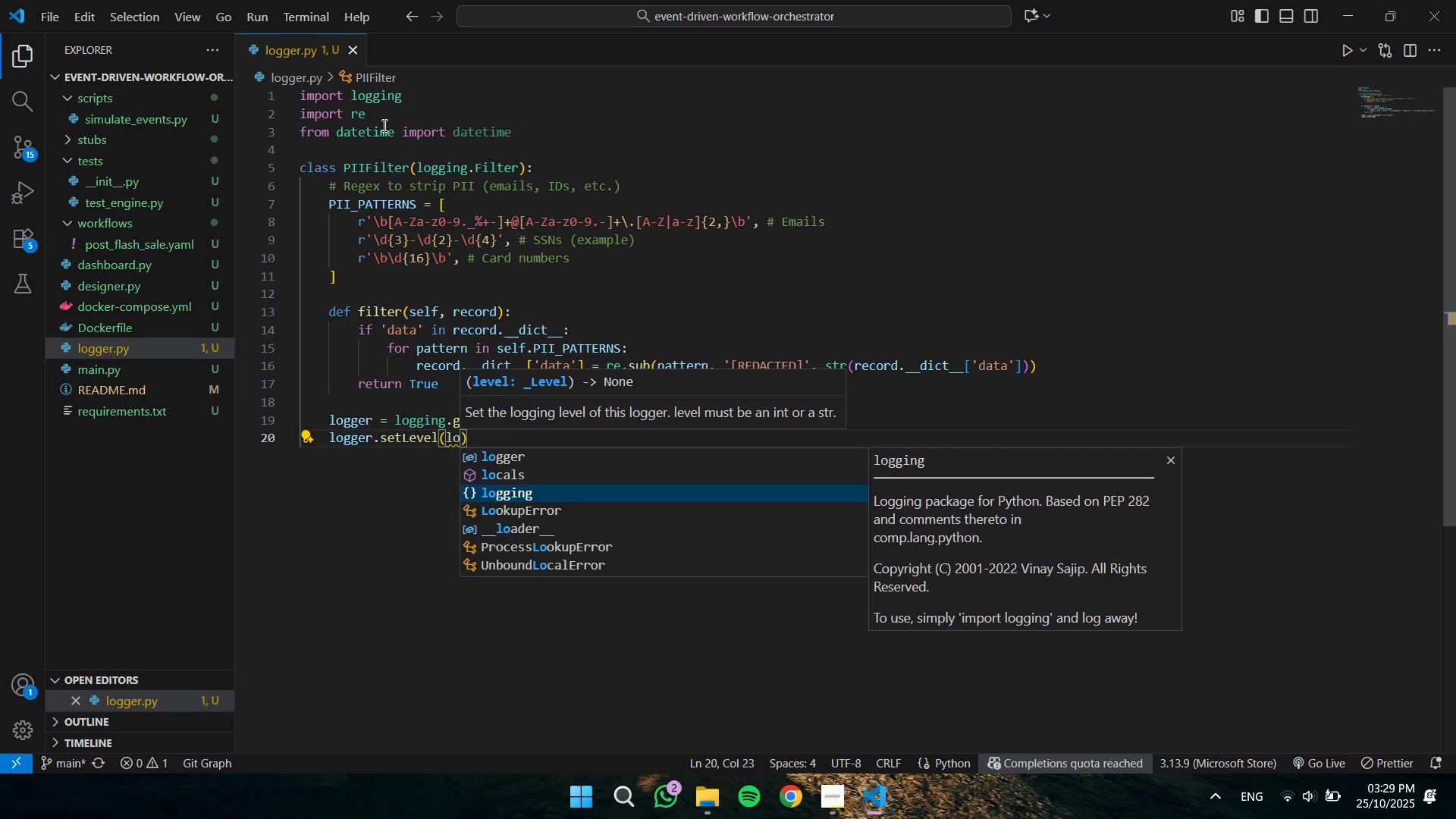 
key(Enter)
 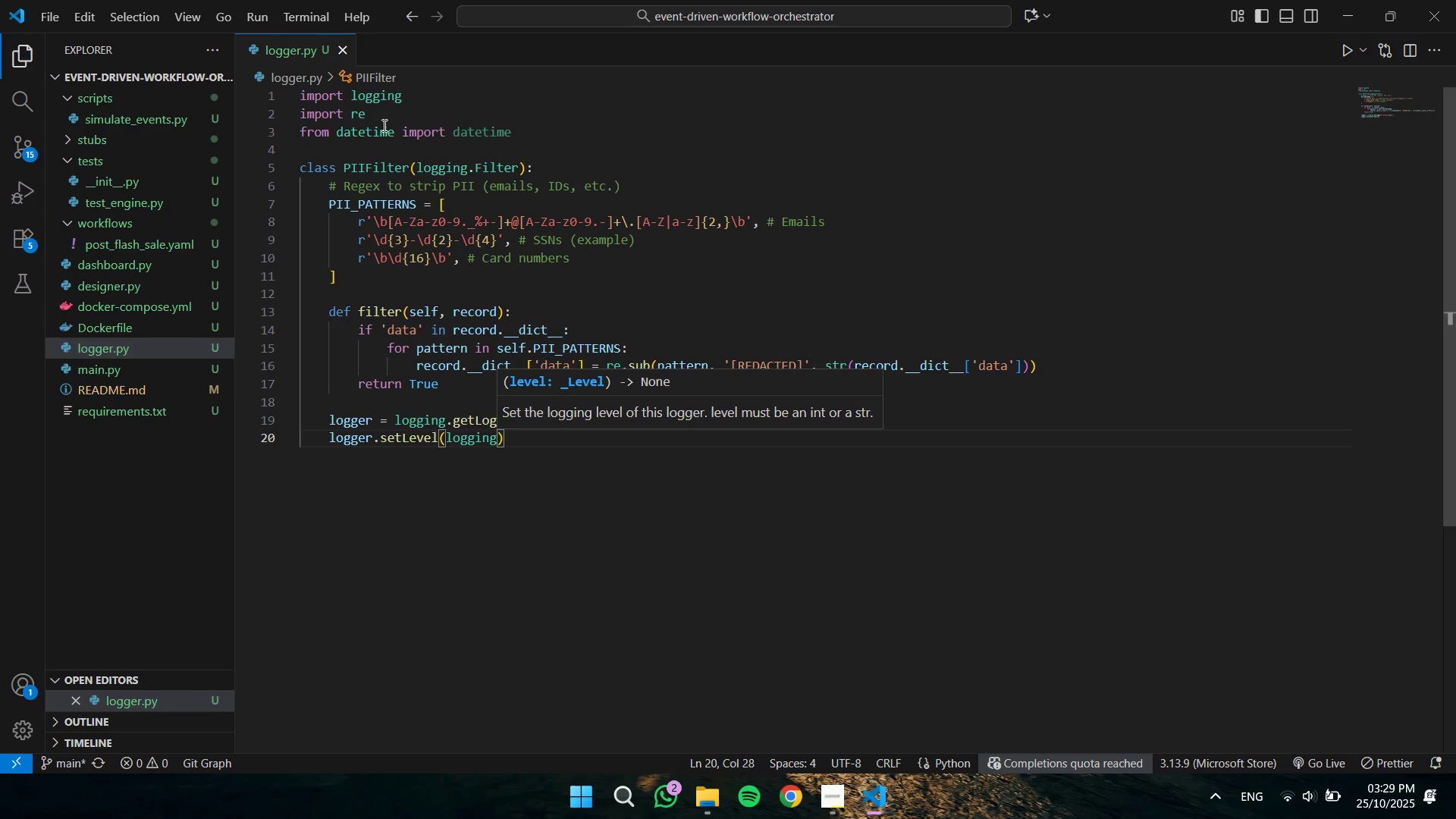 
key(Period)
 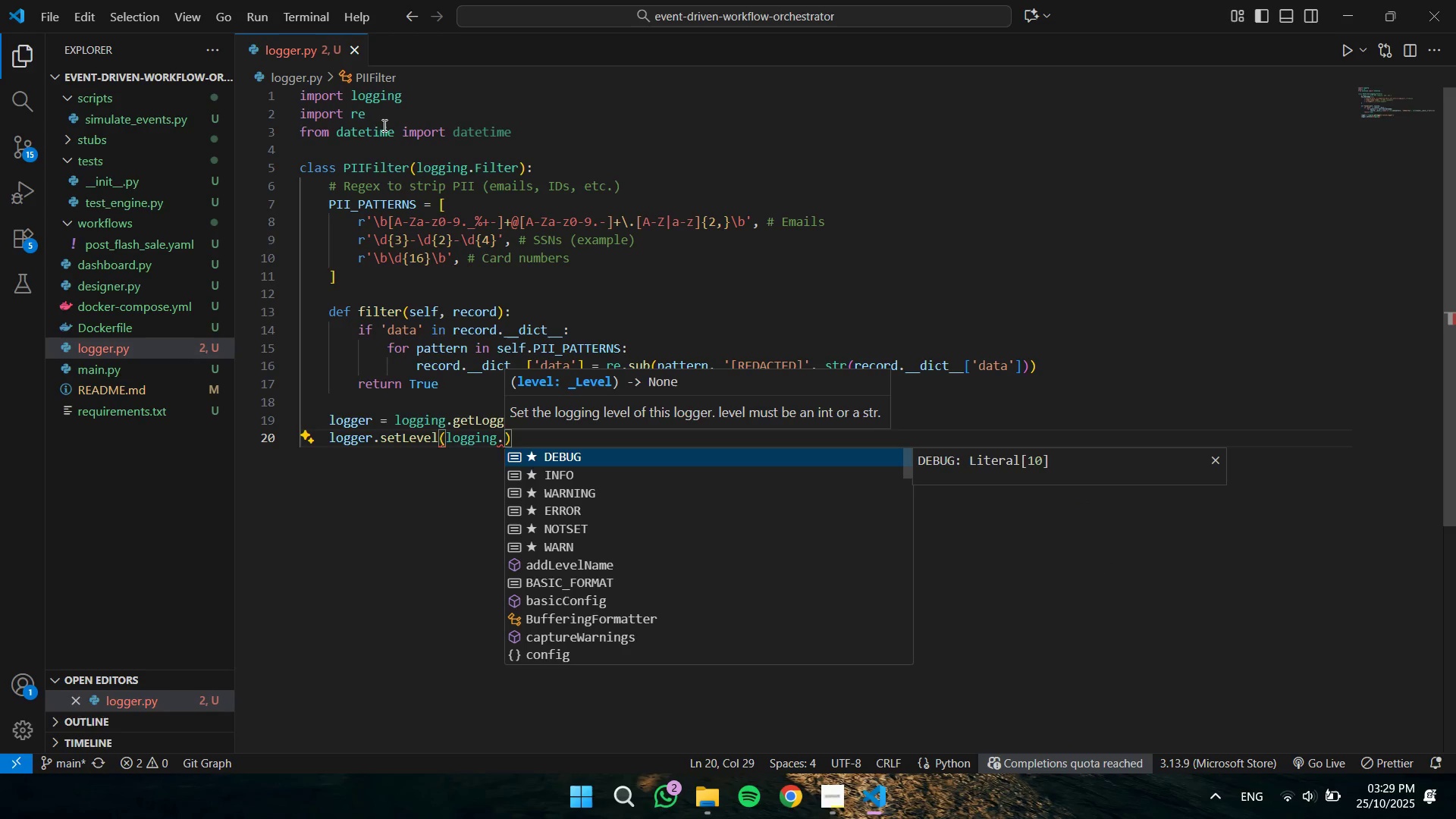 
key(ArrowDown)
 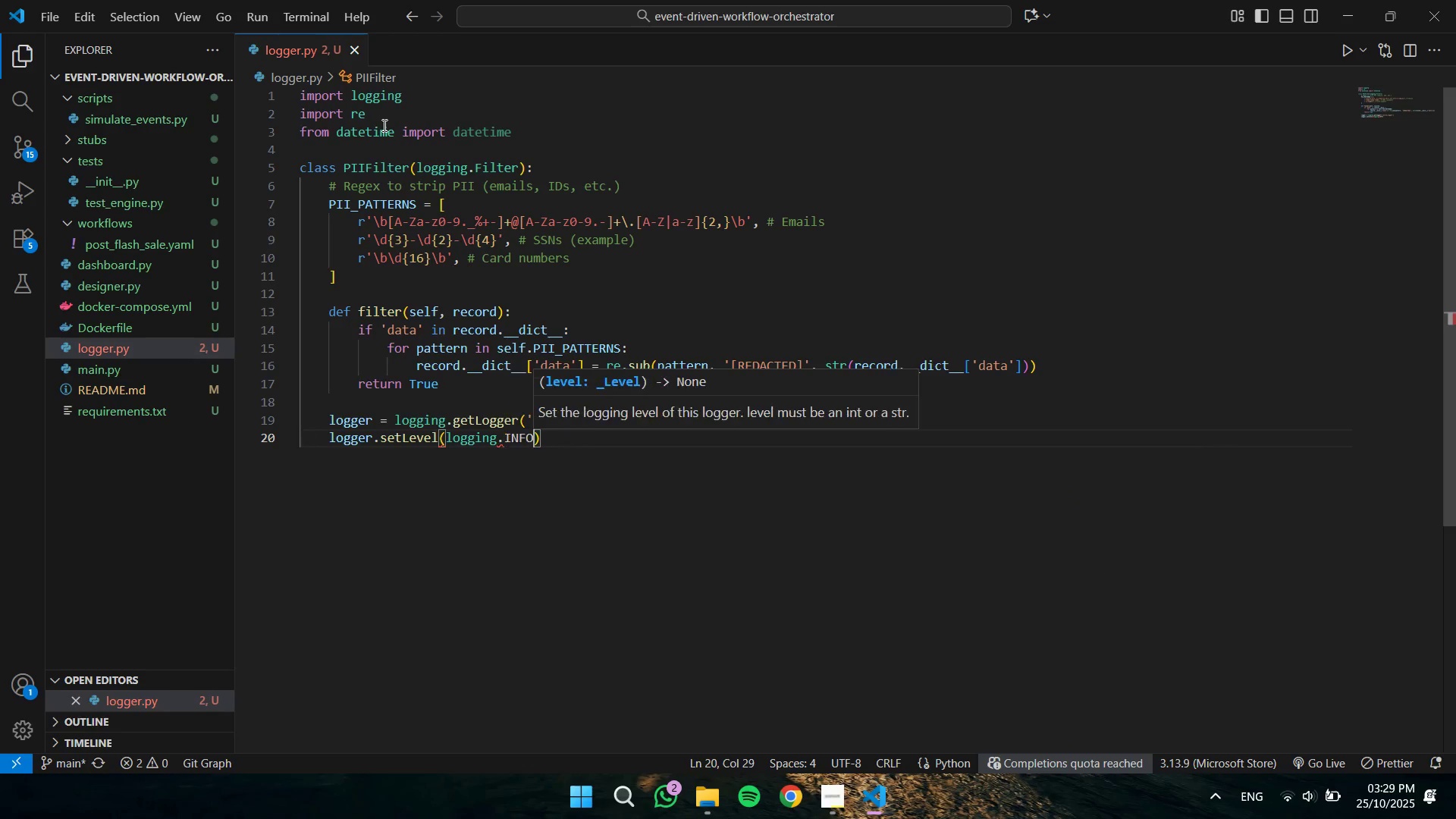 
key(Enter)
 